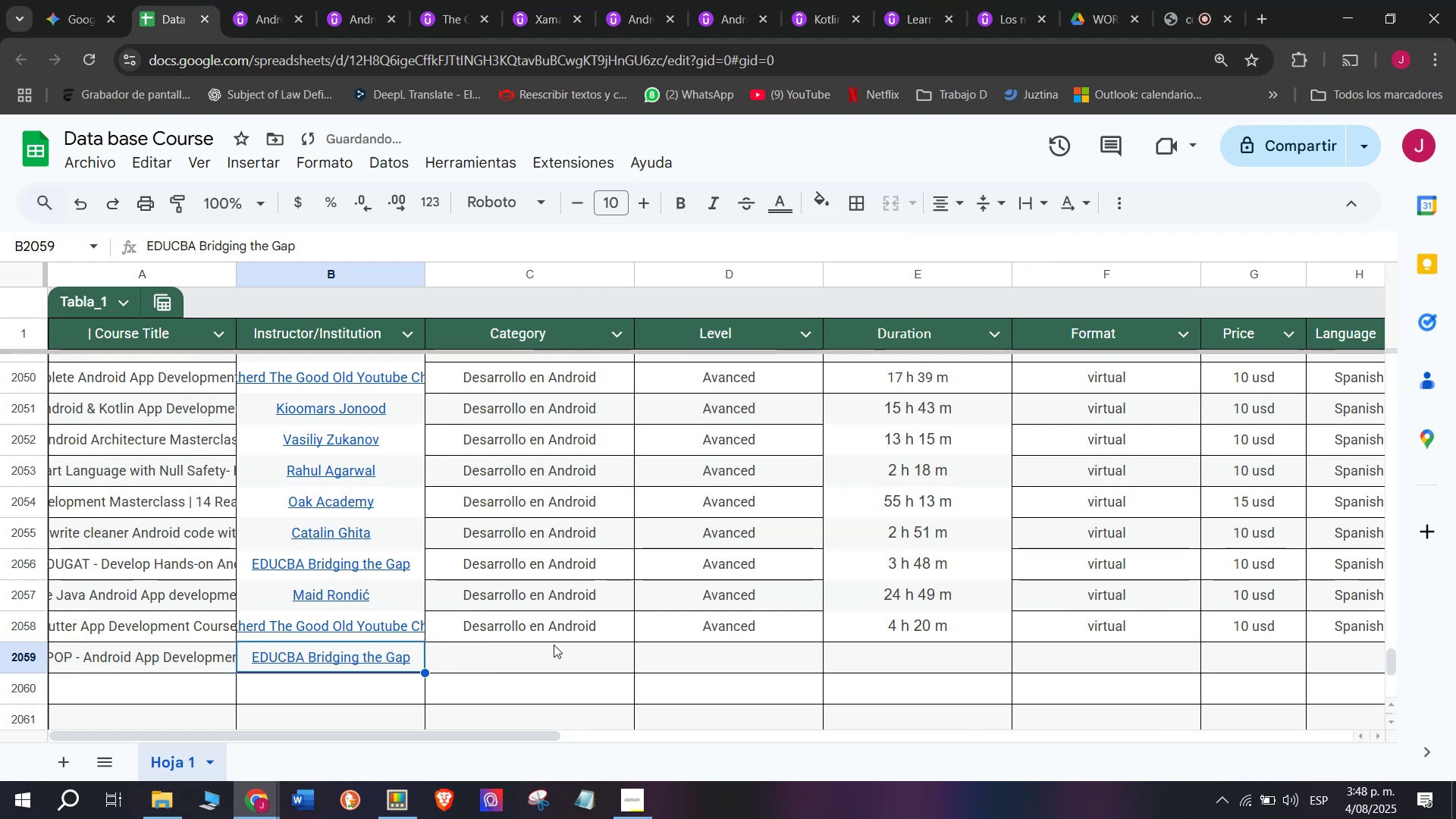 
left_click([551, 632])
 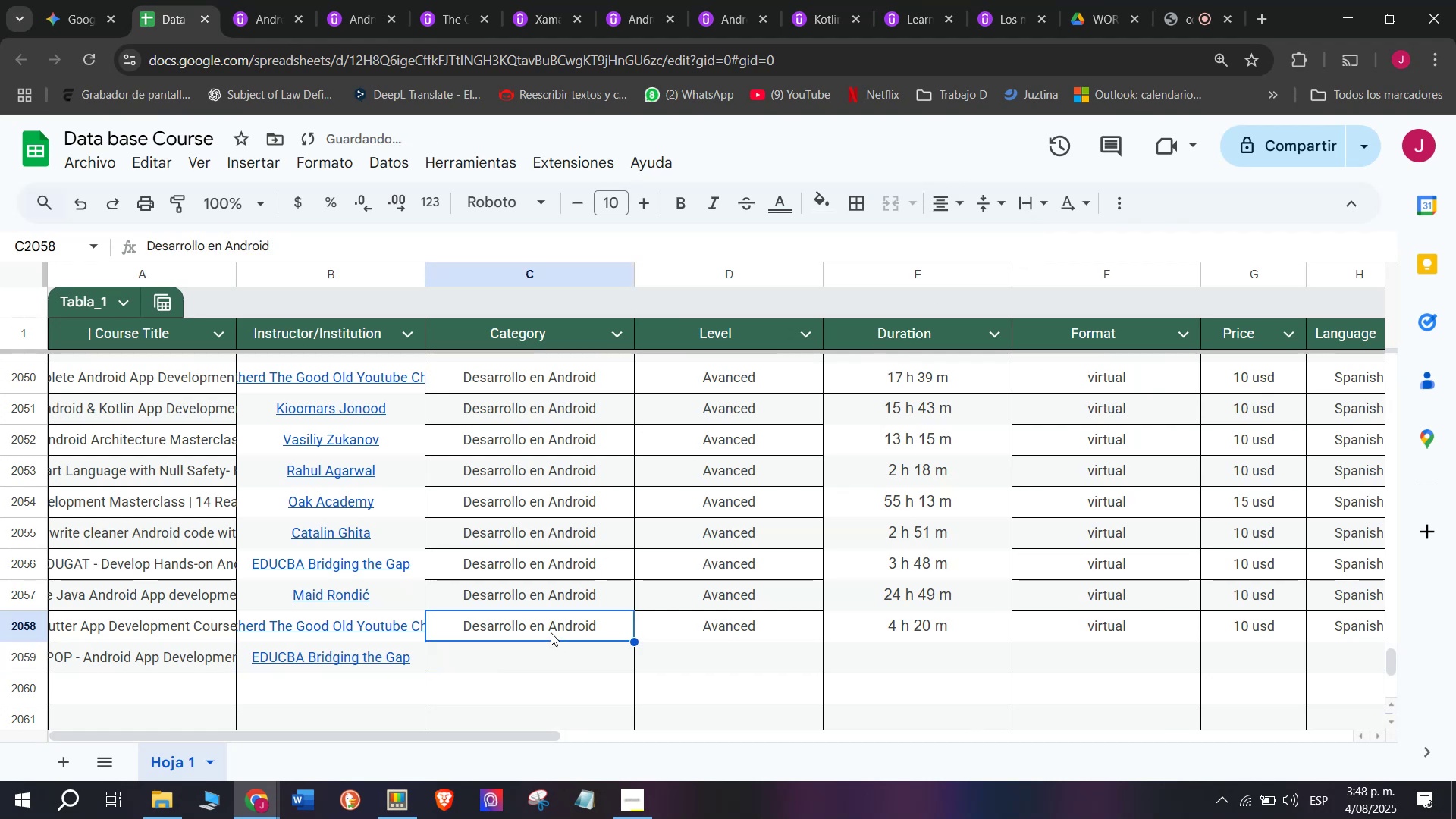 
key(Break)
 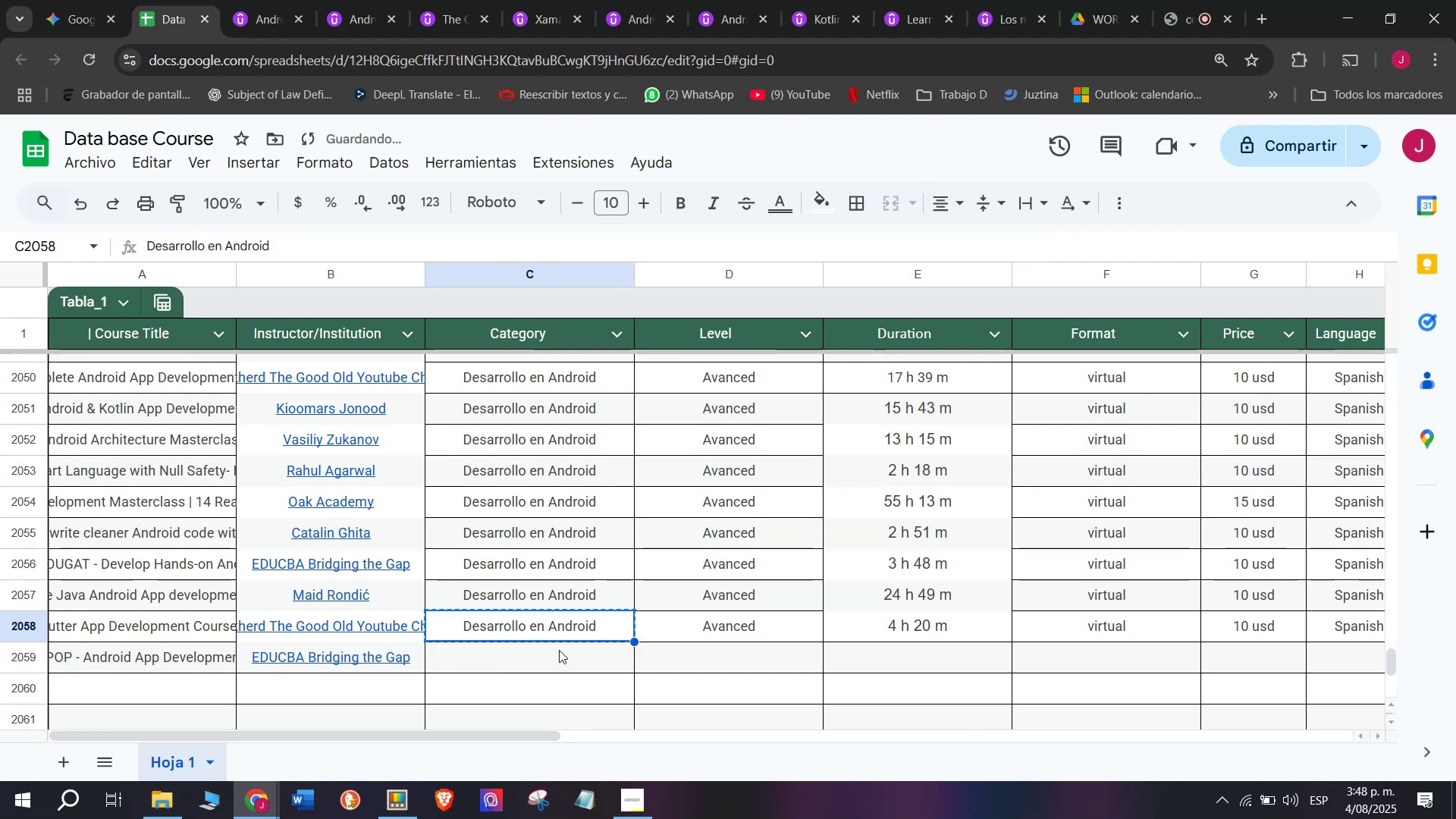 
key(Control+ControlLeft)
 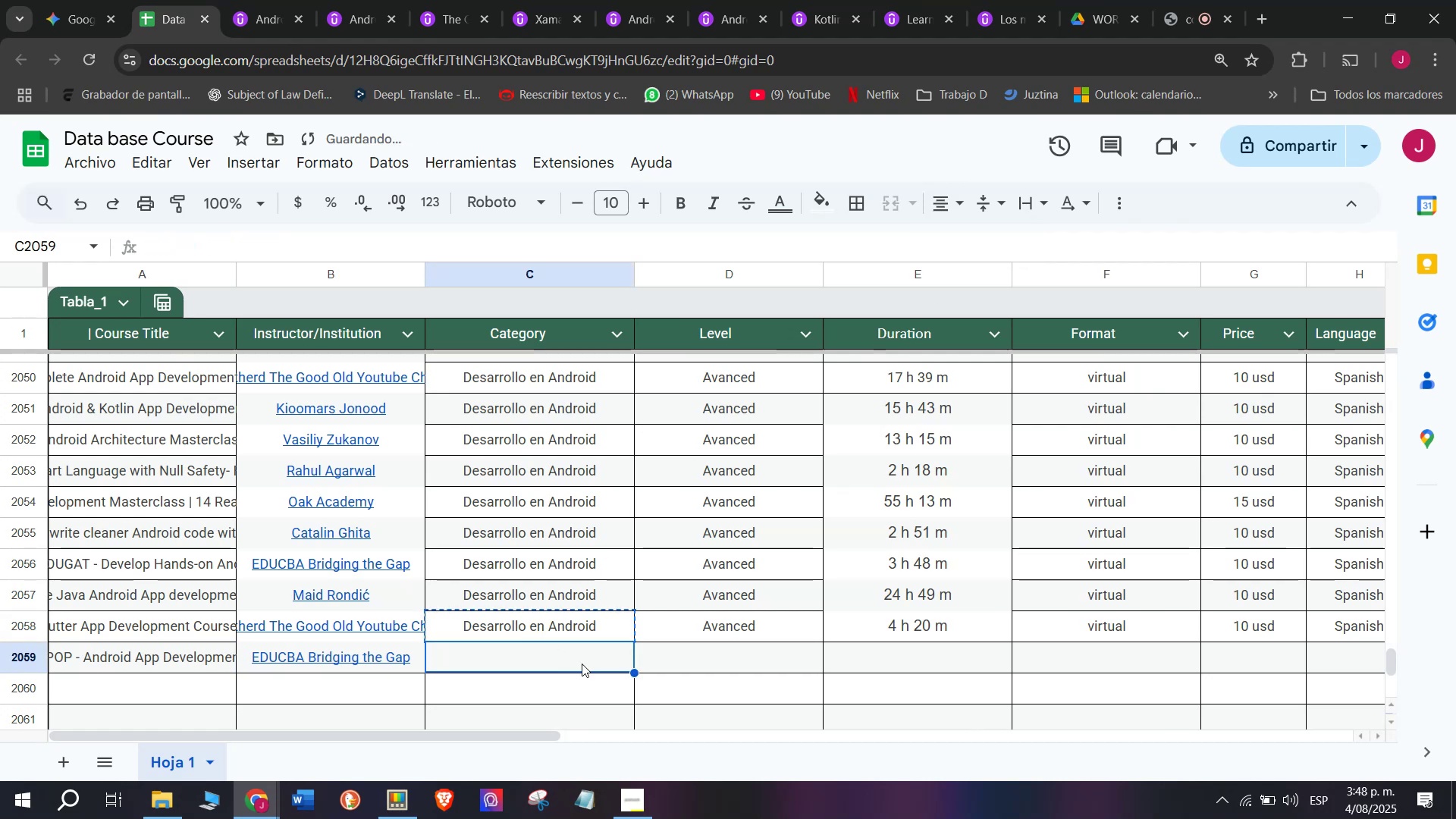 
key(Control+C)
 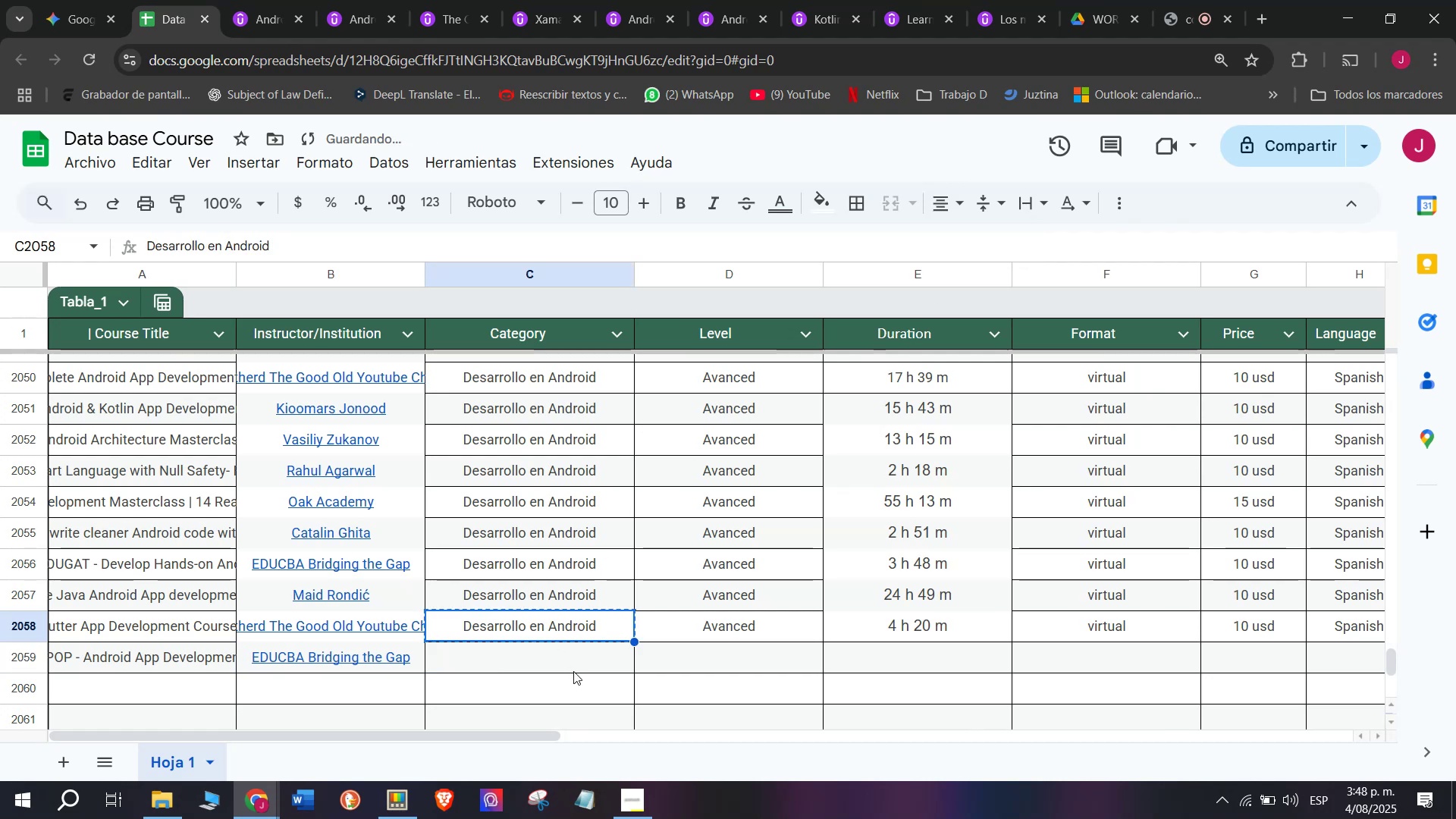 
double_click([573, 671])
 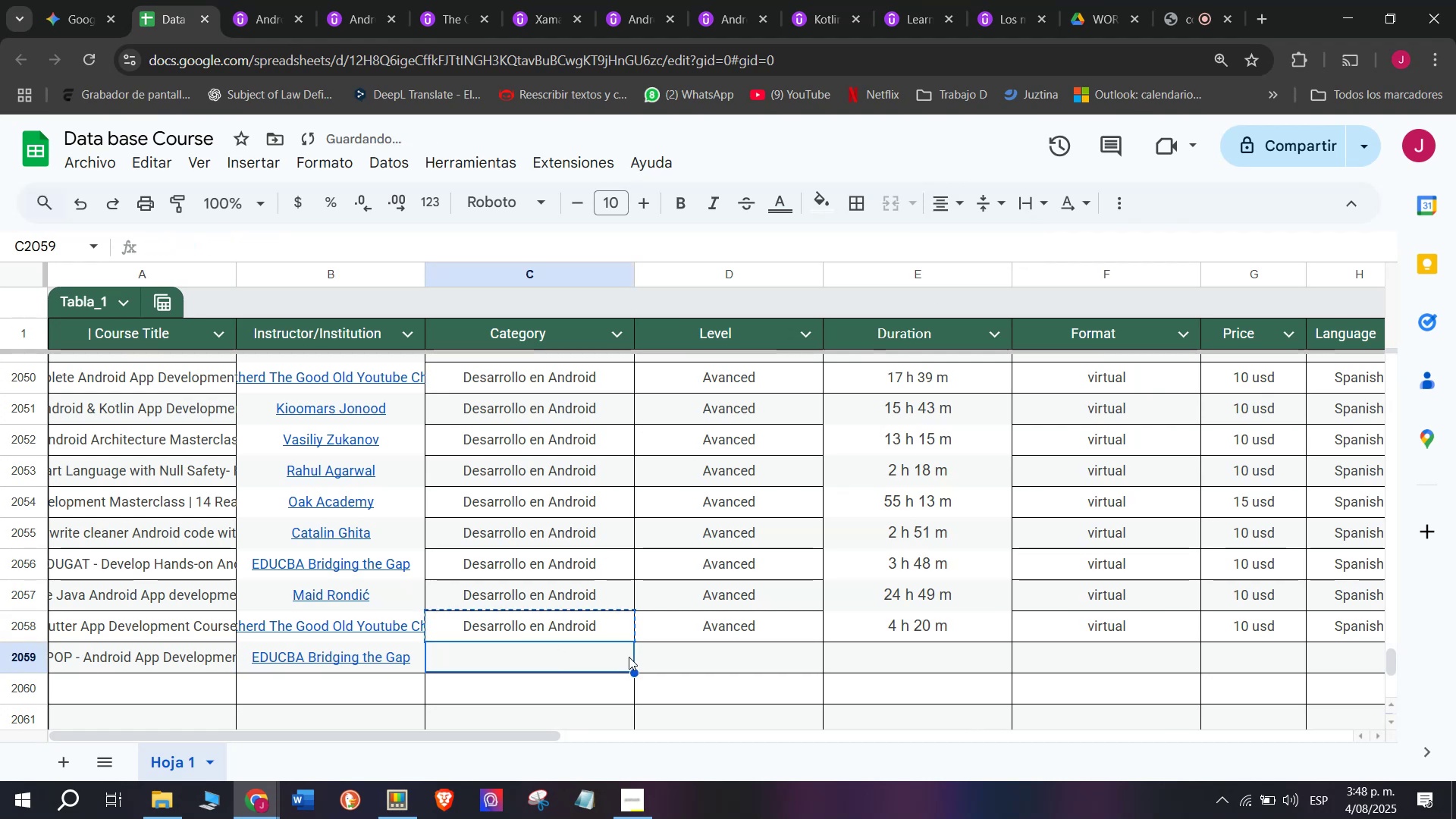 
key(Control+ControlLeft)
 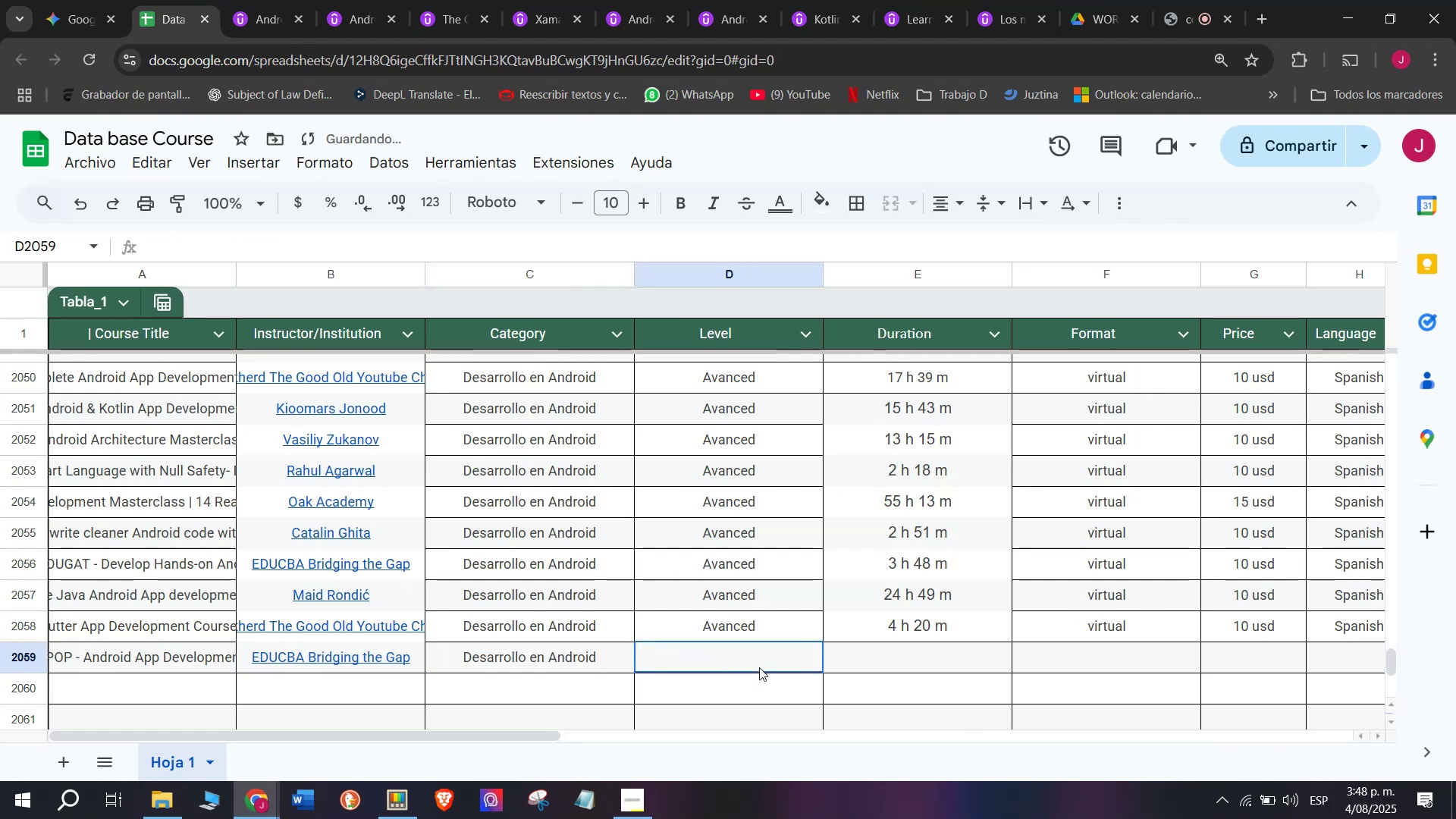 
key(Z)
 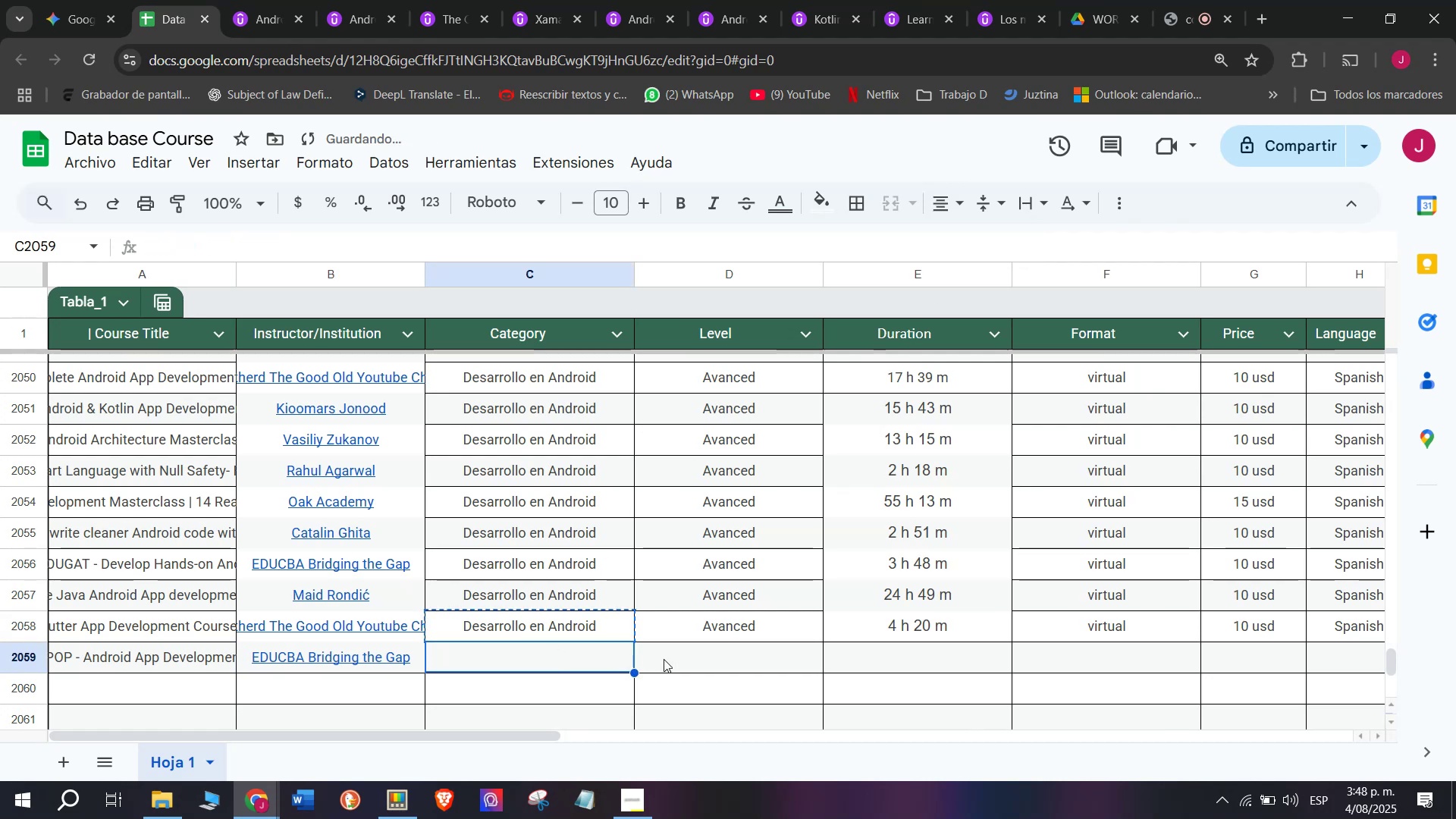 
key(Control+V)
 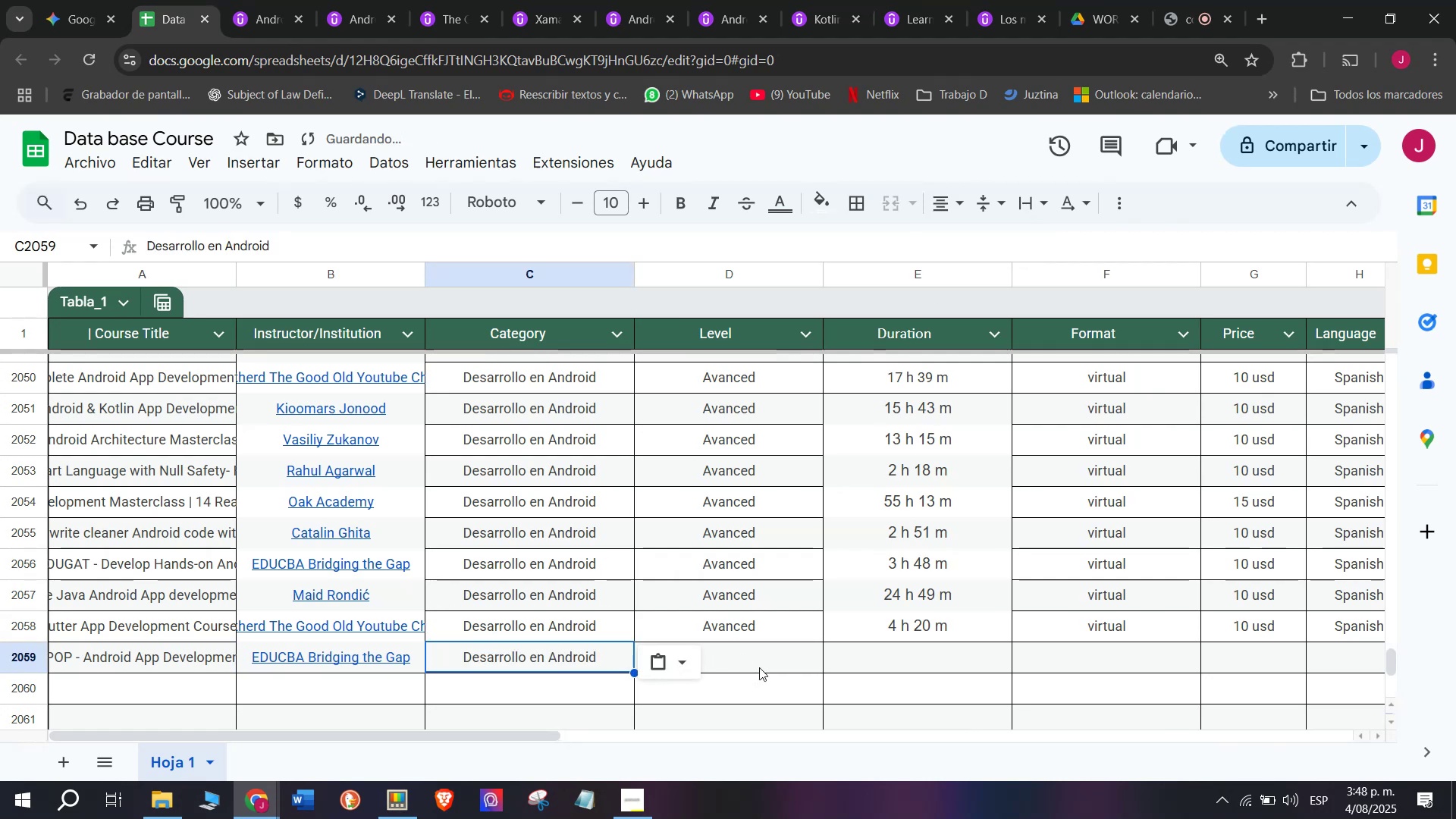 
left_click([759, 667])
 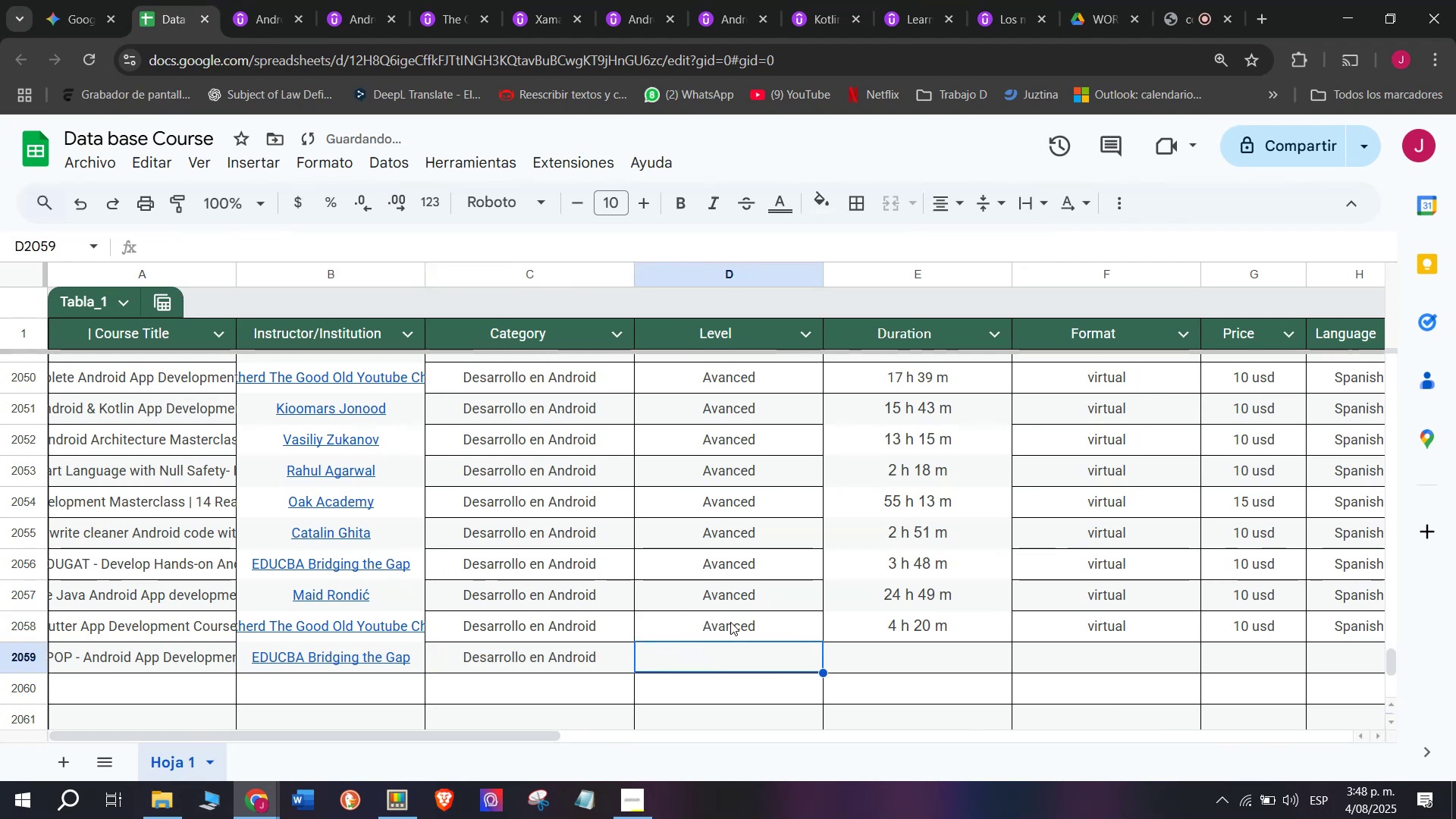 
double_click([730, 622])
 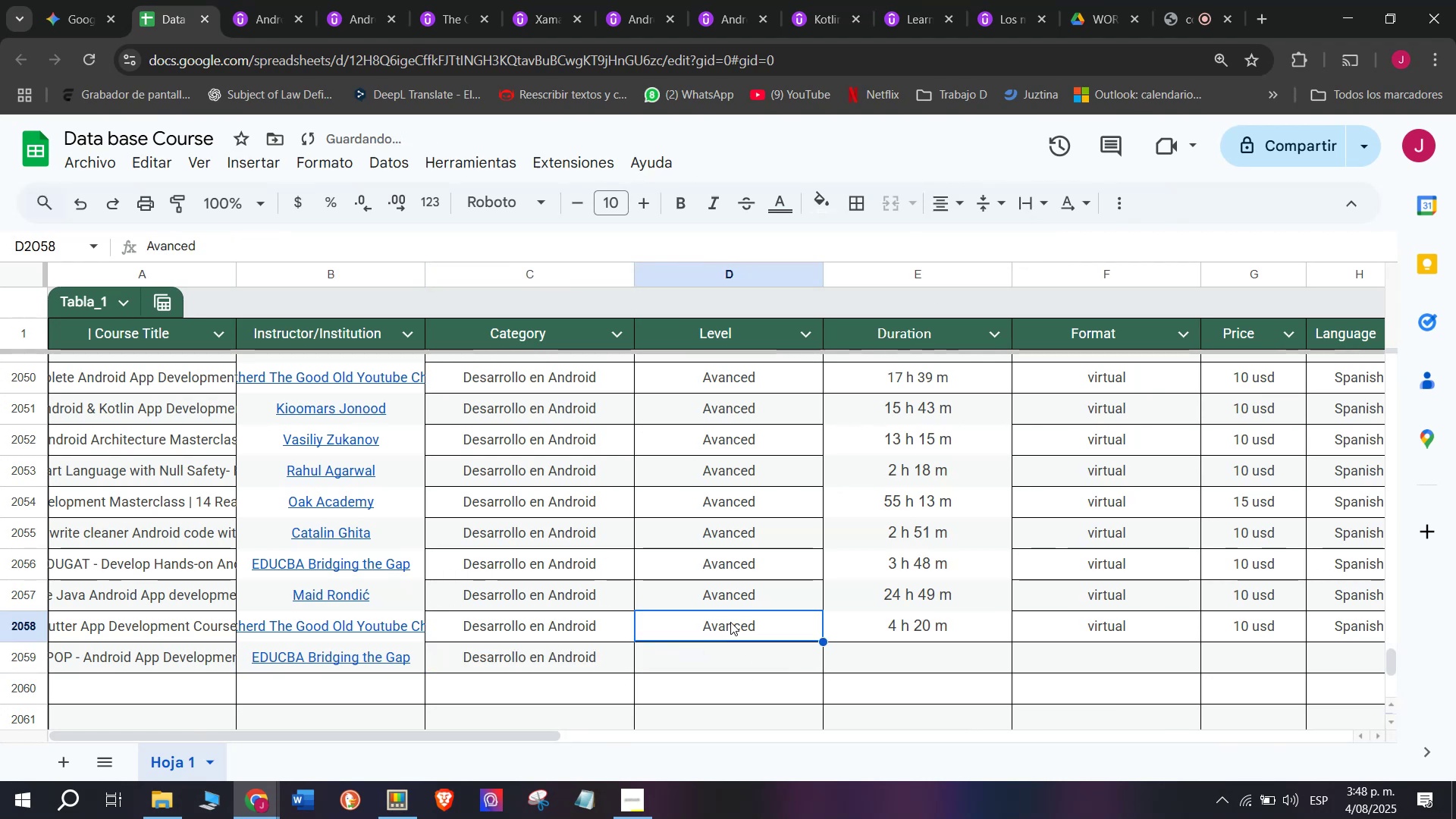 
key(Break)
 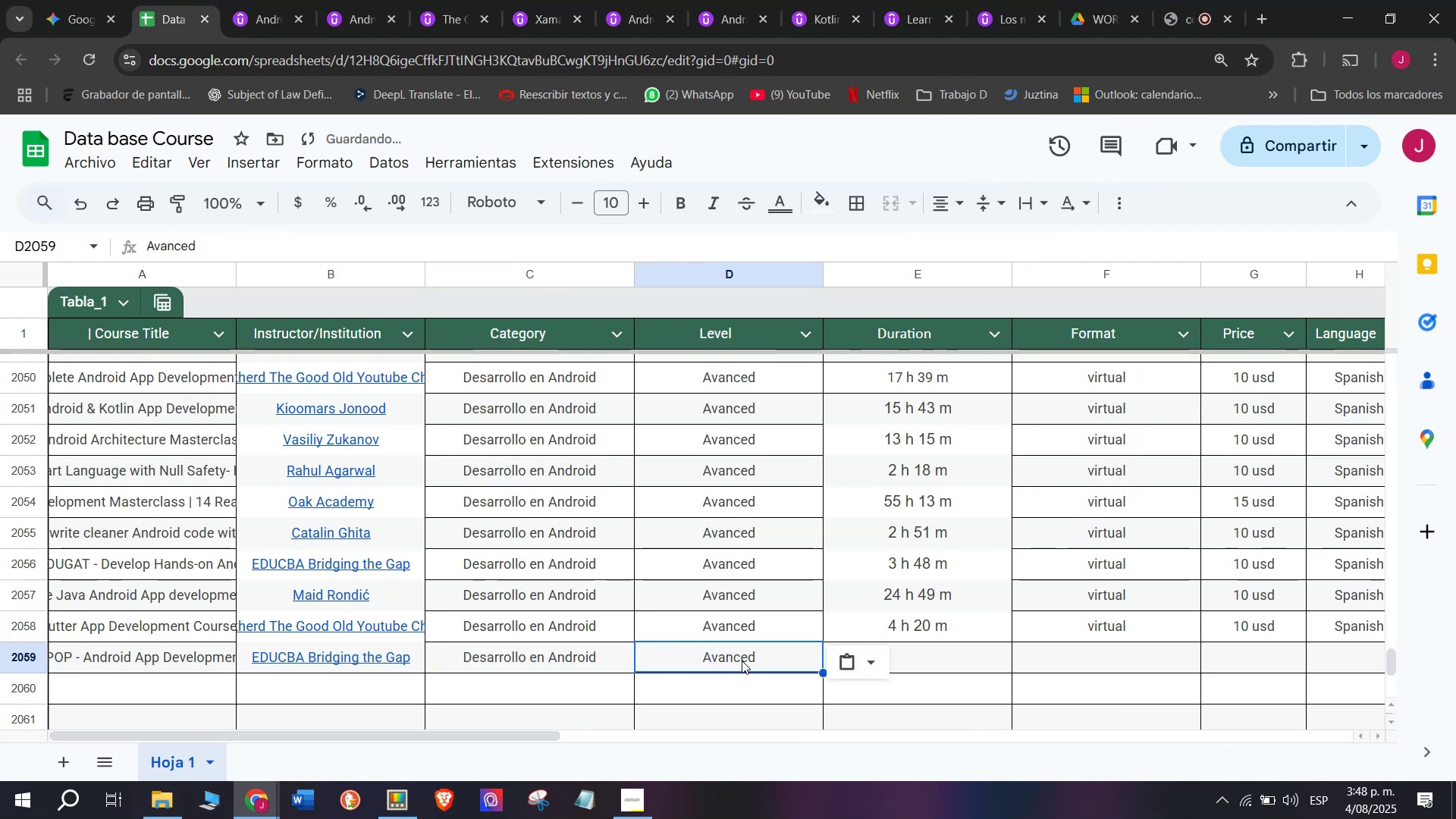 
key(Control+ControlLeft)
 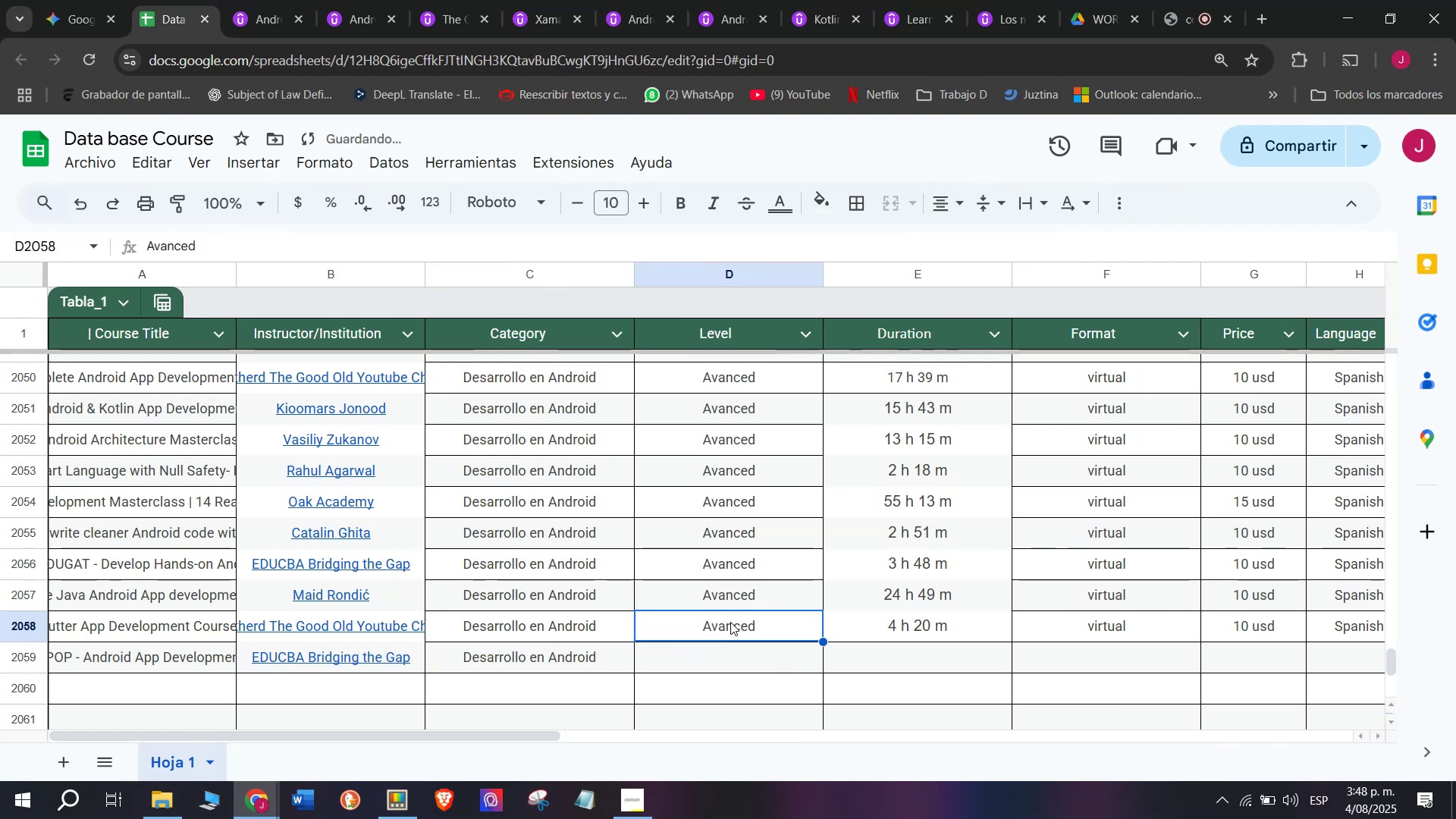 
key(Control+C)
 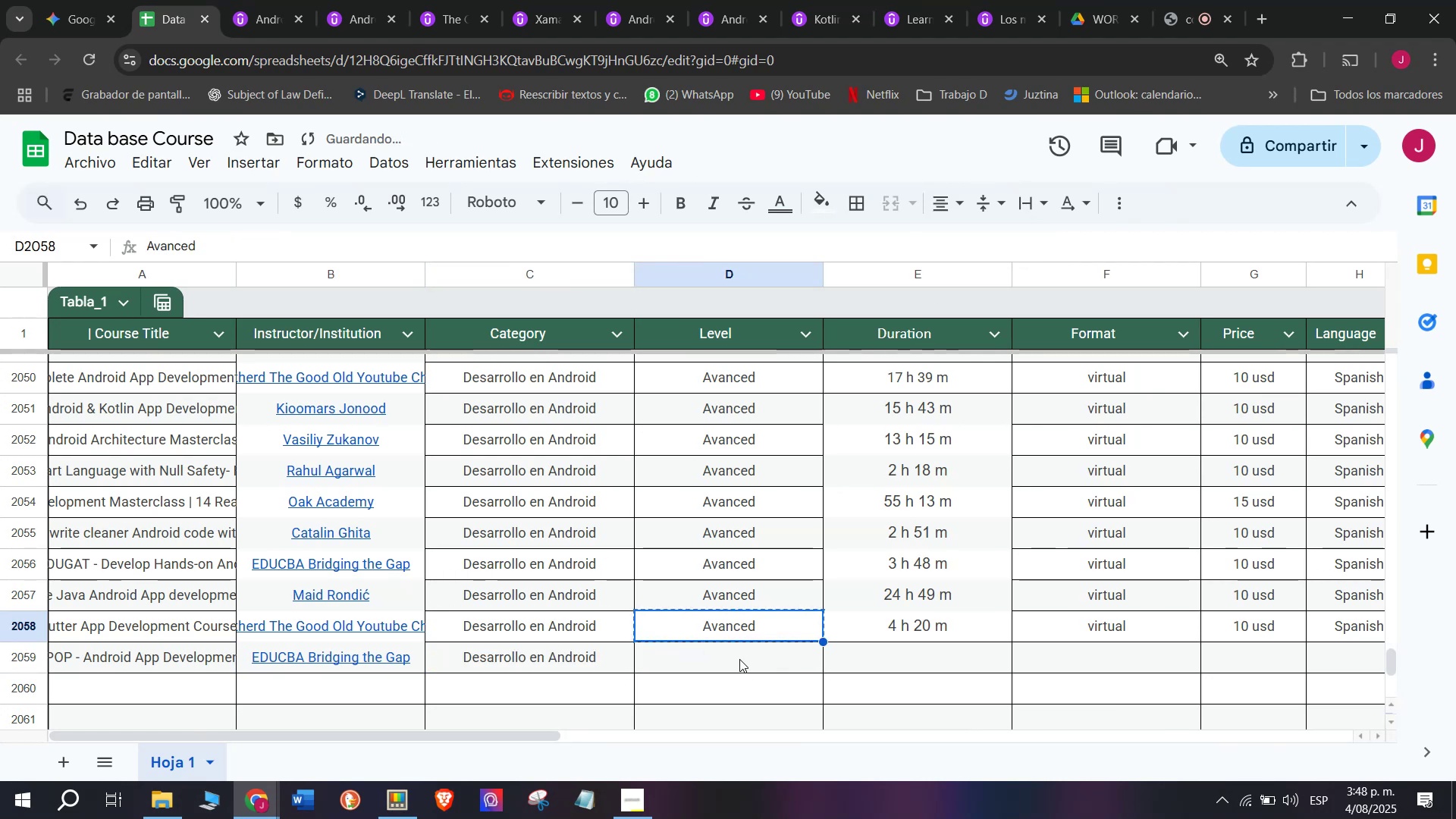 
triple_click([739, 659])
 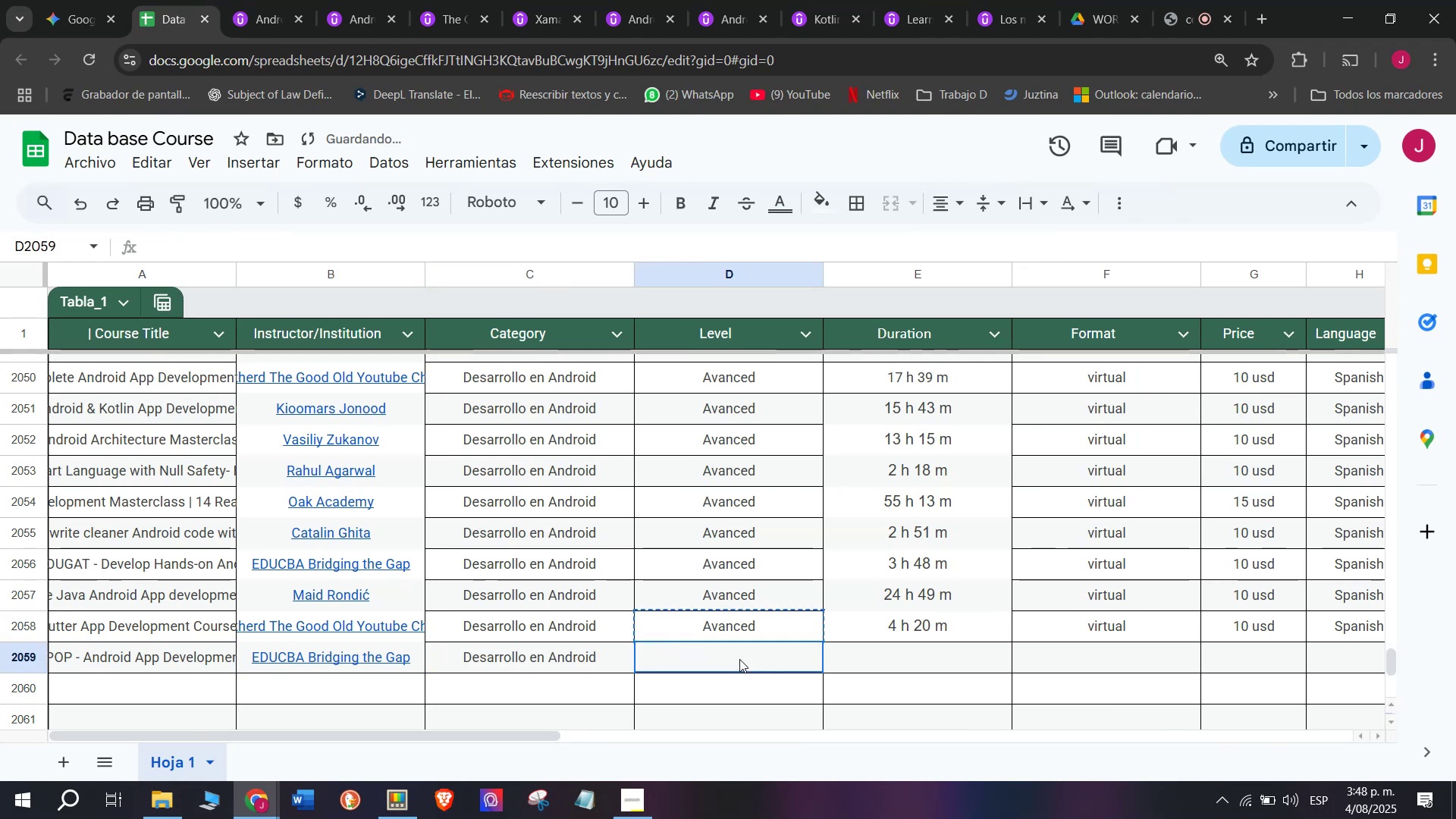 
key(Z)
 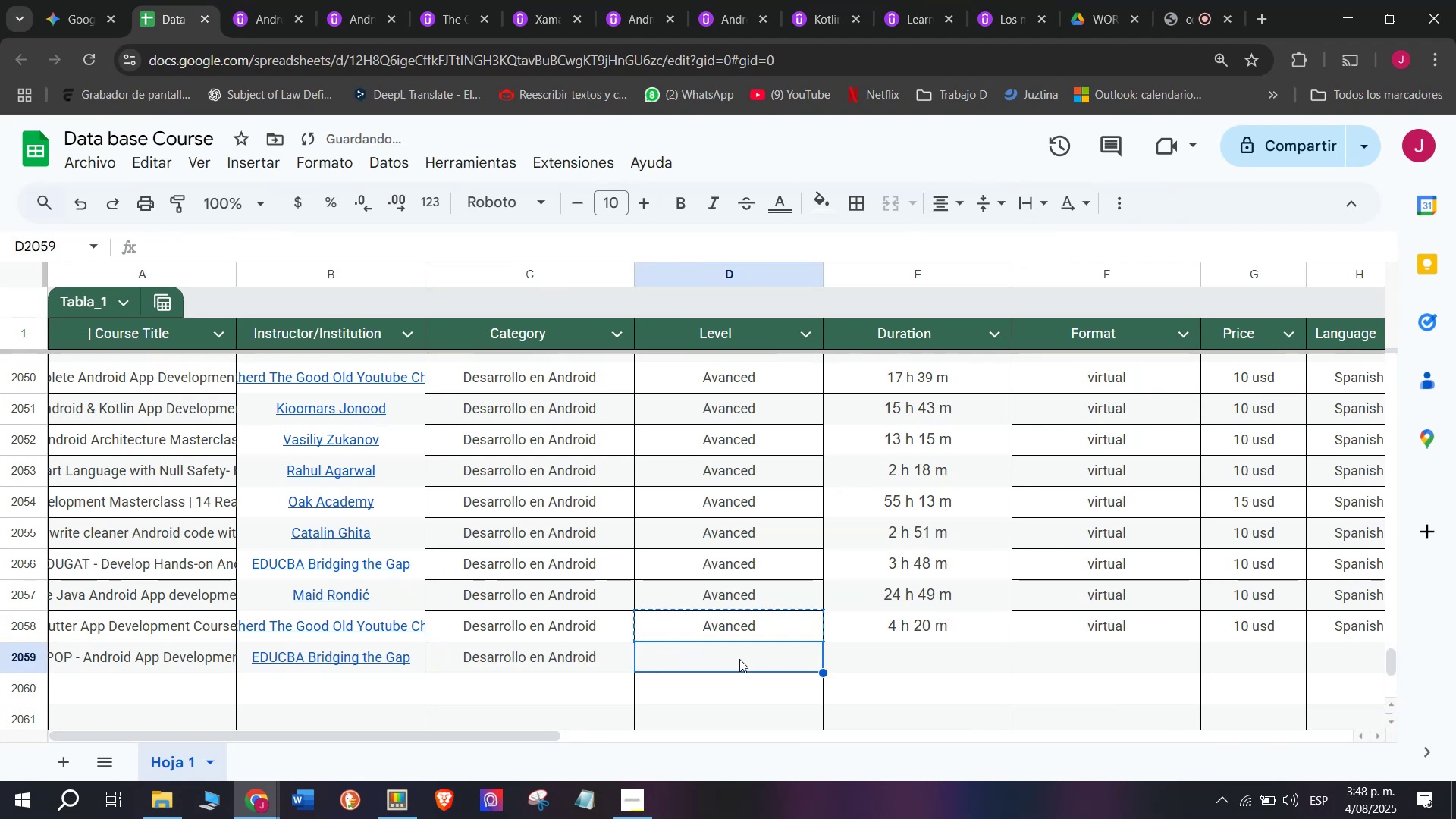 
key(Control+ControlLeft)
 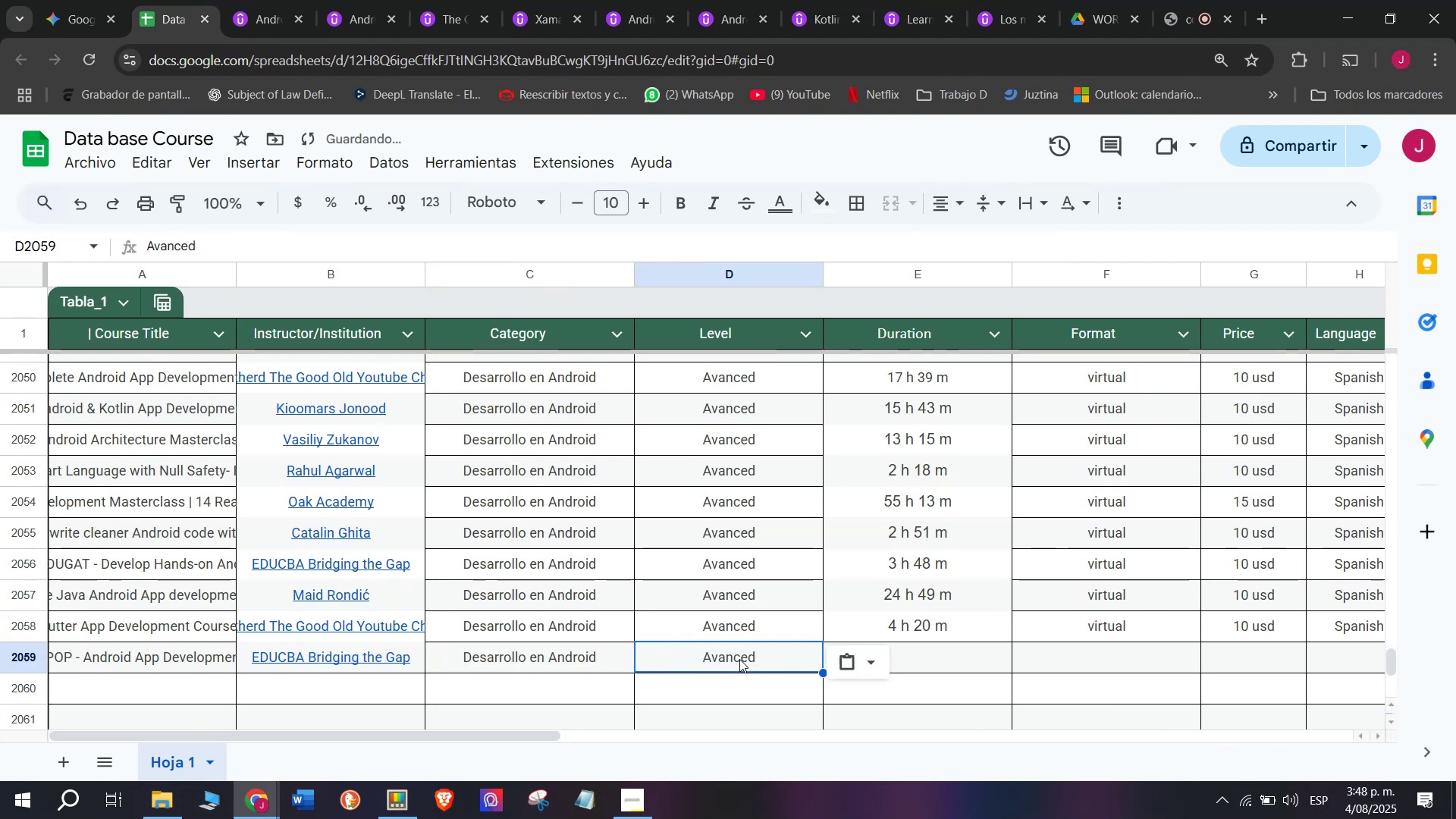 
key(Control+V)
 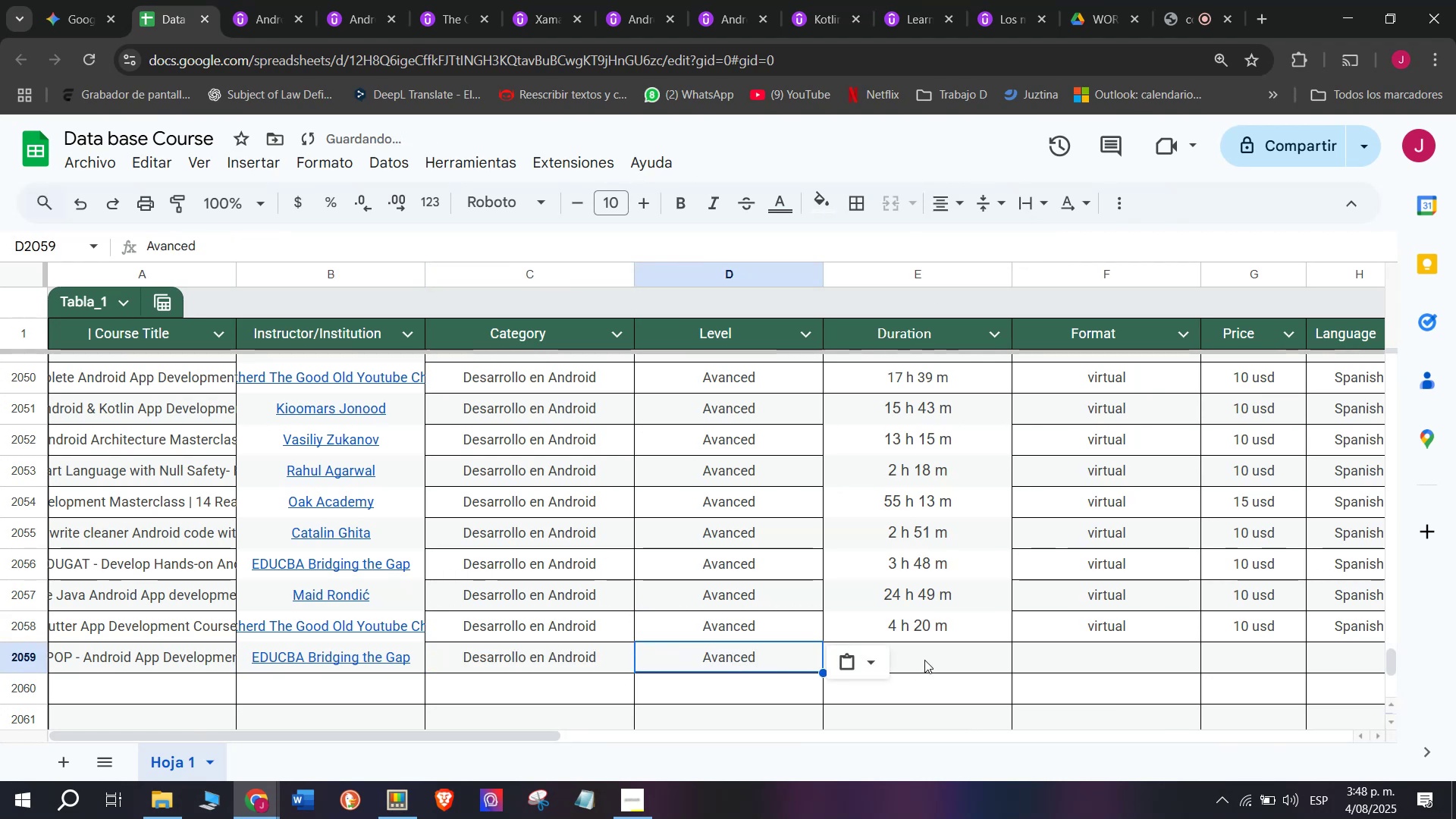 
left_click([925, 657])
 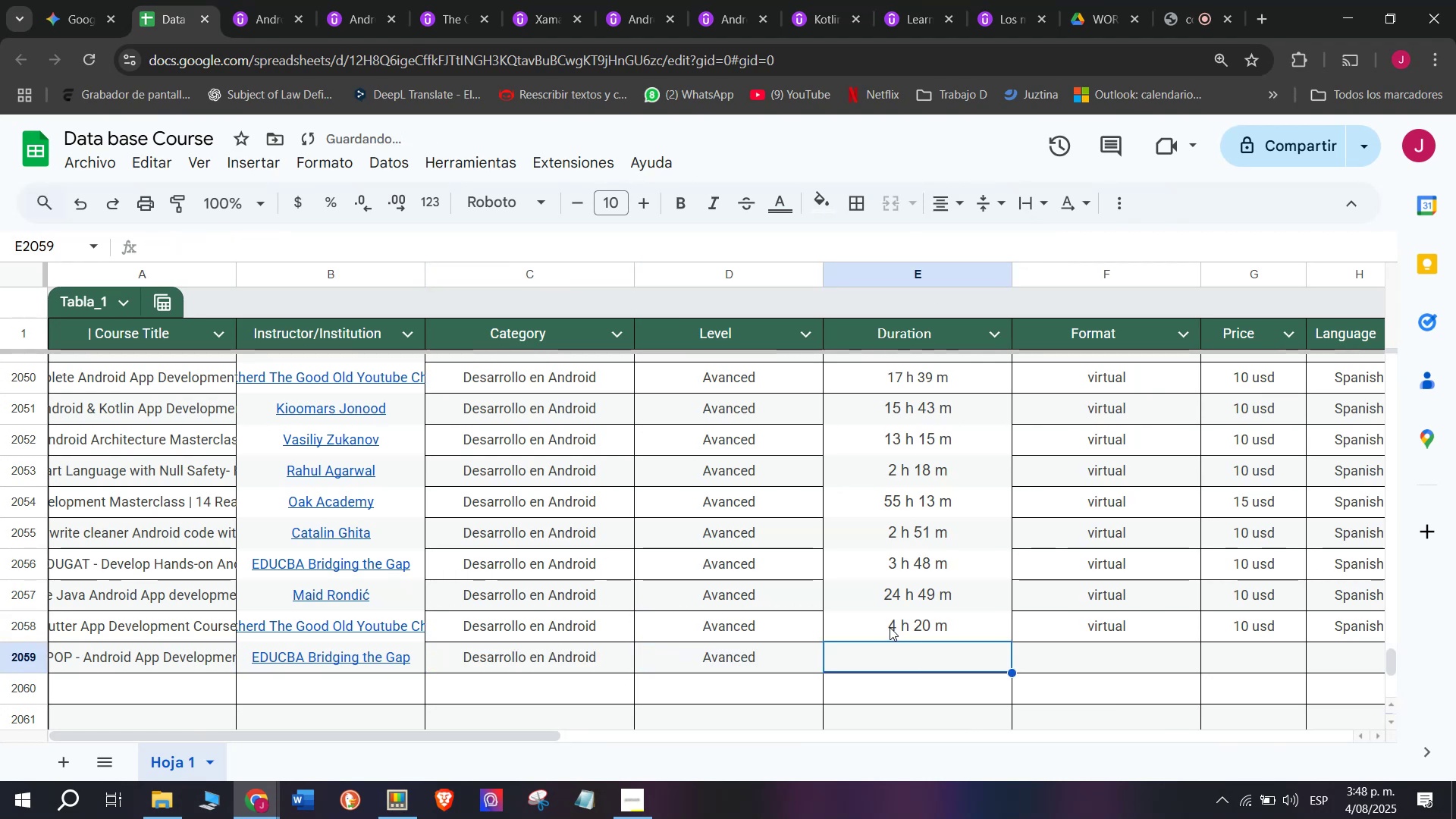 
left_click([890, 627])
 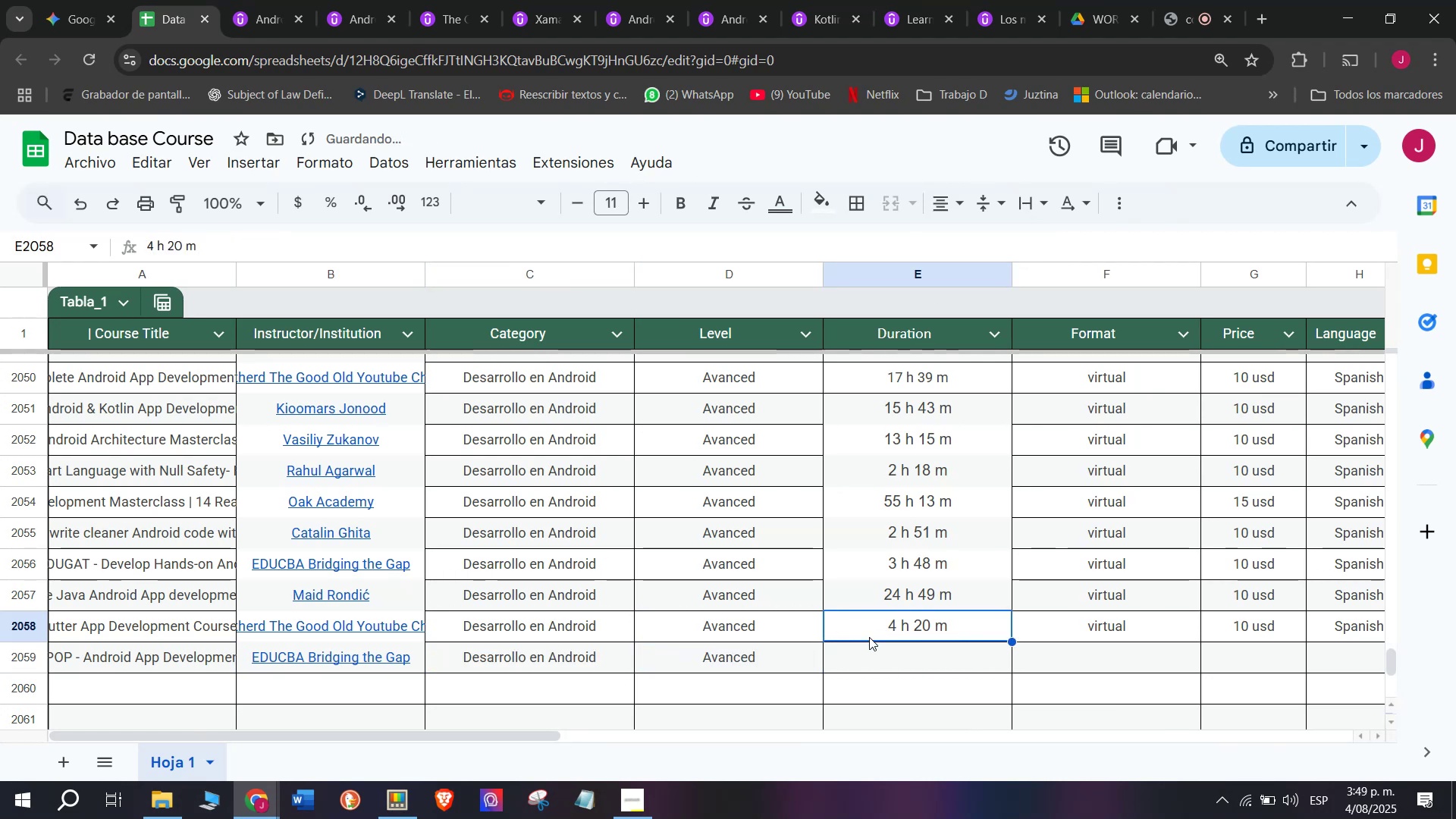 
left_click([877, 661])
 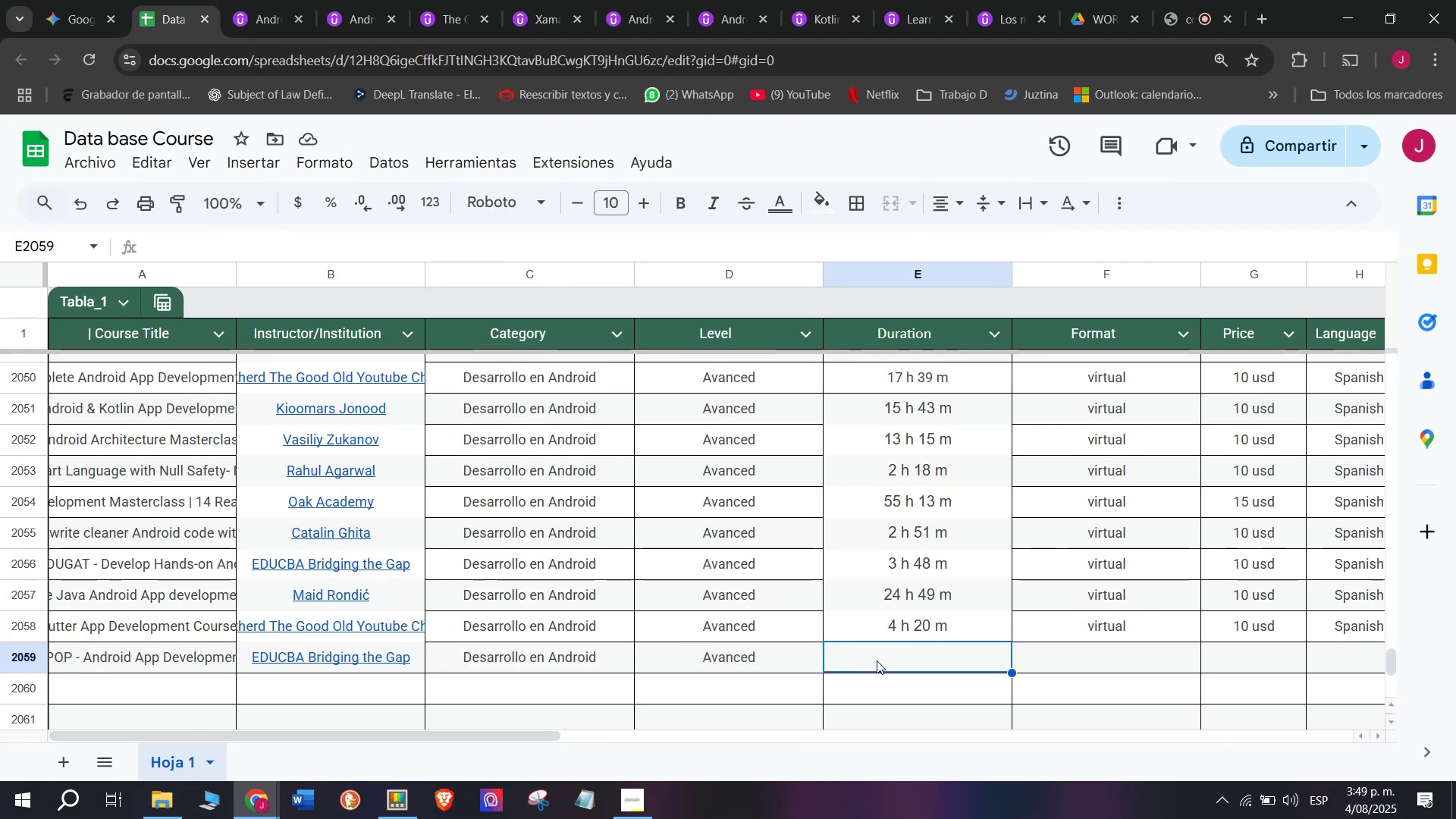 
left_click([902, 635])
 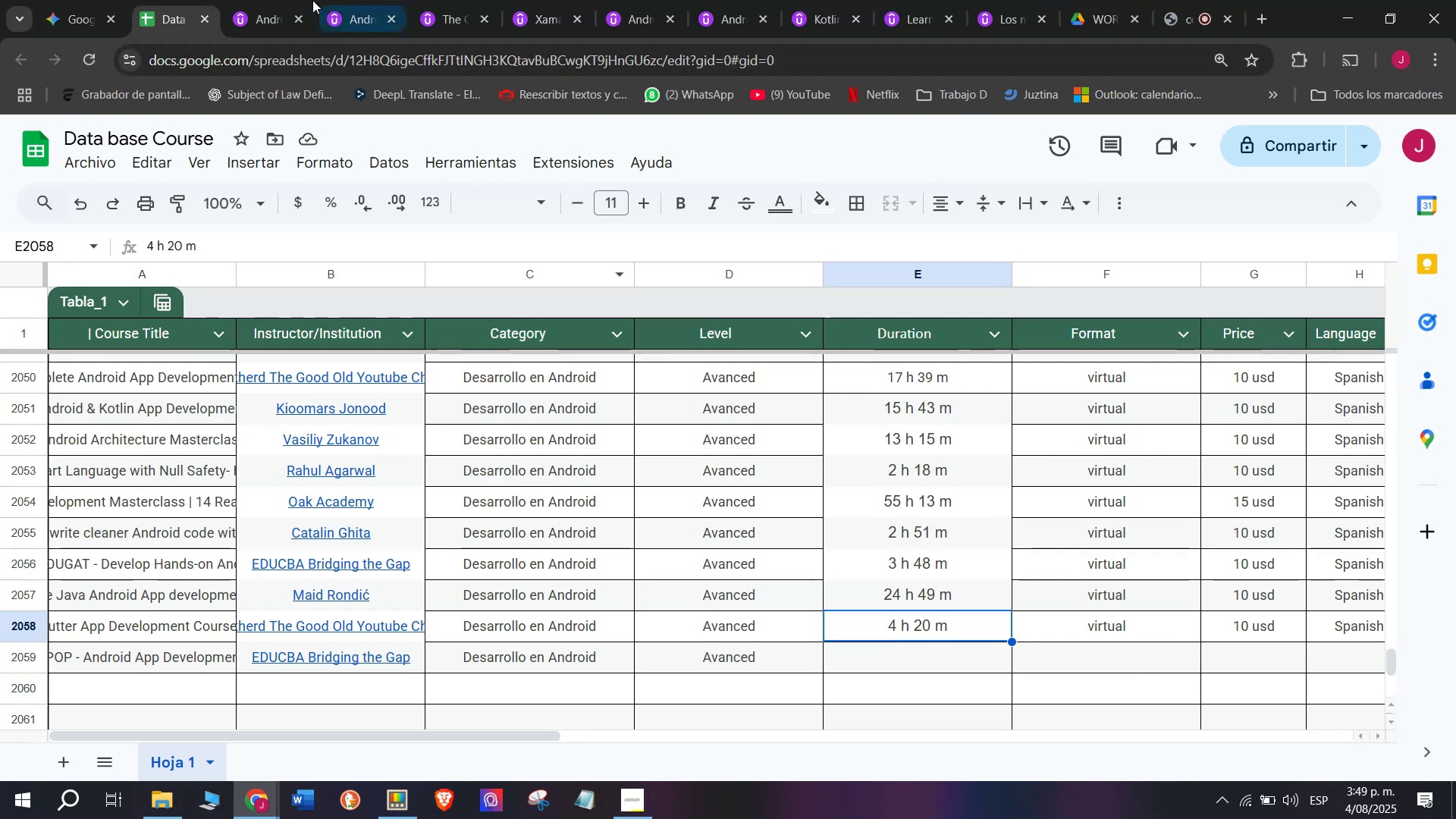 
left_click([275, 0])
 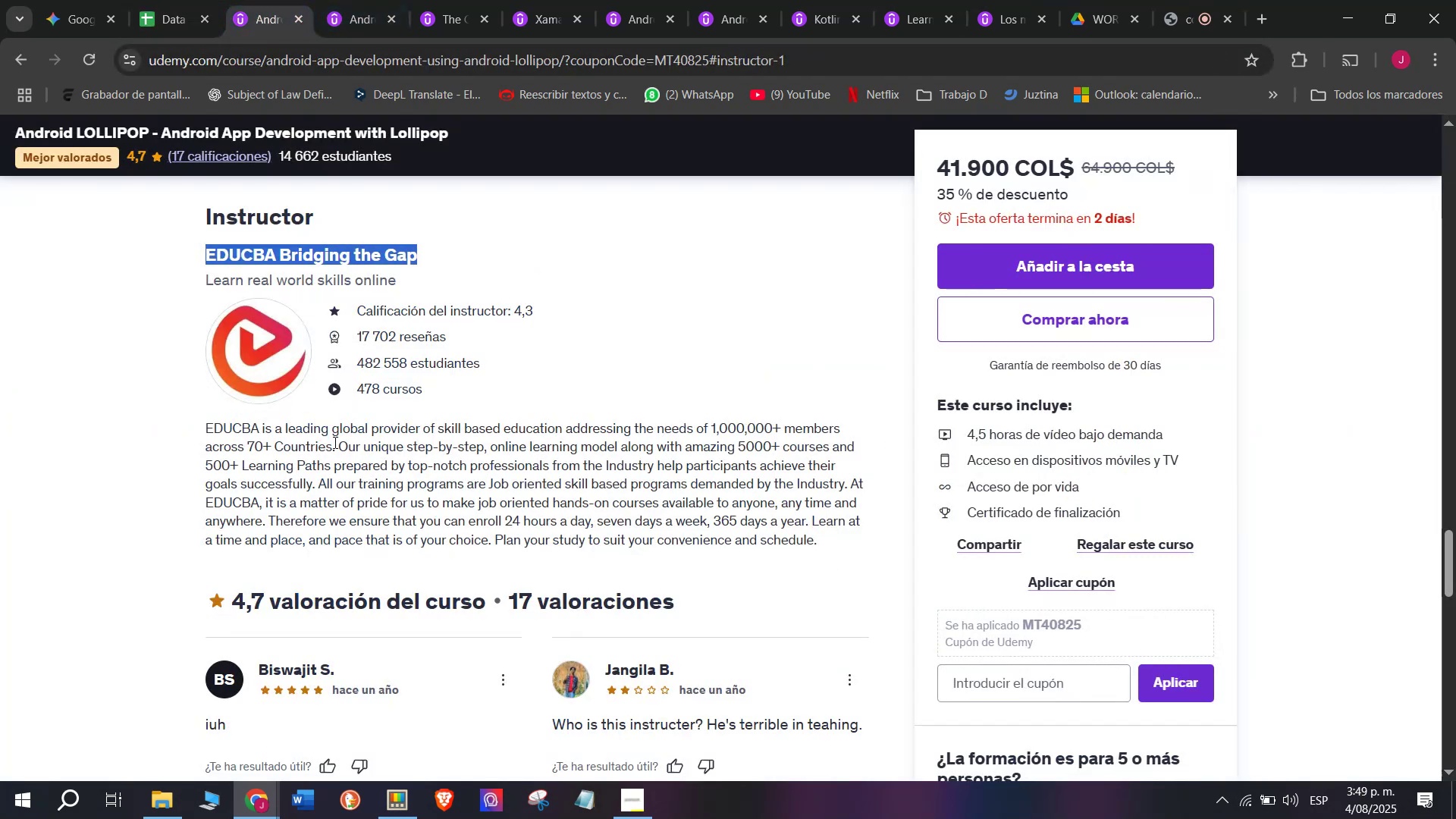 
scroll: coordinate [315, 456], scroll_direction: up, amount: 13.0
 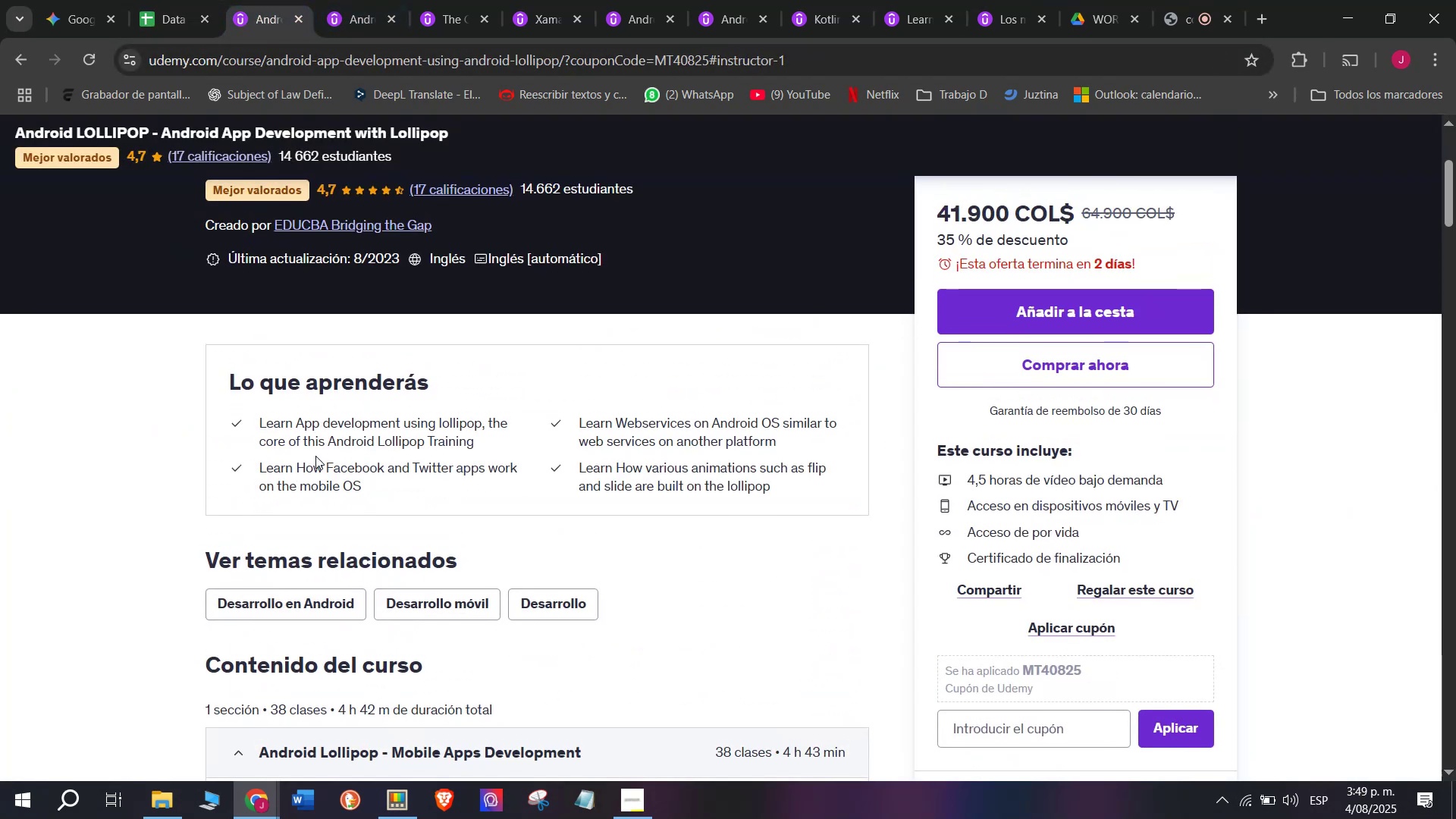 
scroll: coordinate [315, 456], scroll_direction: down, amount: 1.0
 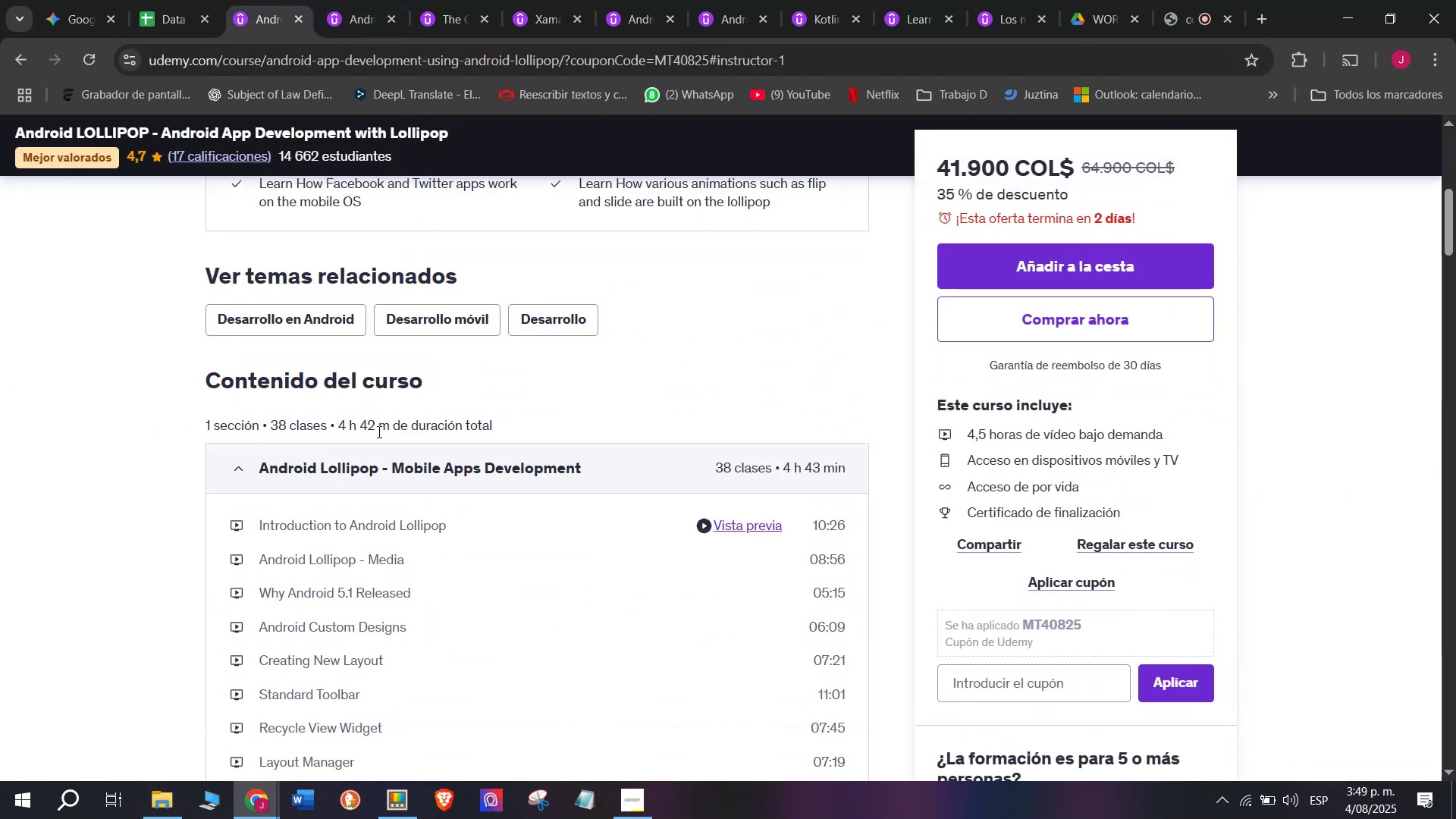 
left_click_drag(start_coordinate=[384, 434], to_coordinate=[347, 432])
 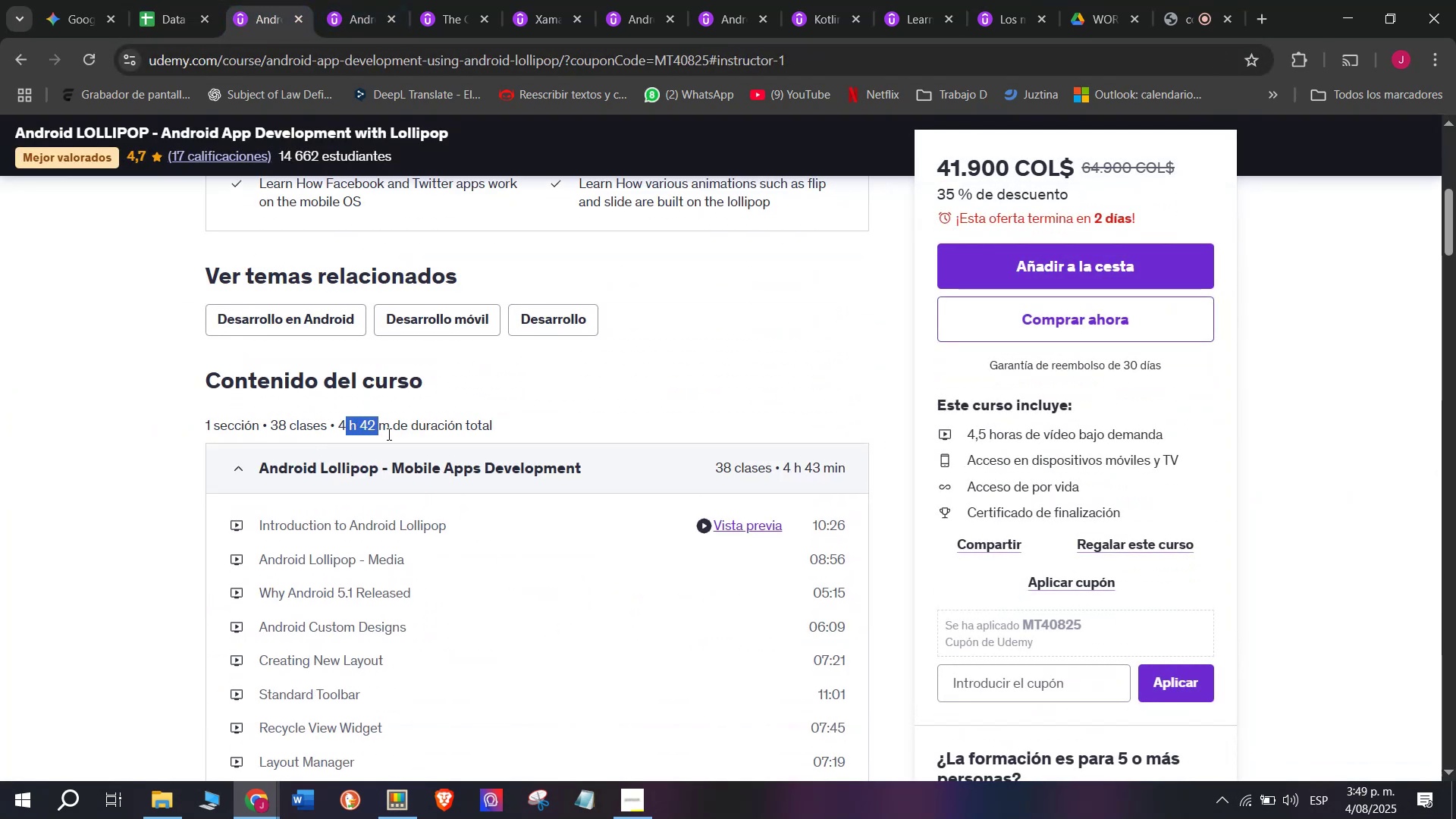 
left_click_drag(start_coordinate=[391, 433], to_coordinate=[340, 419])
 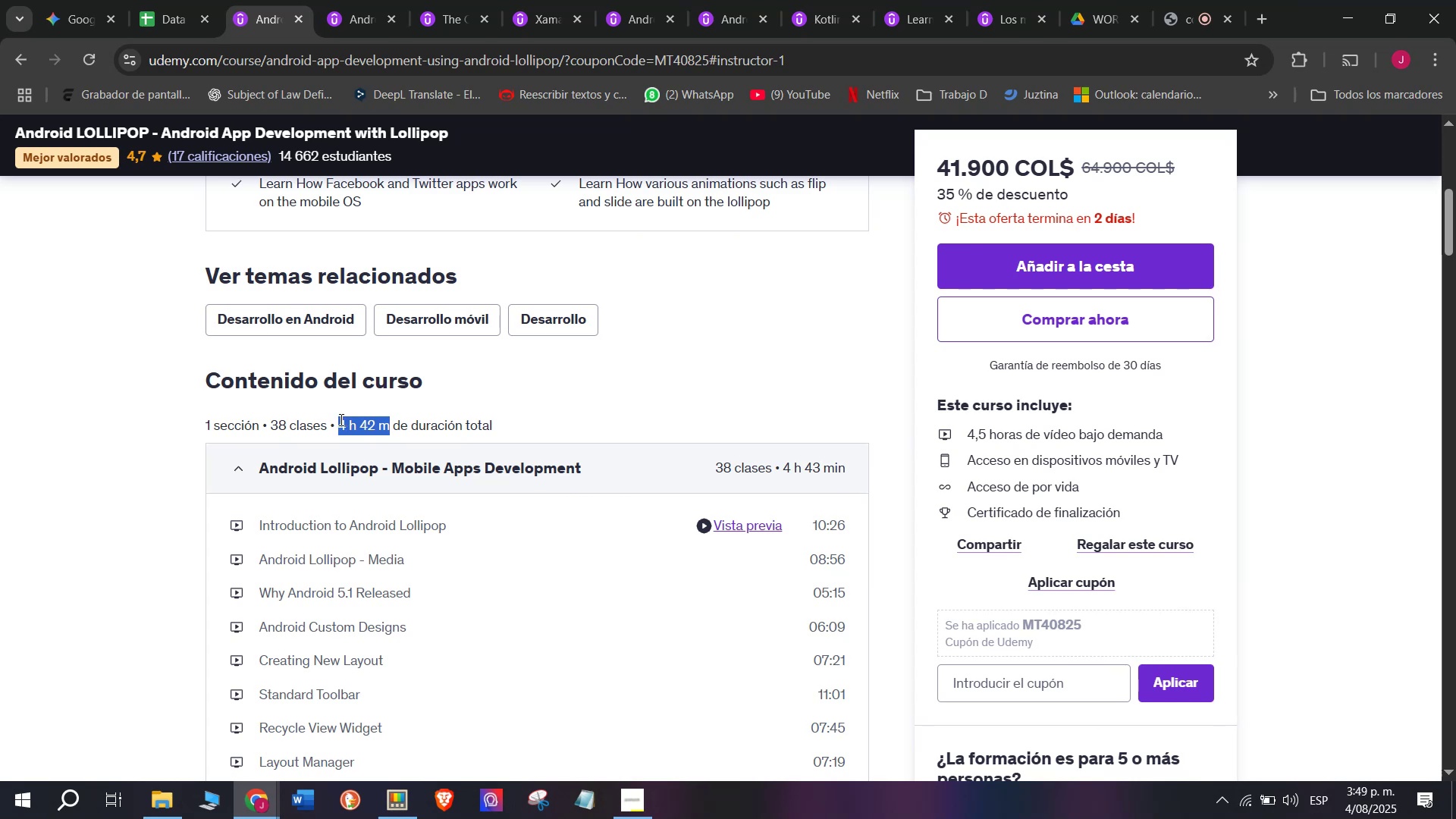 
key(Break)
 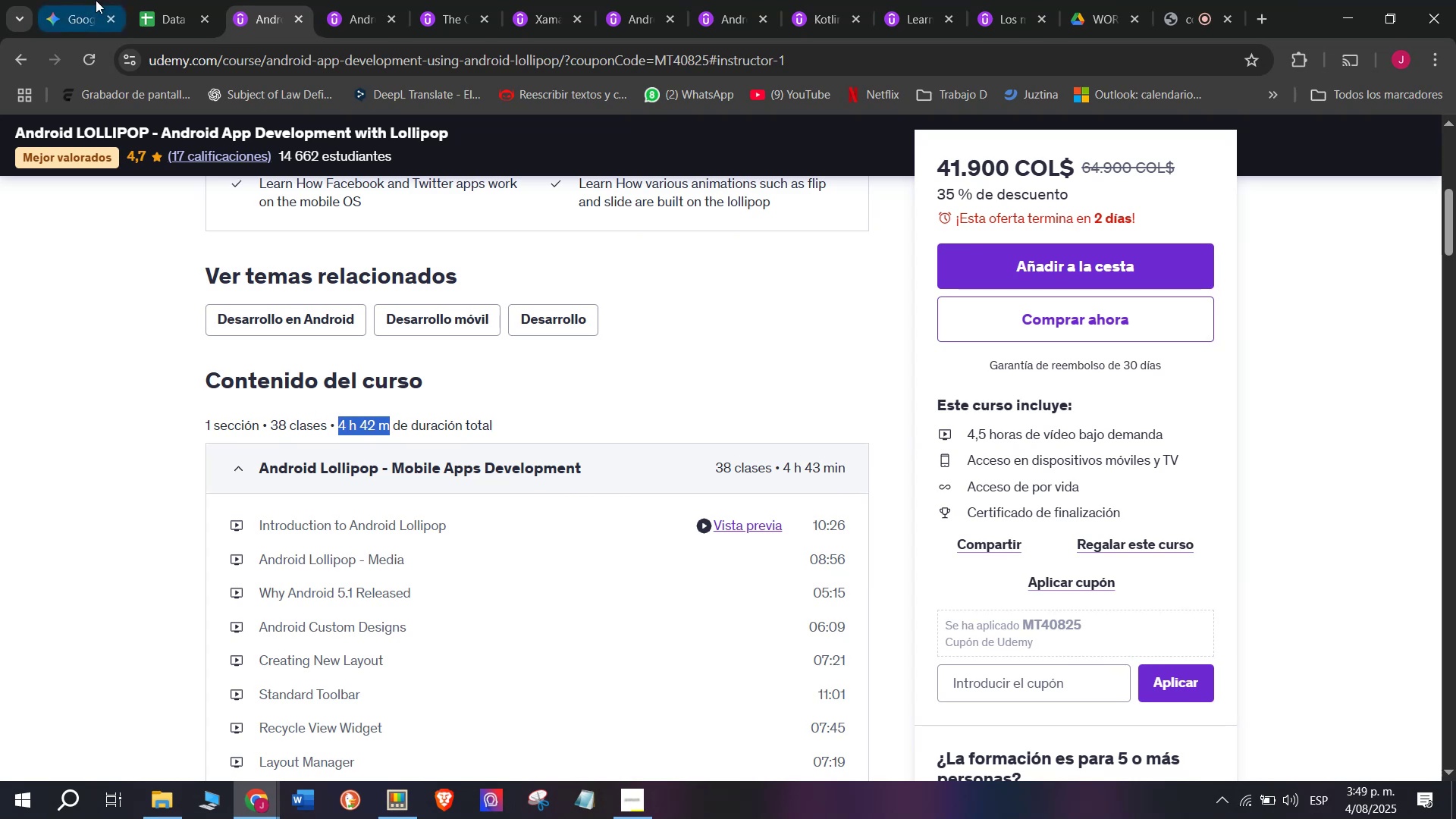 
key(Control+ControlLeft)
 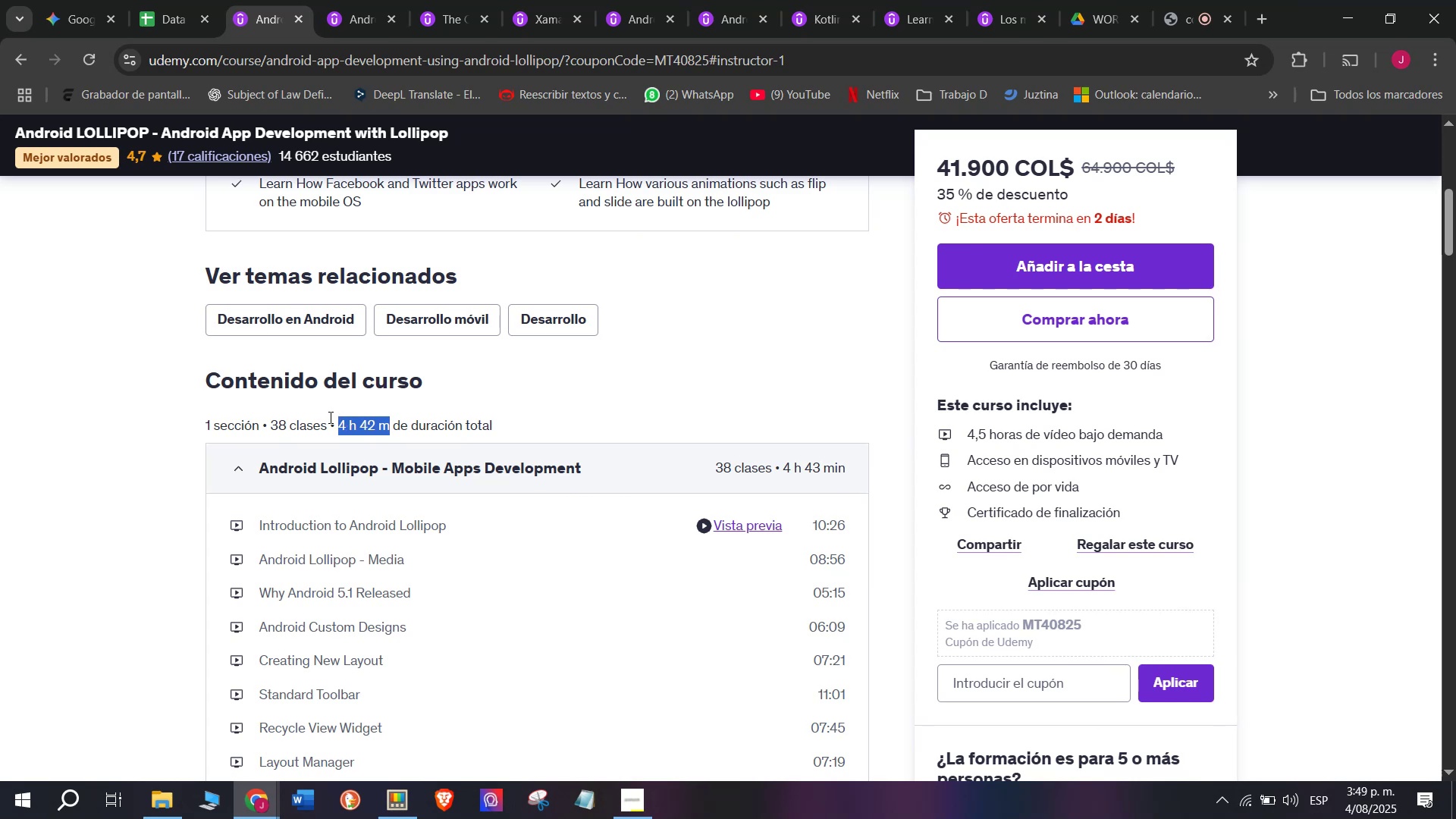 
key(Control+C)
 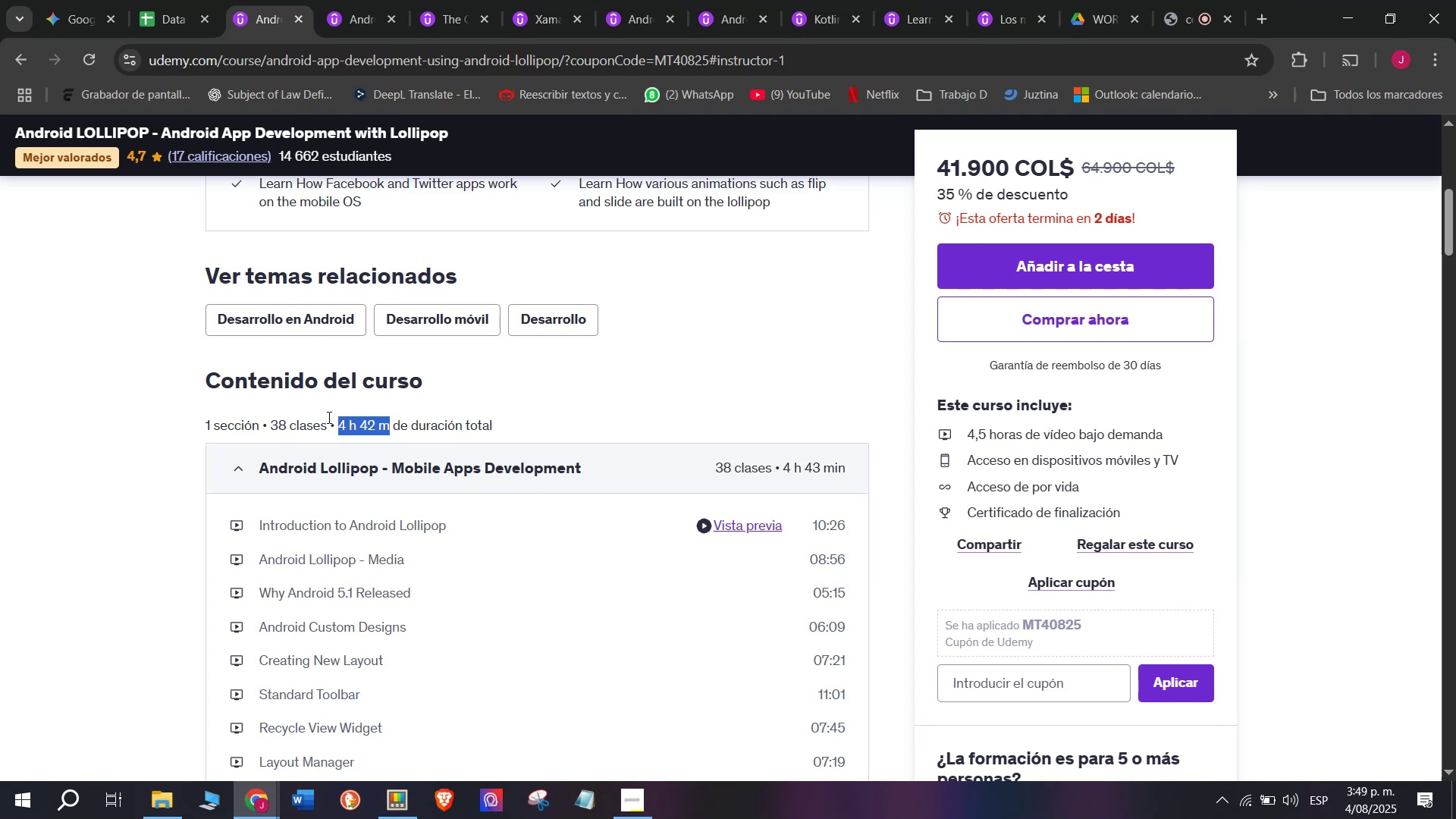 
key(Break)
 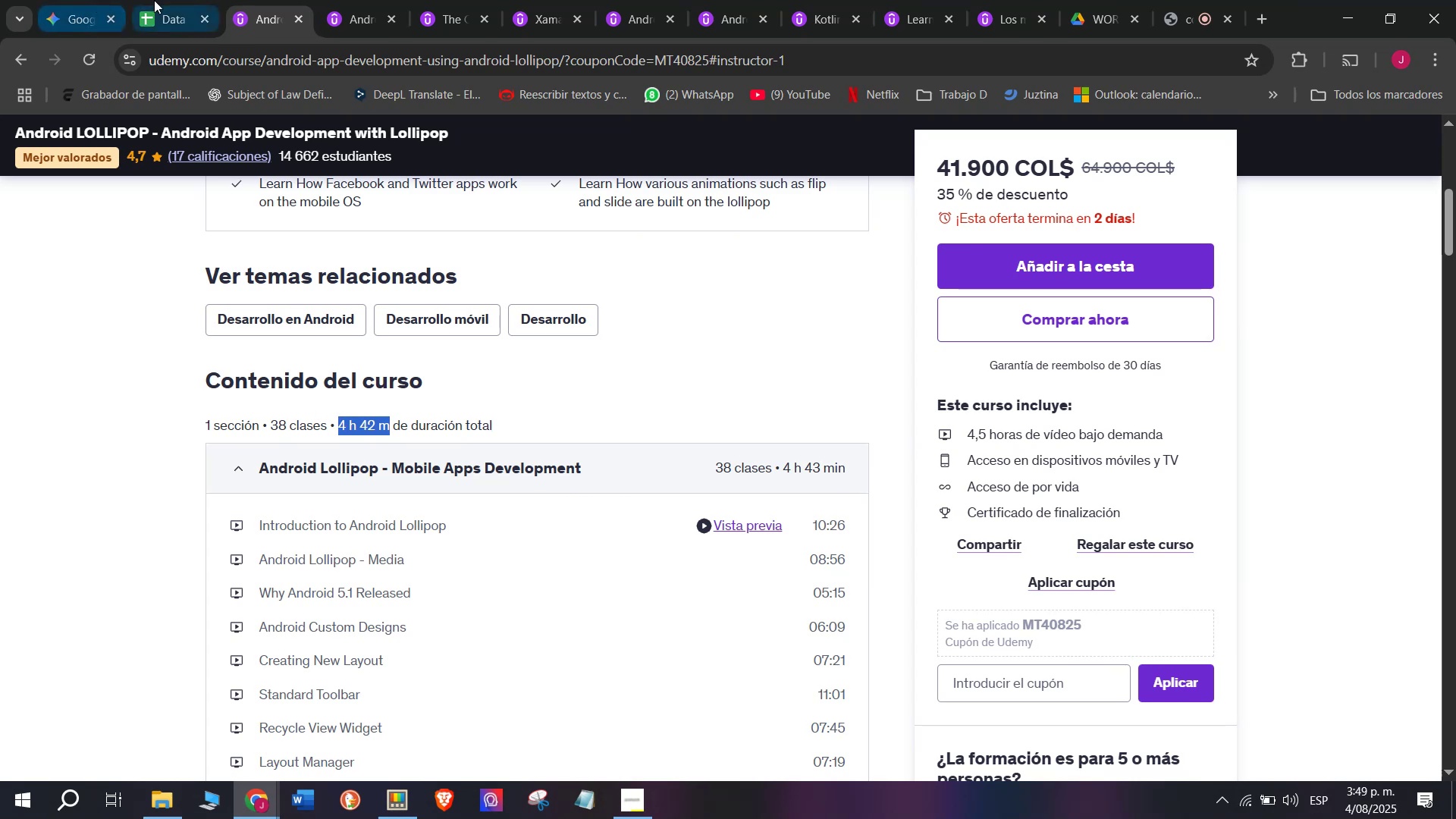 
key(Control+ControlLeft)
 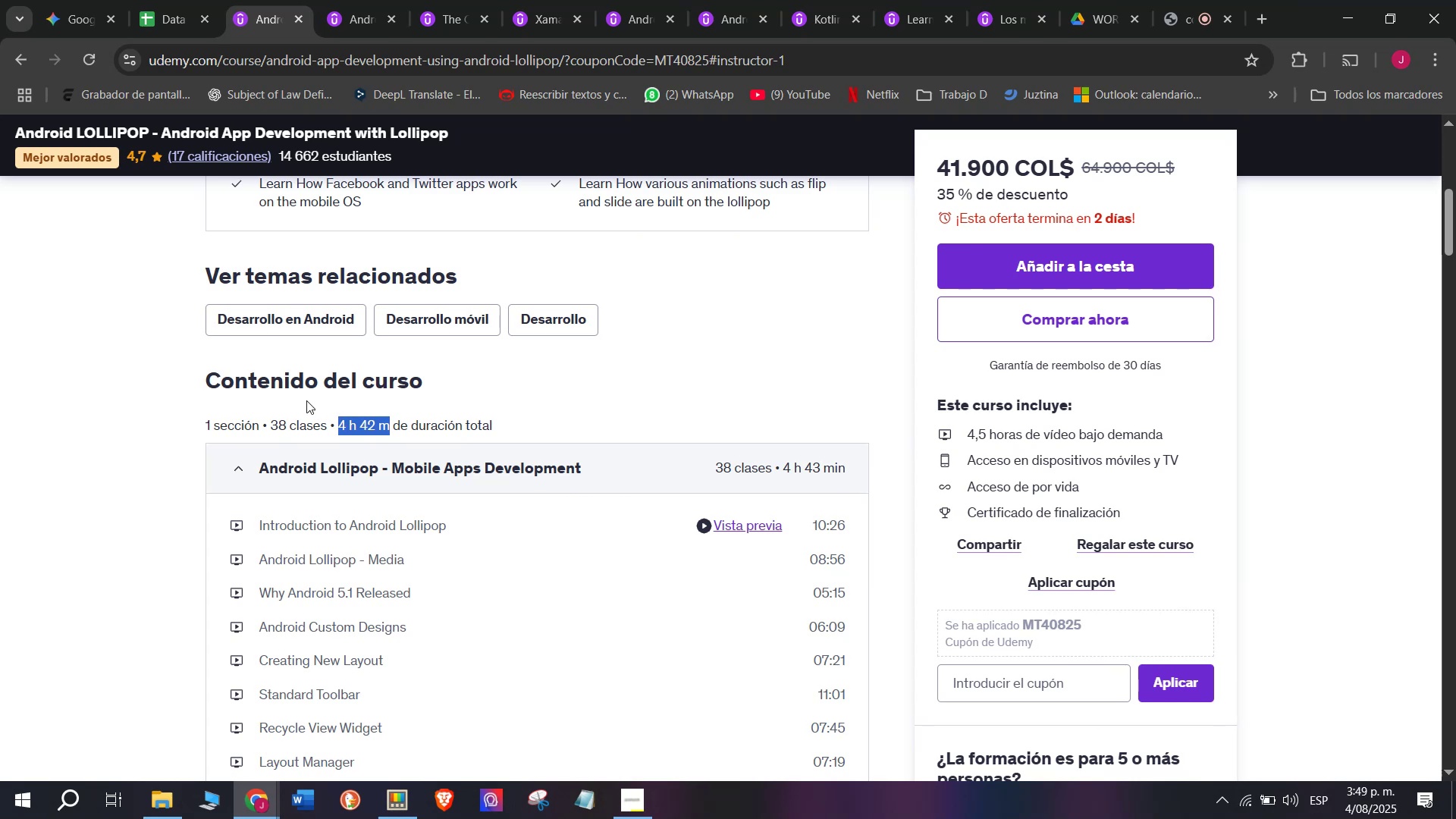 
key(Control+C)
 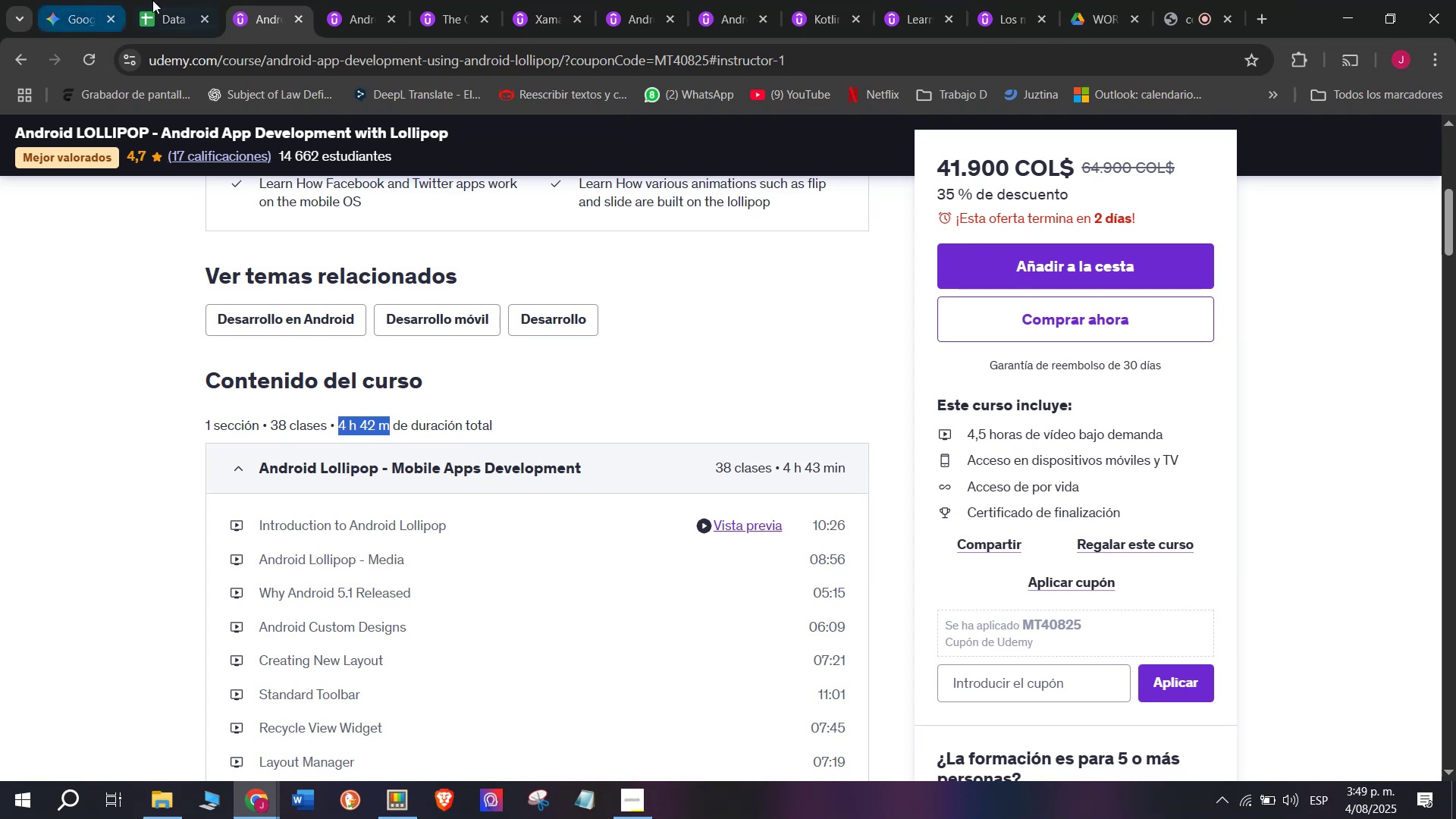 
left_click([154, 0])
 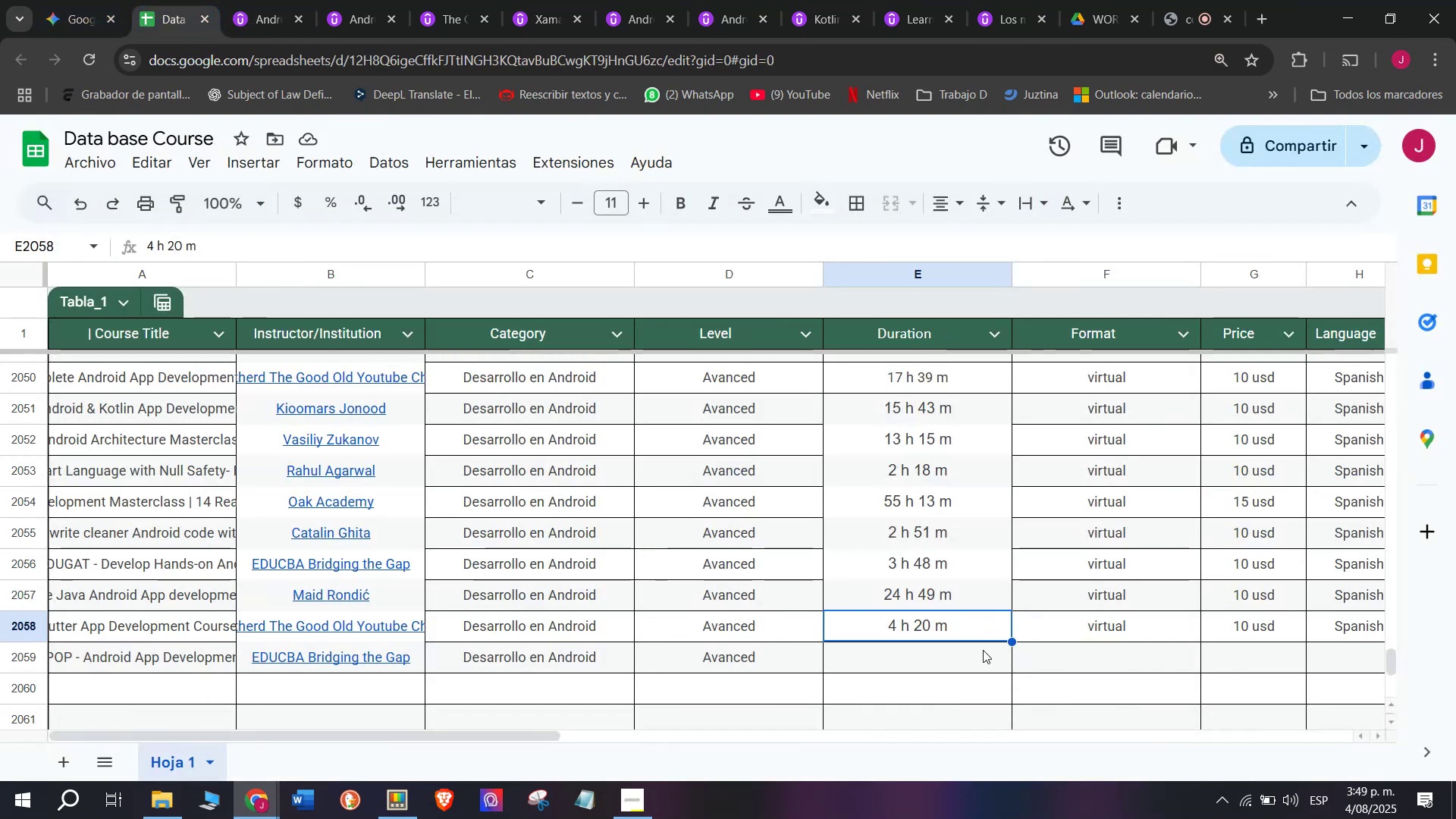 
left_click([936, 664])
 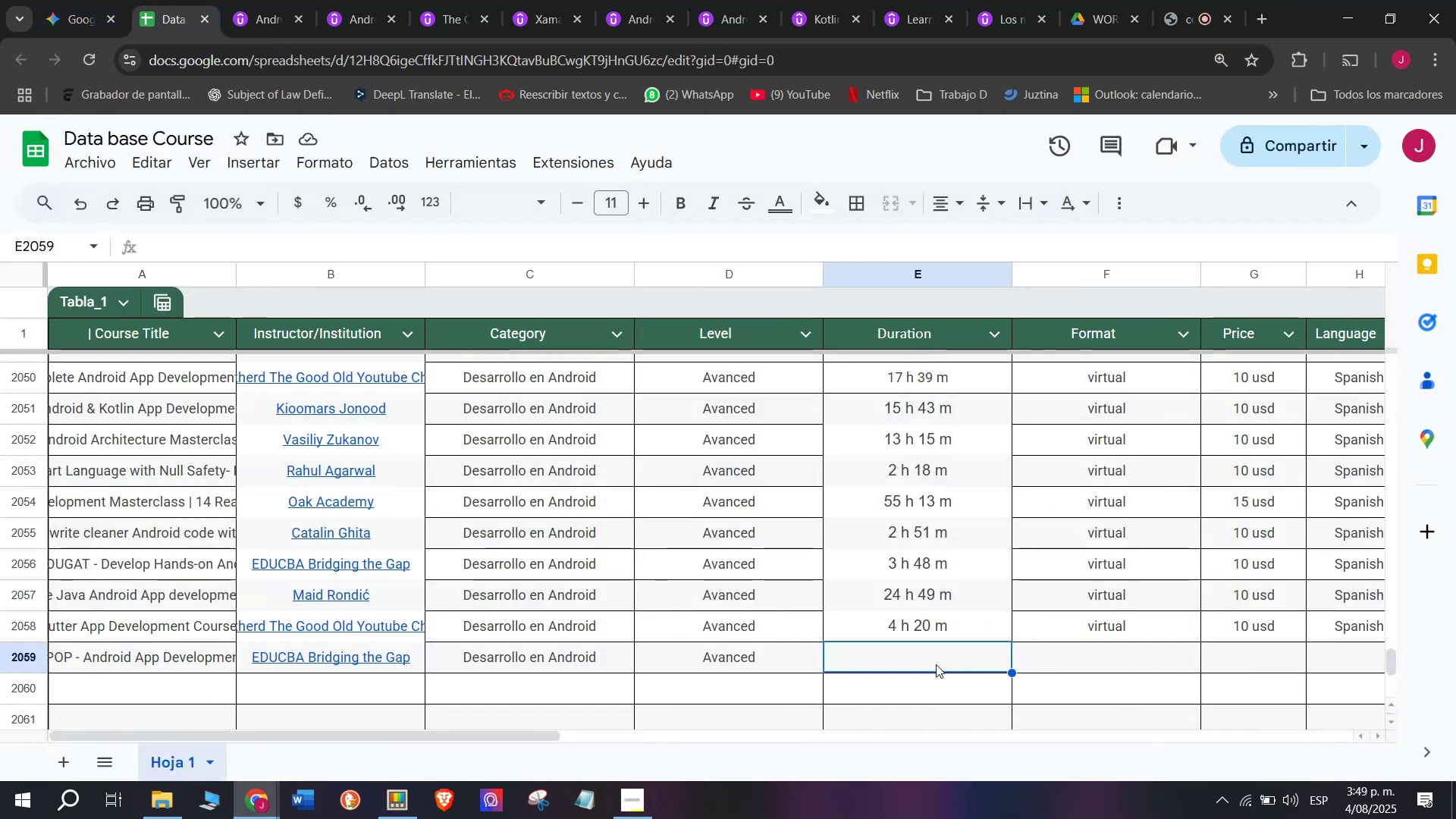 
key(Z)
 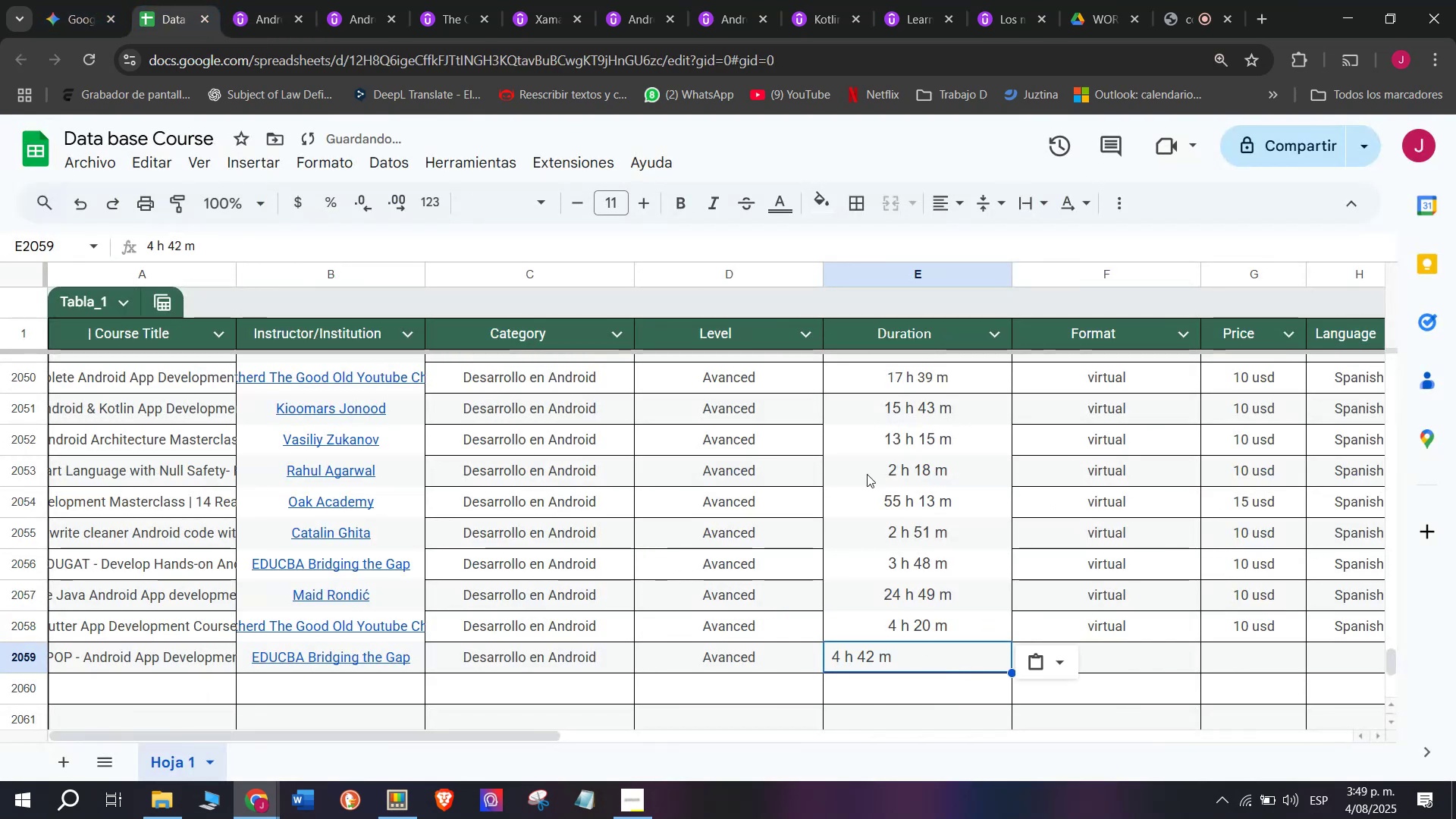 
key(Control+ControlLeft)
 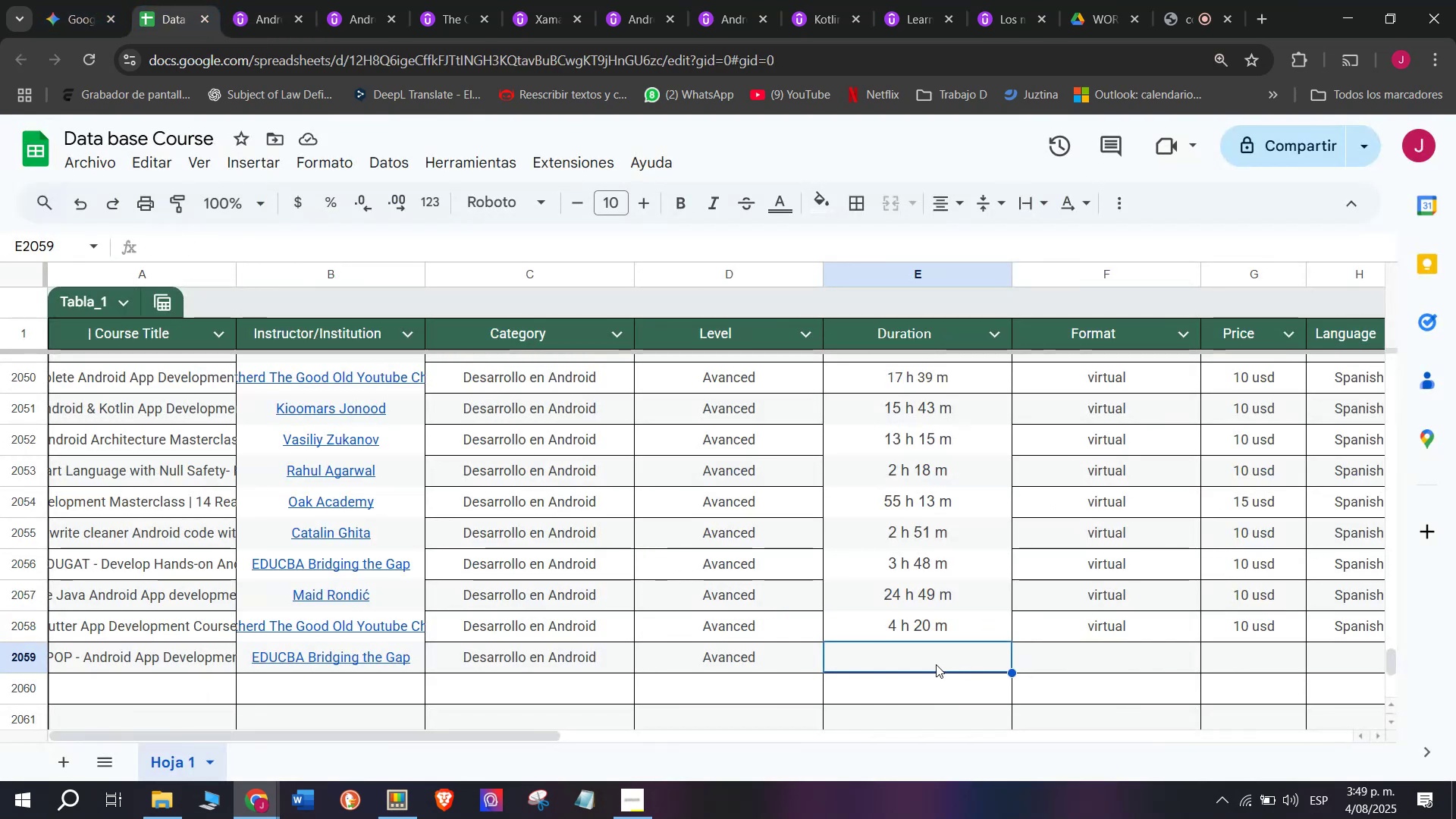 
key(Control+V)
 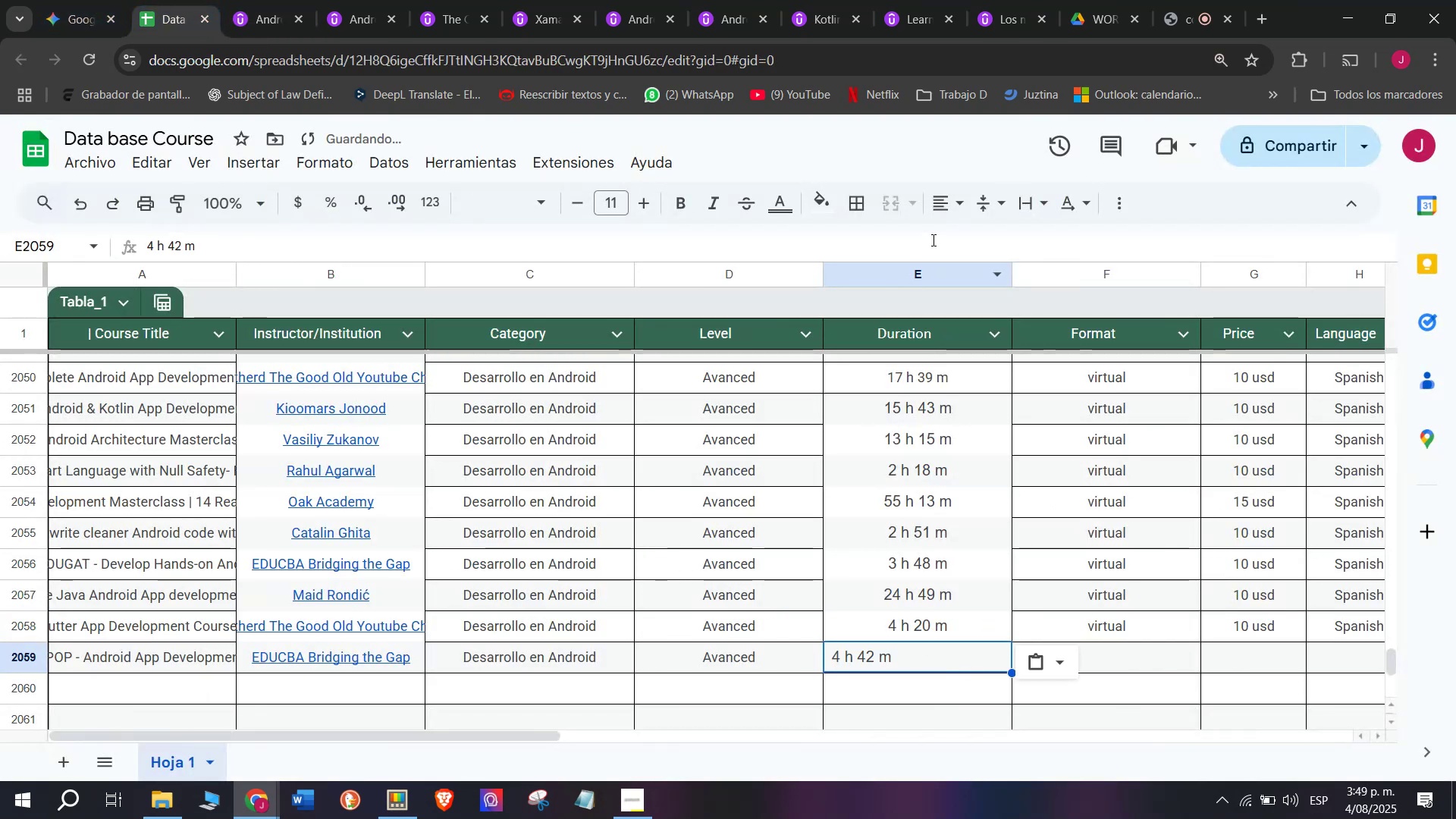 
left_click([944, 209])
 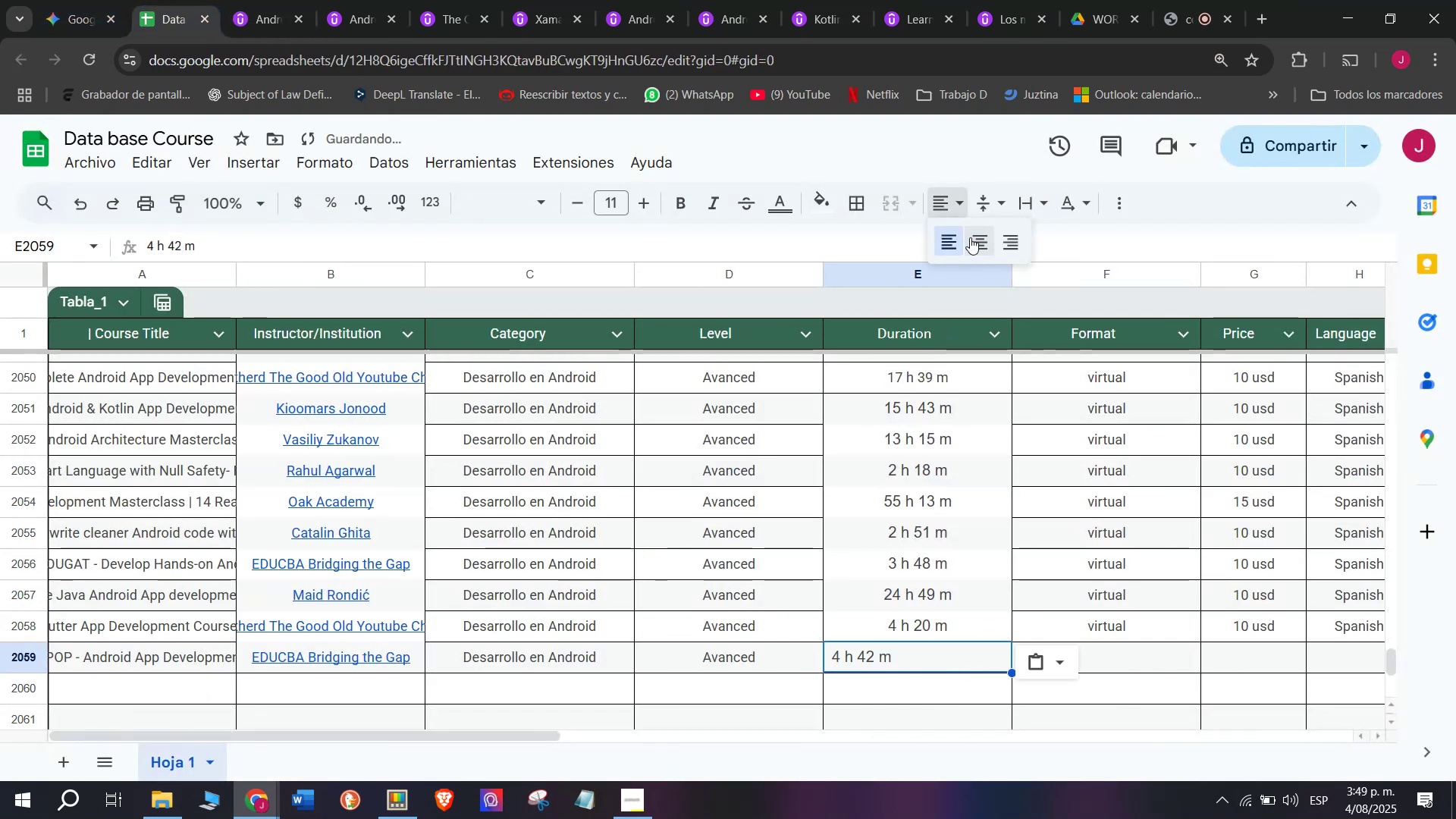 
left_click([974, 239])
 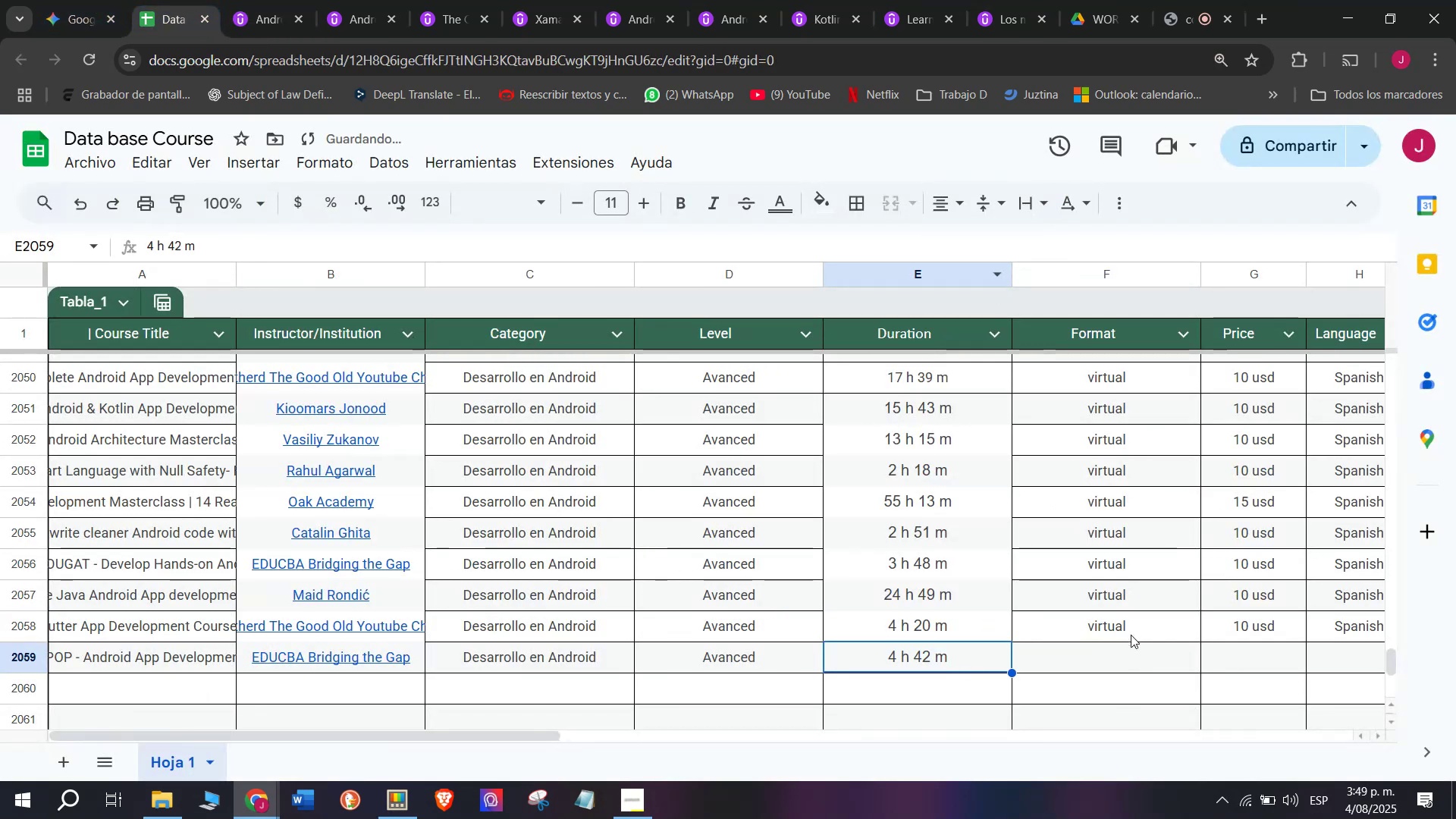 
left_click([1130, 633])
 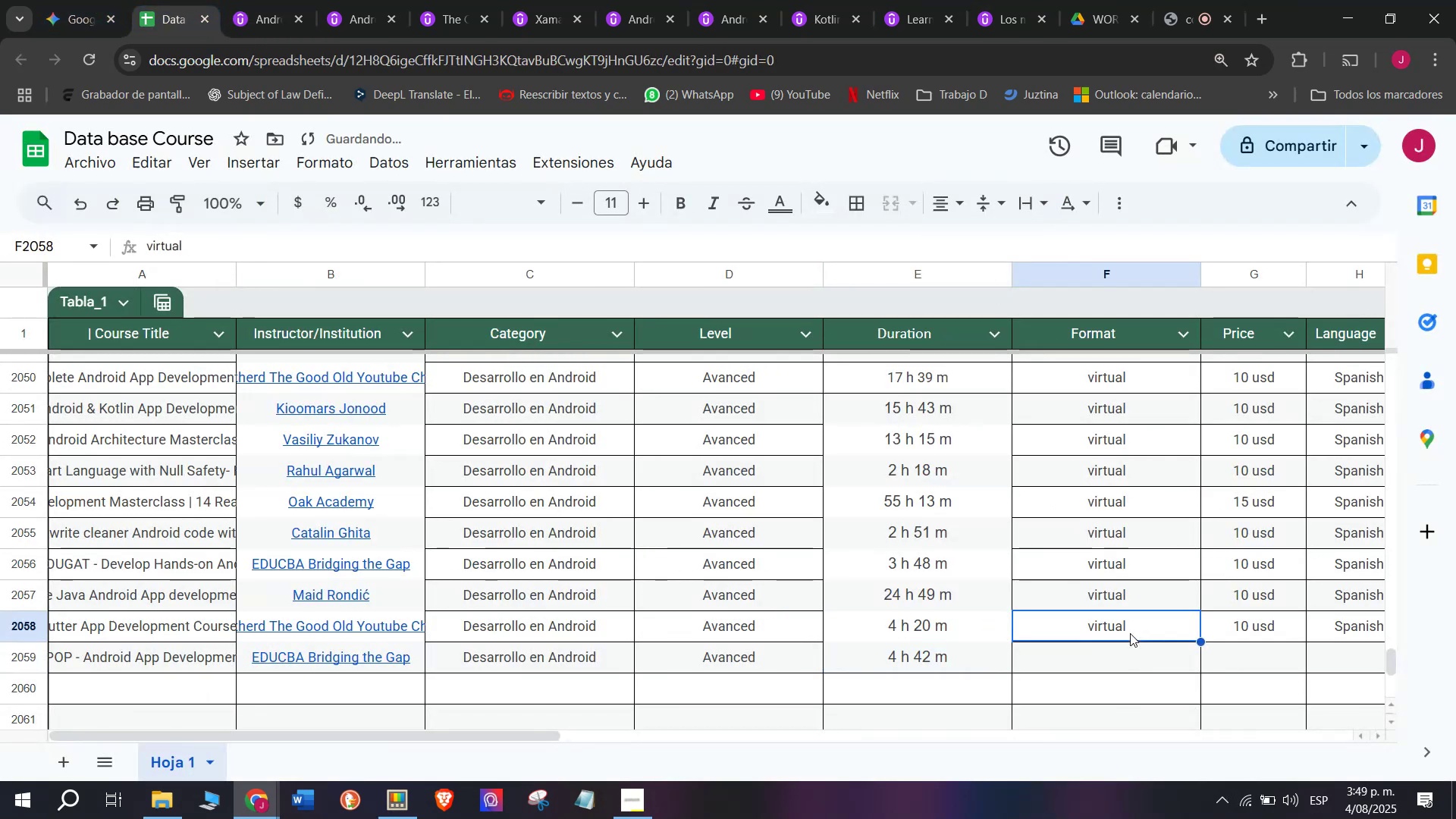 
key(Break)
 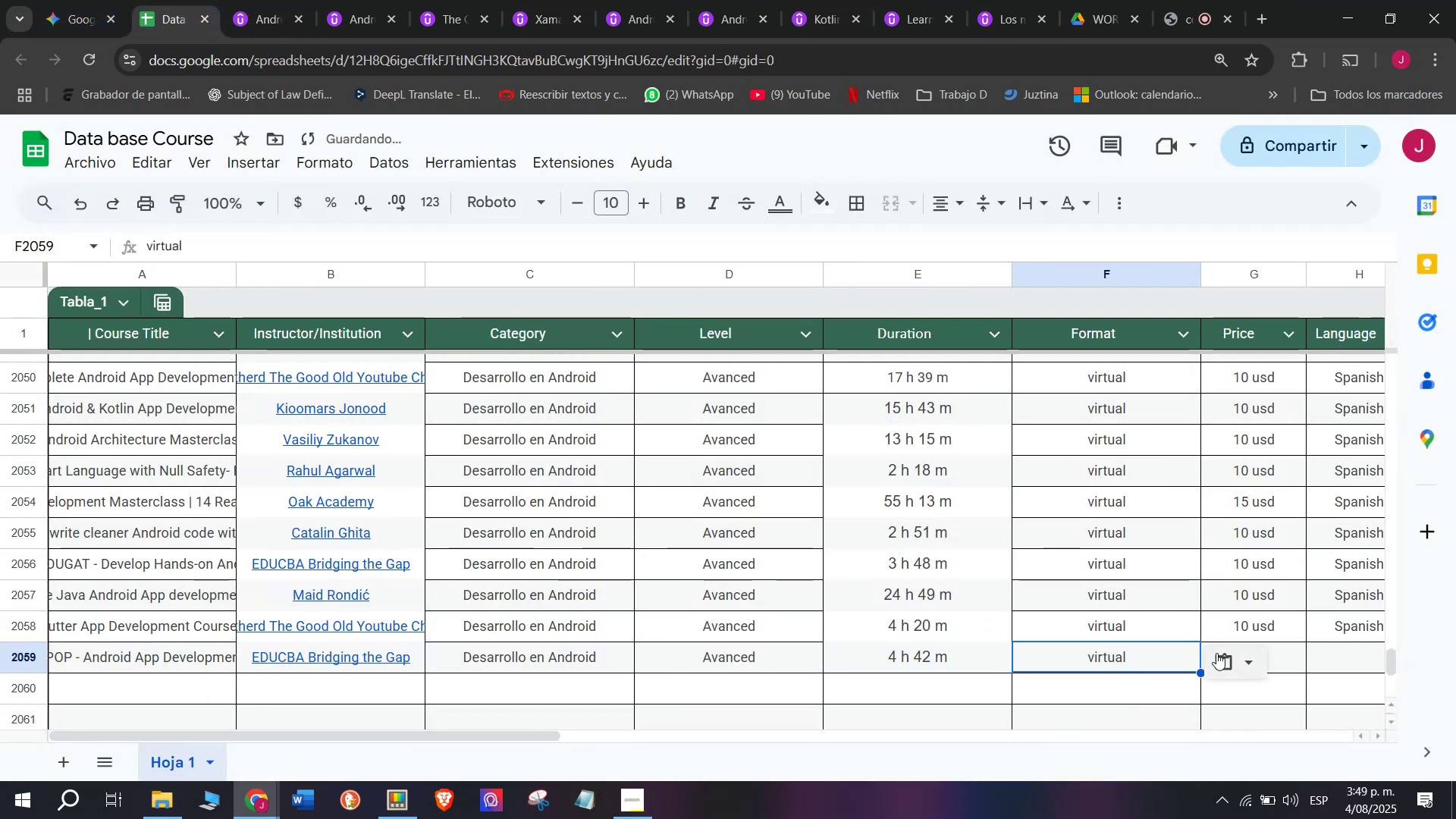 
key(Control+ControlLeft)
 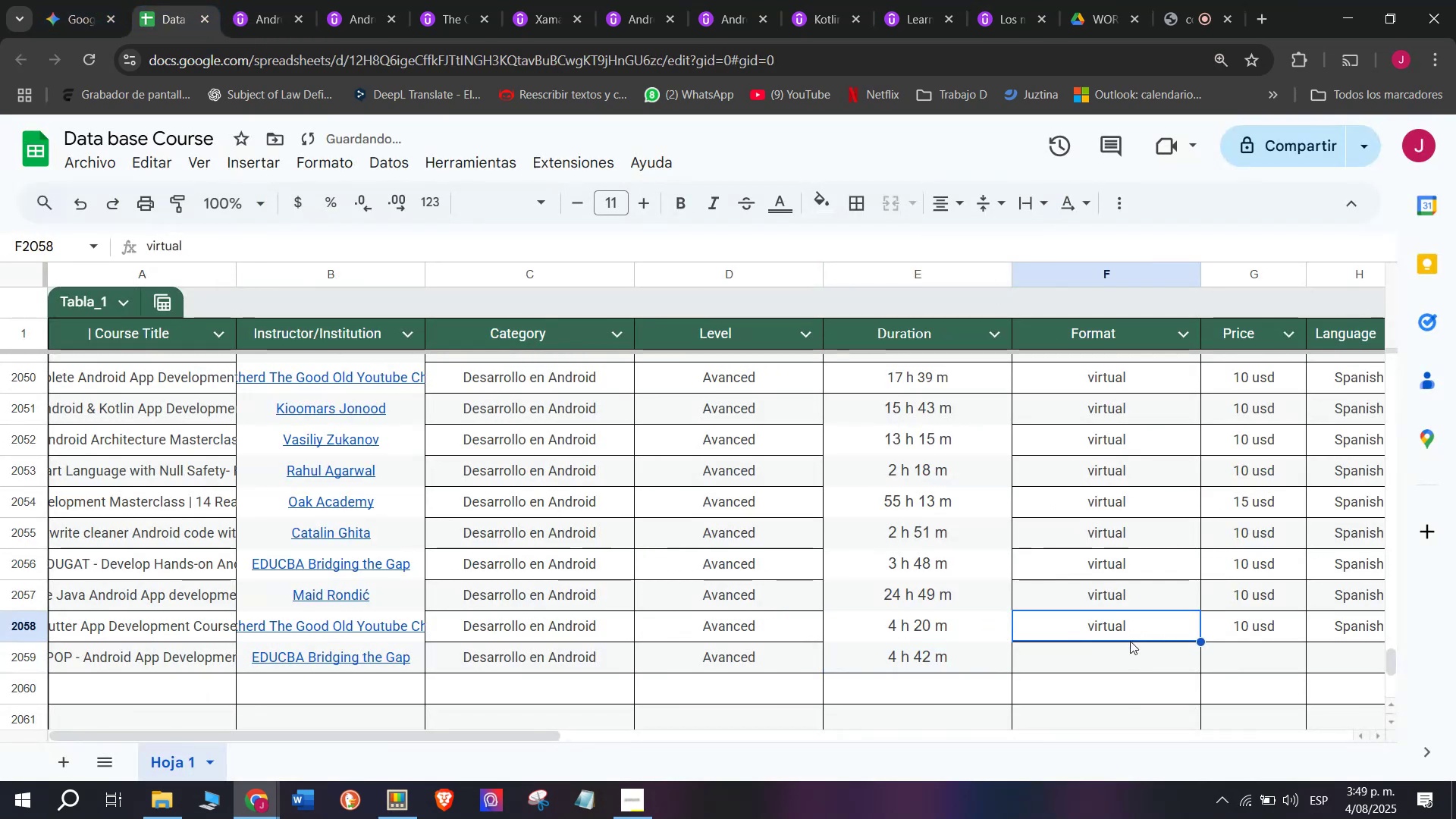 
key(Control+C)
 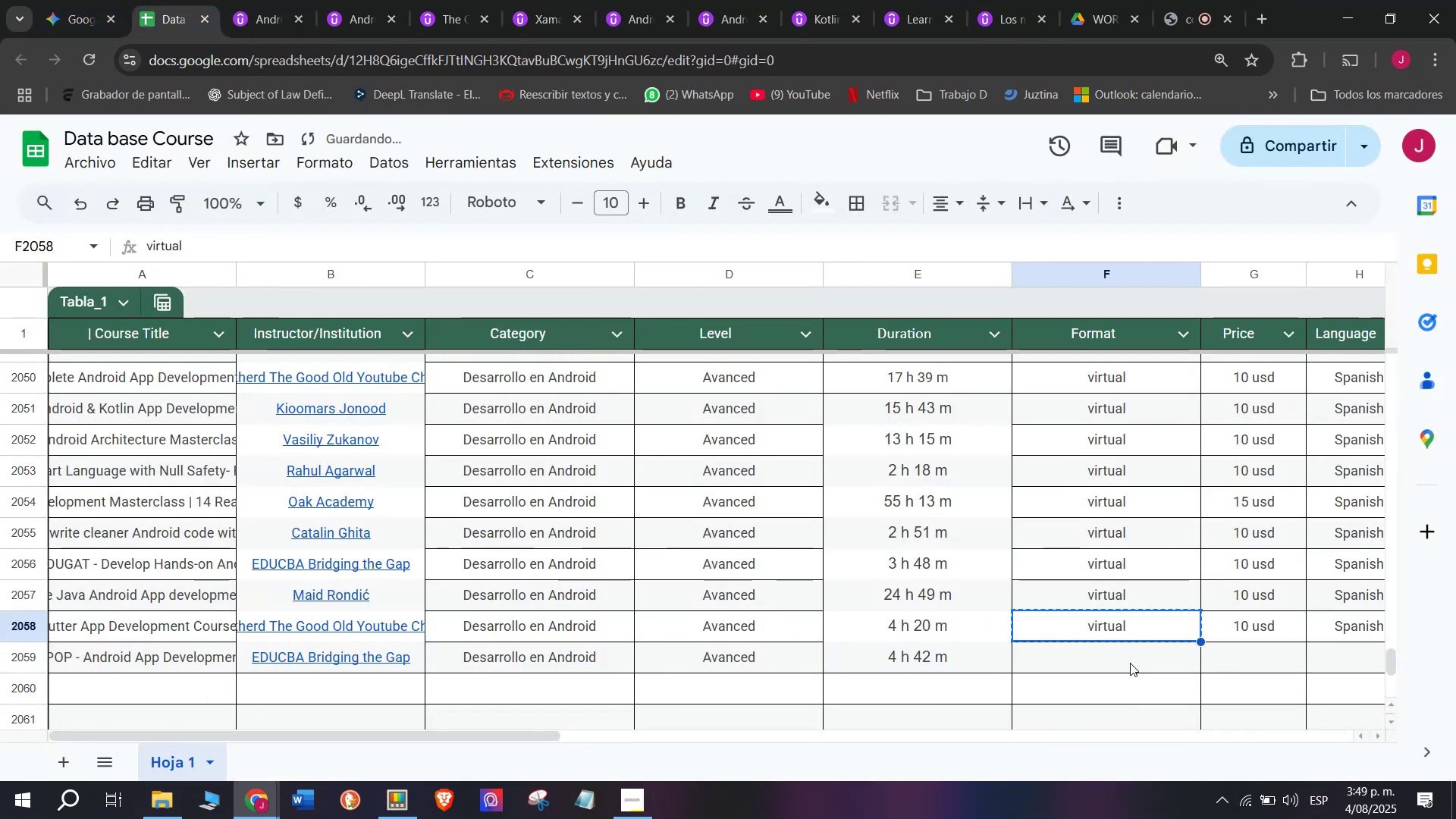 
double_click([1130, 663])
 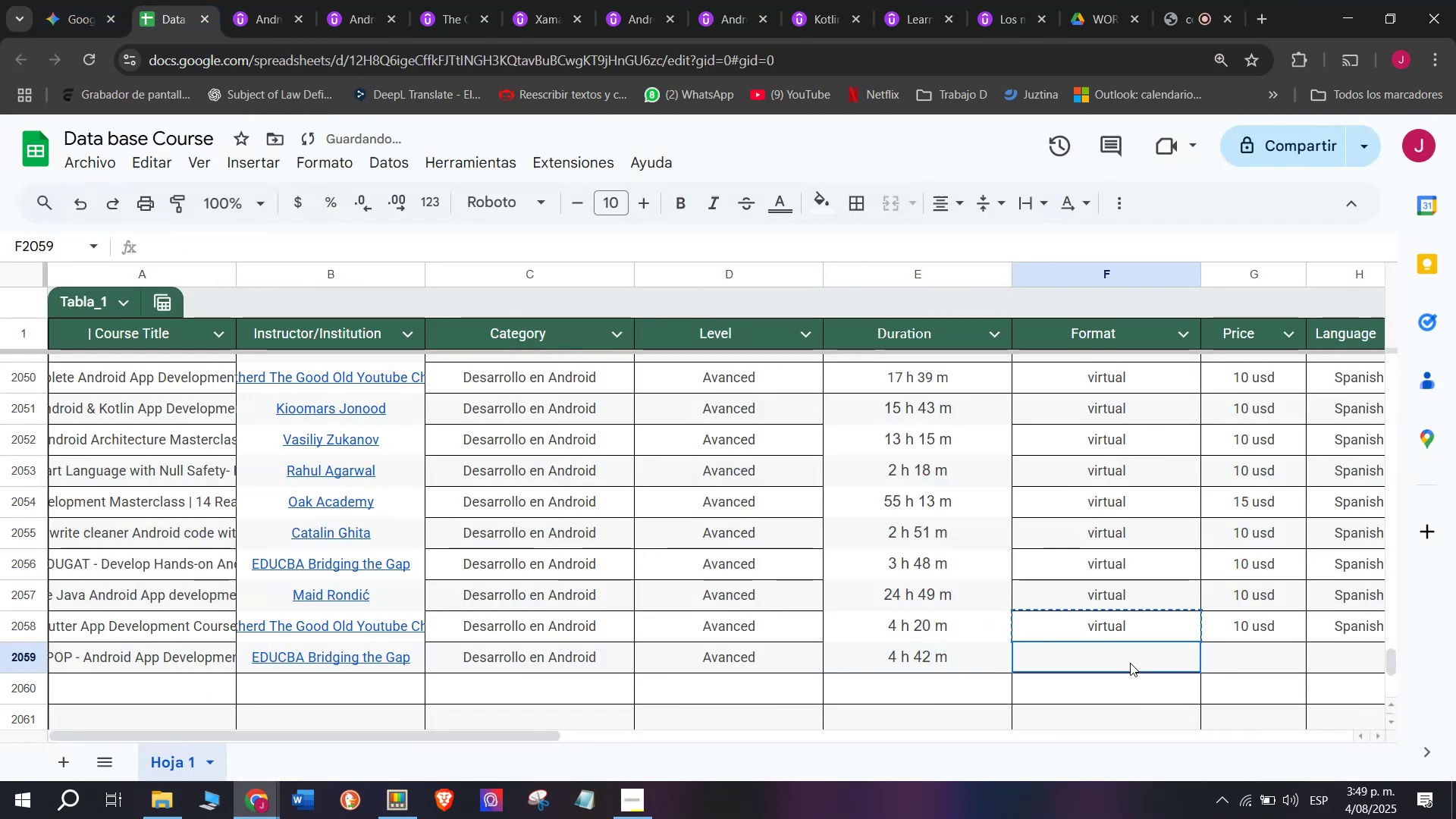 
key(Z)
 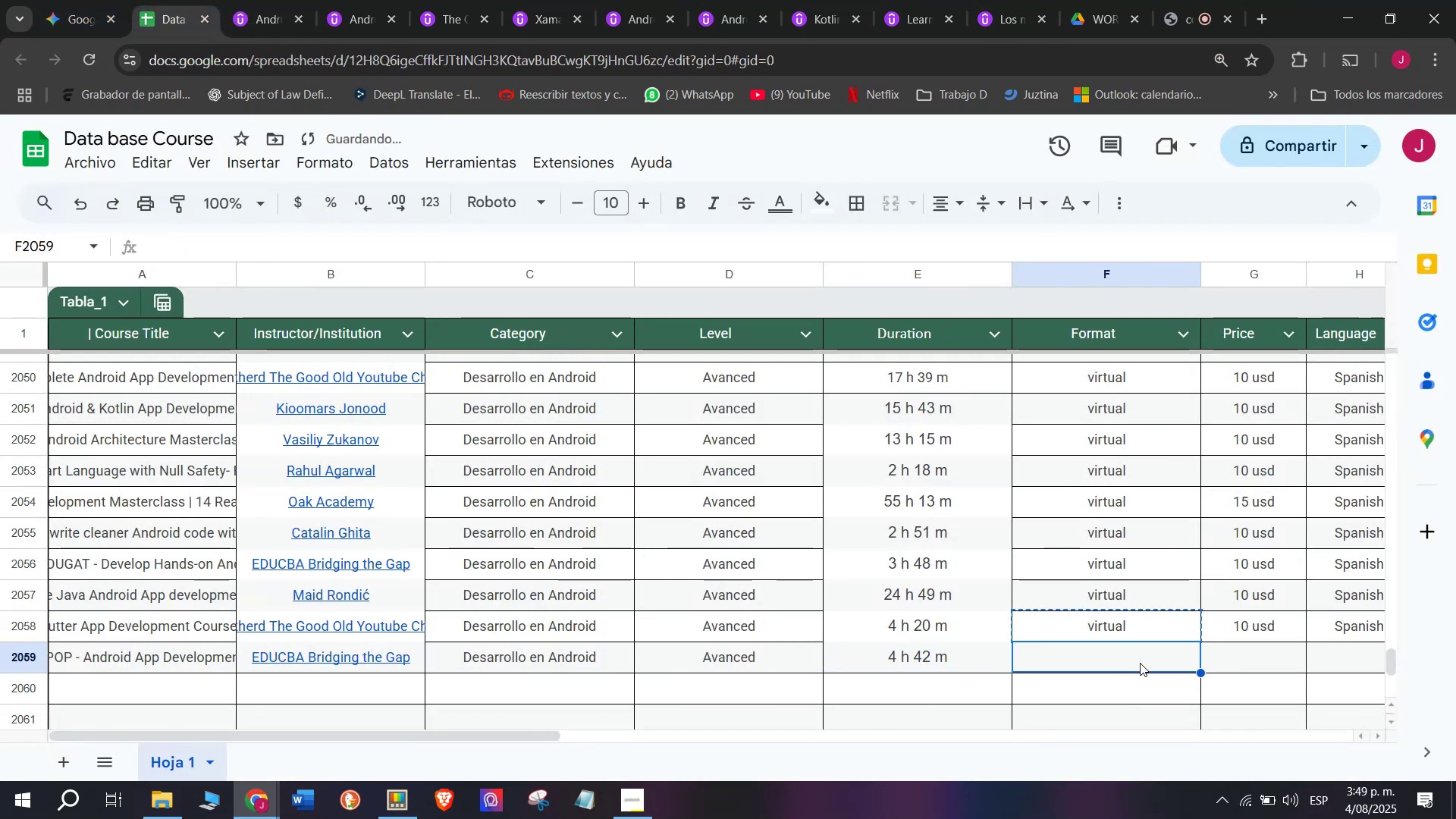 
key(Control+ControlLeft)
 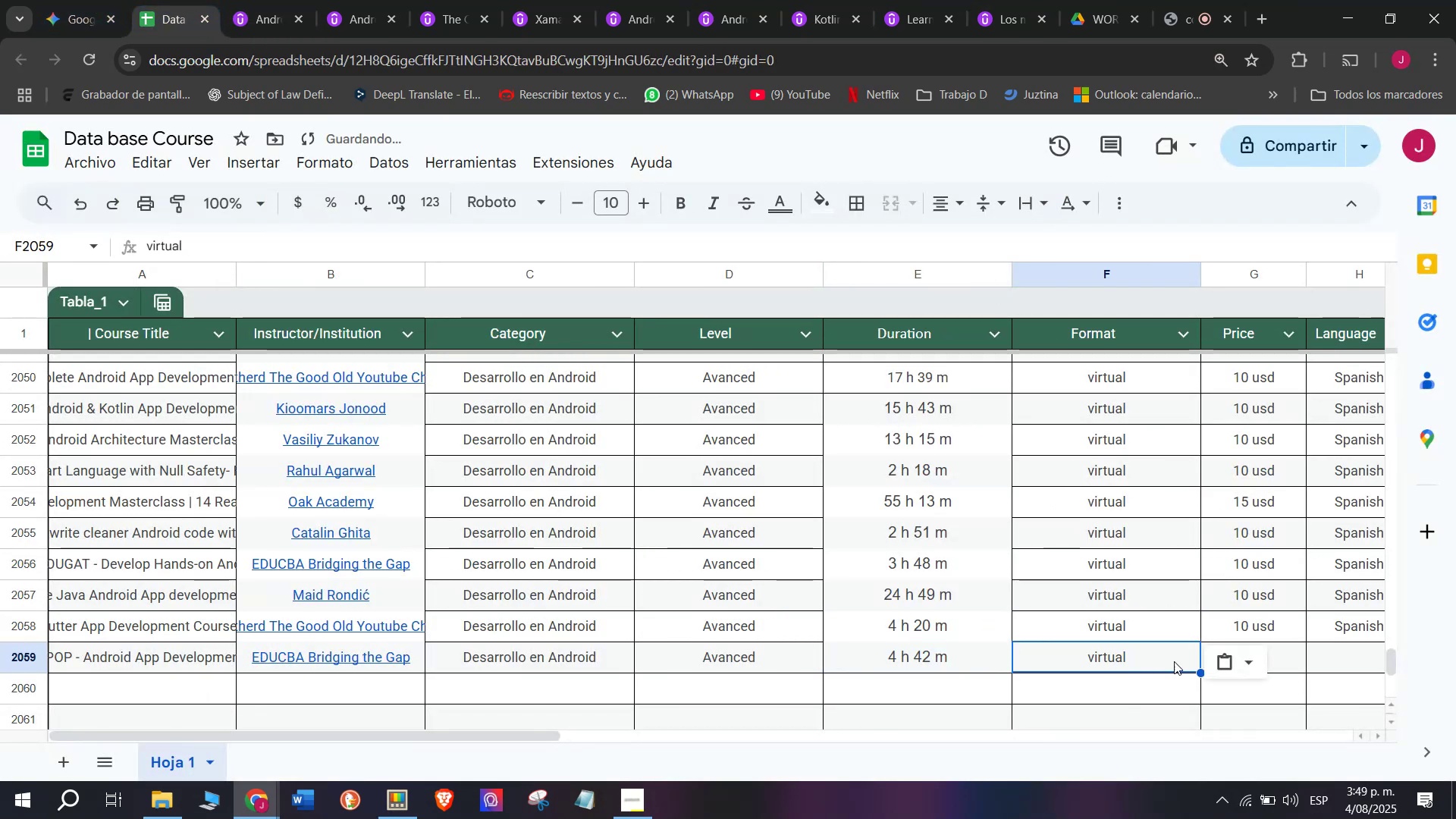 
key(Control+V)
 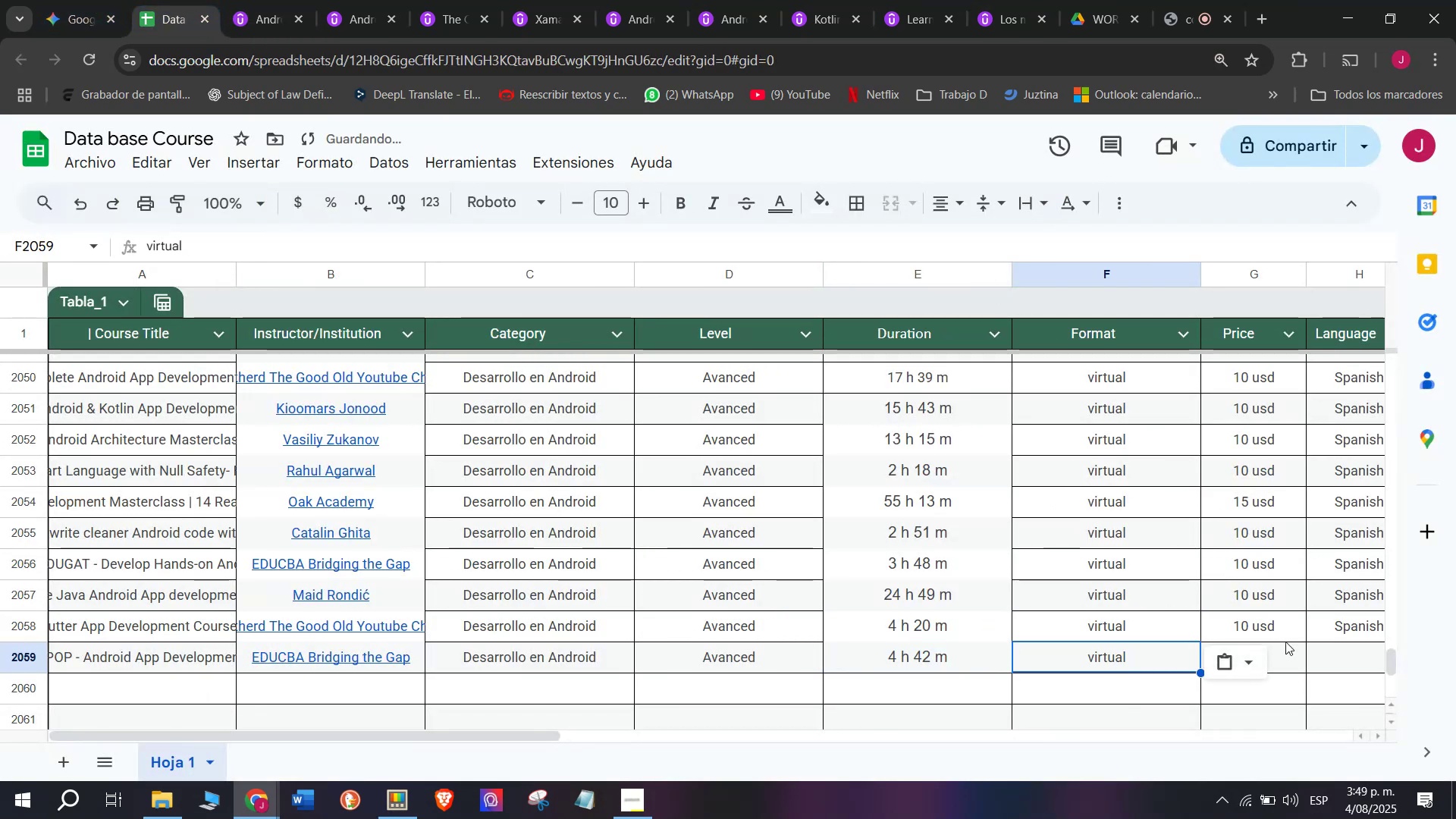 
left_click([1287, 642])
 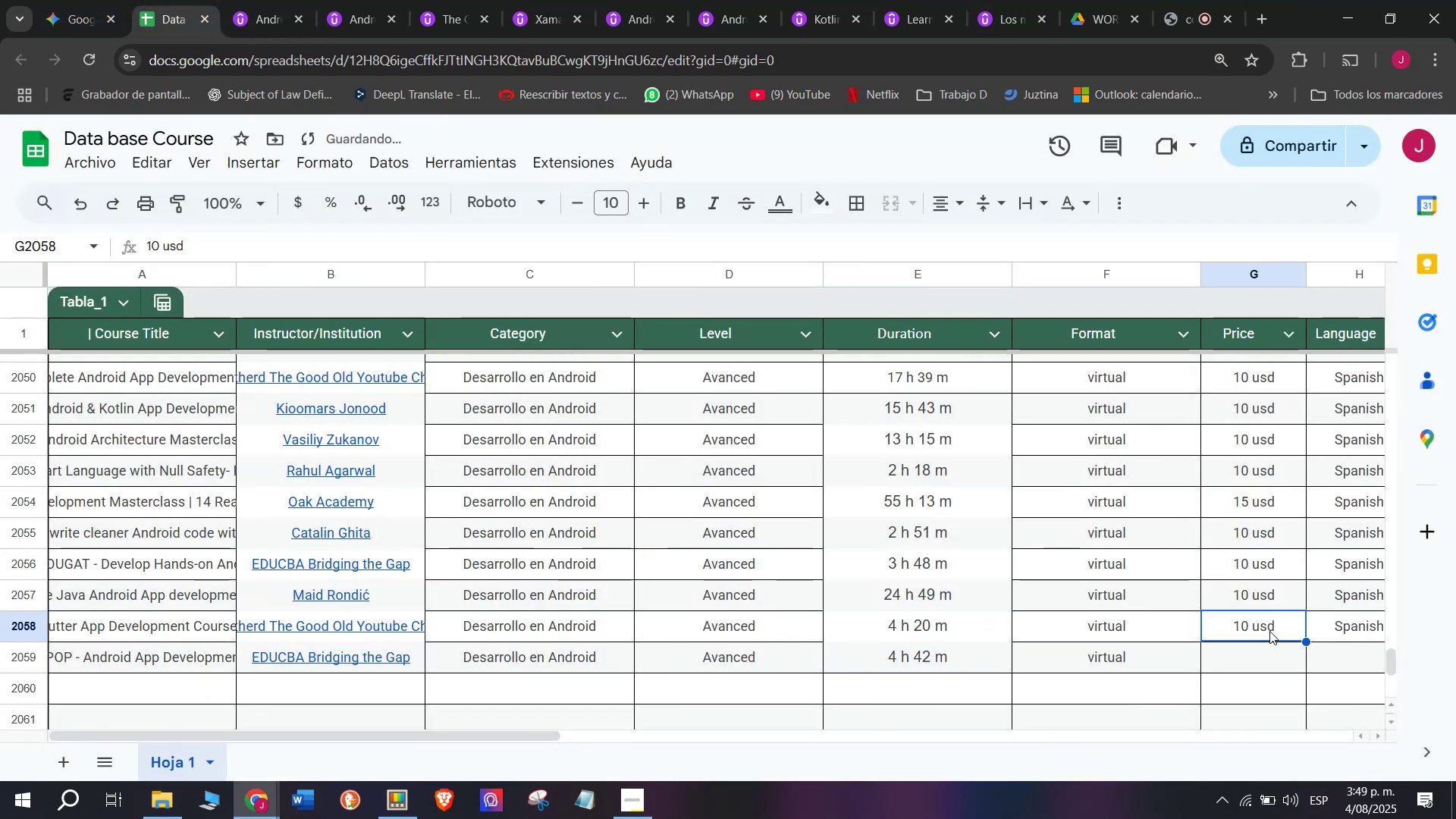 
key(Break)
 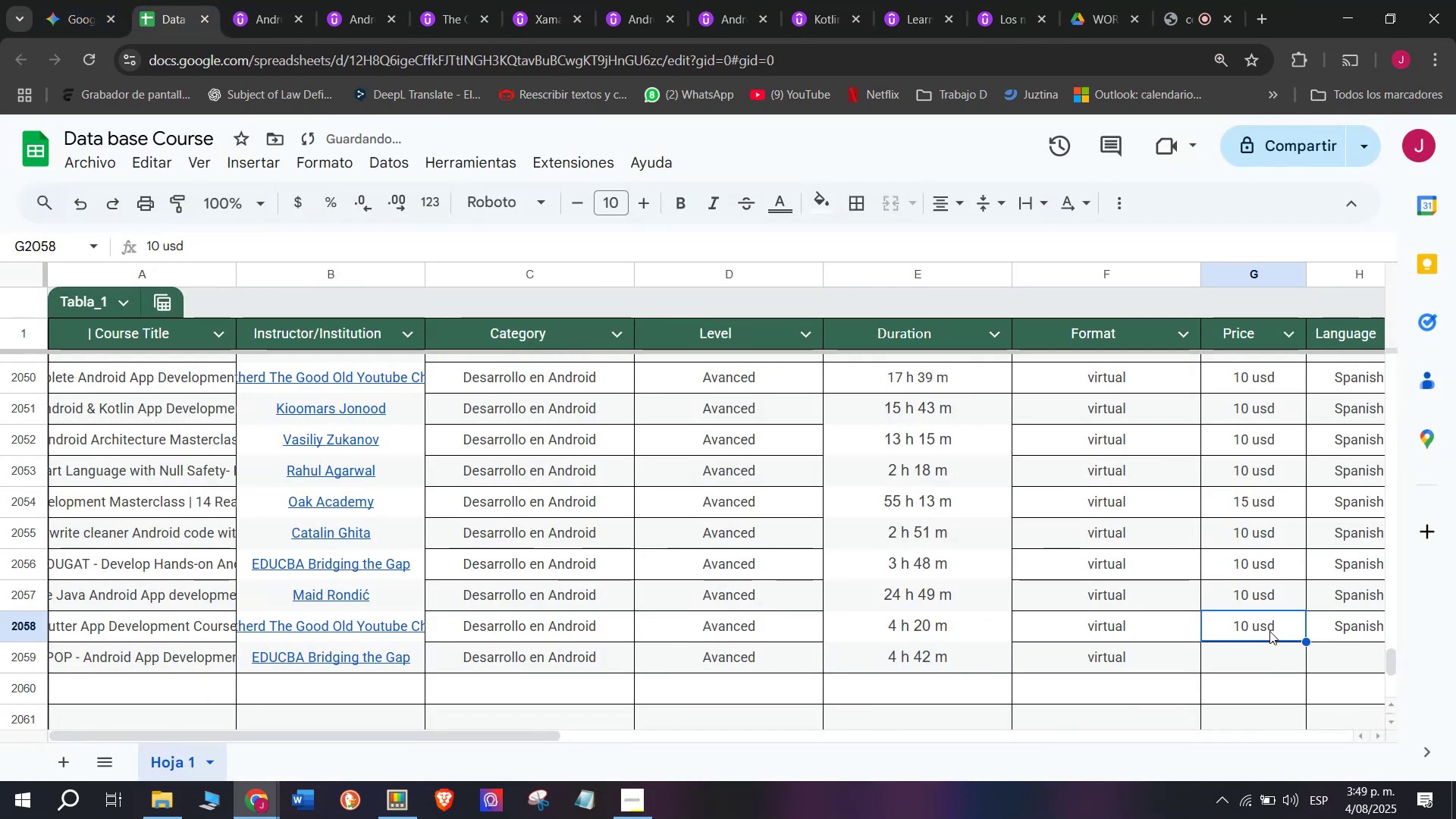 
key(Control+ControlLeft)
 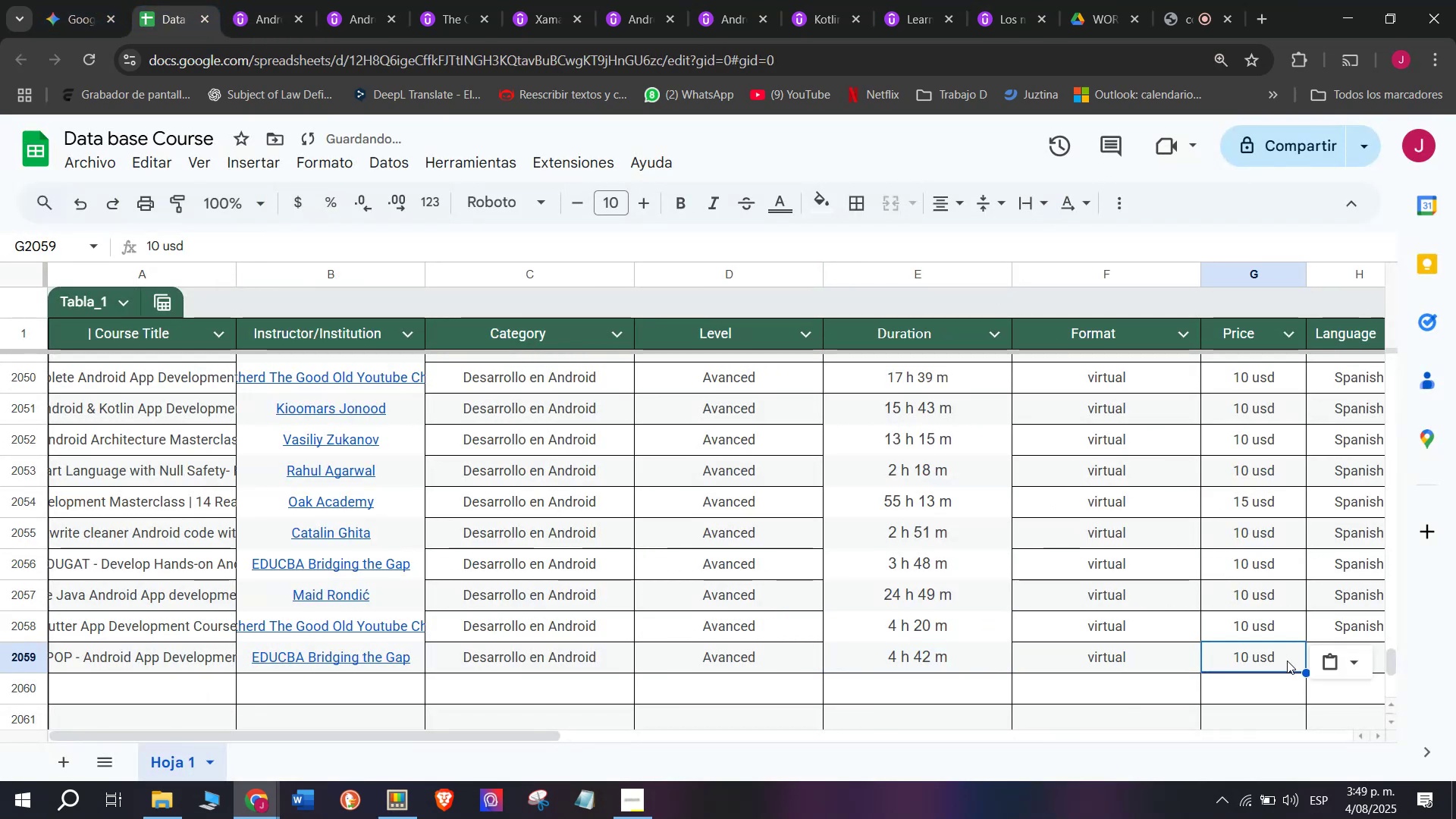 
key(Control+C)
 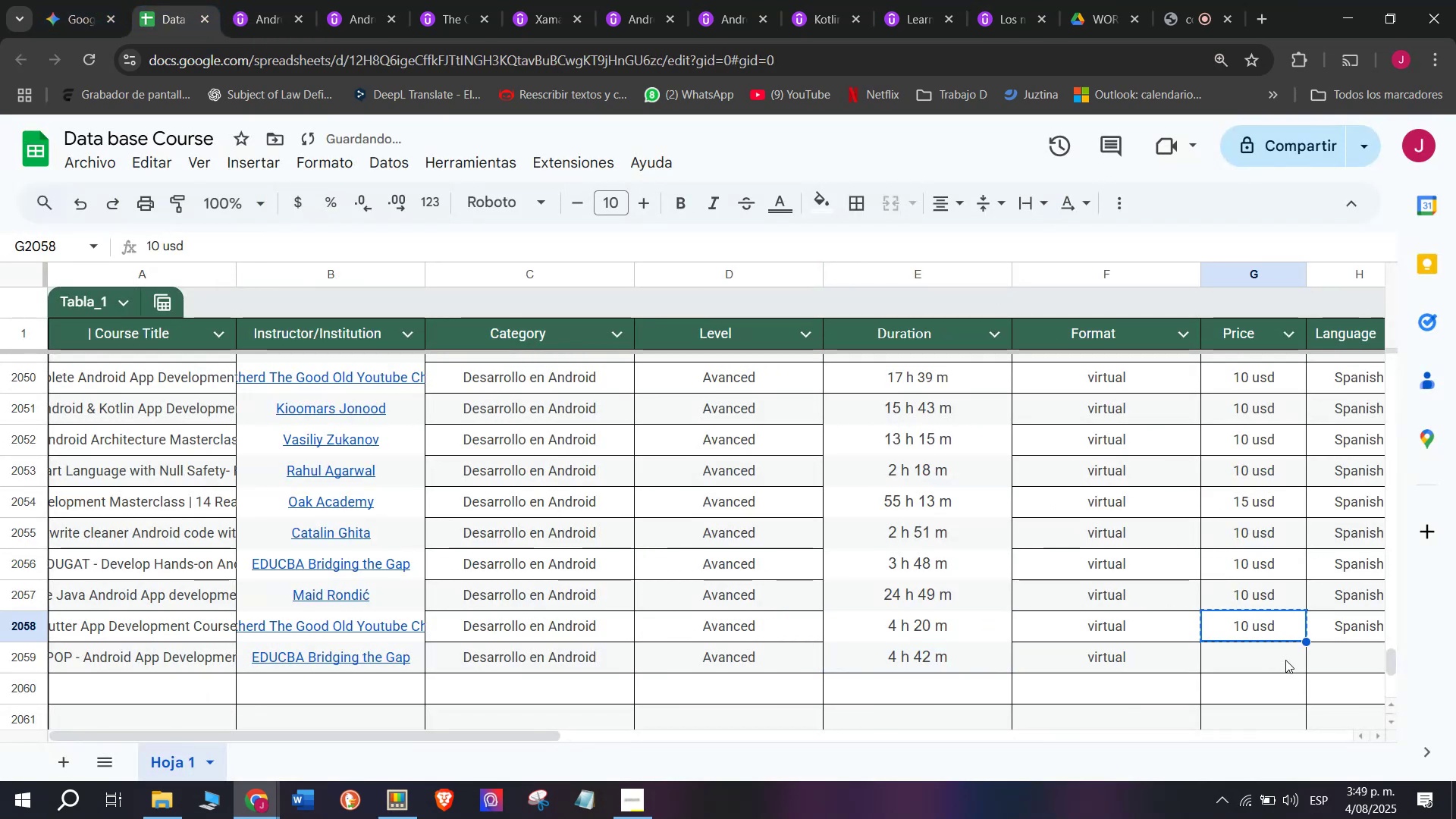 
left_click([1287, 660])
 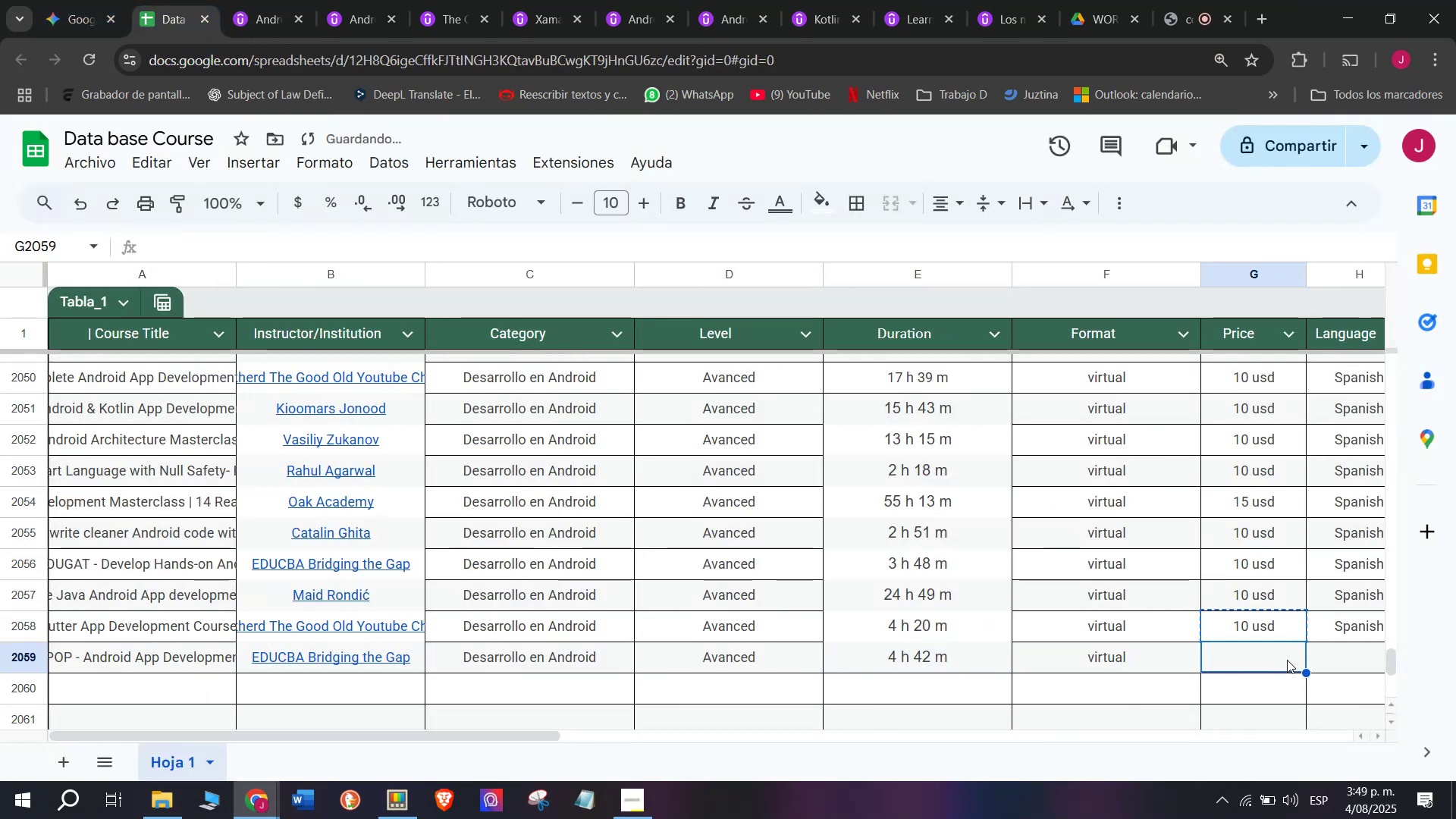 
key(Z)
 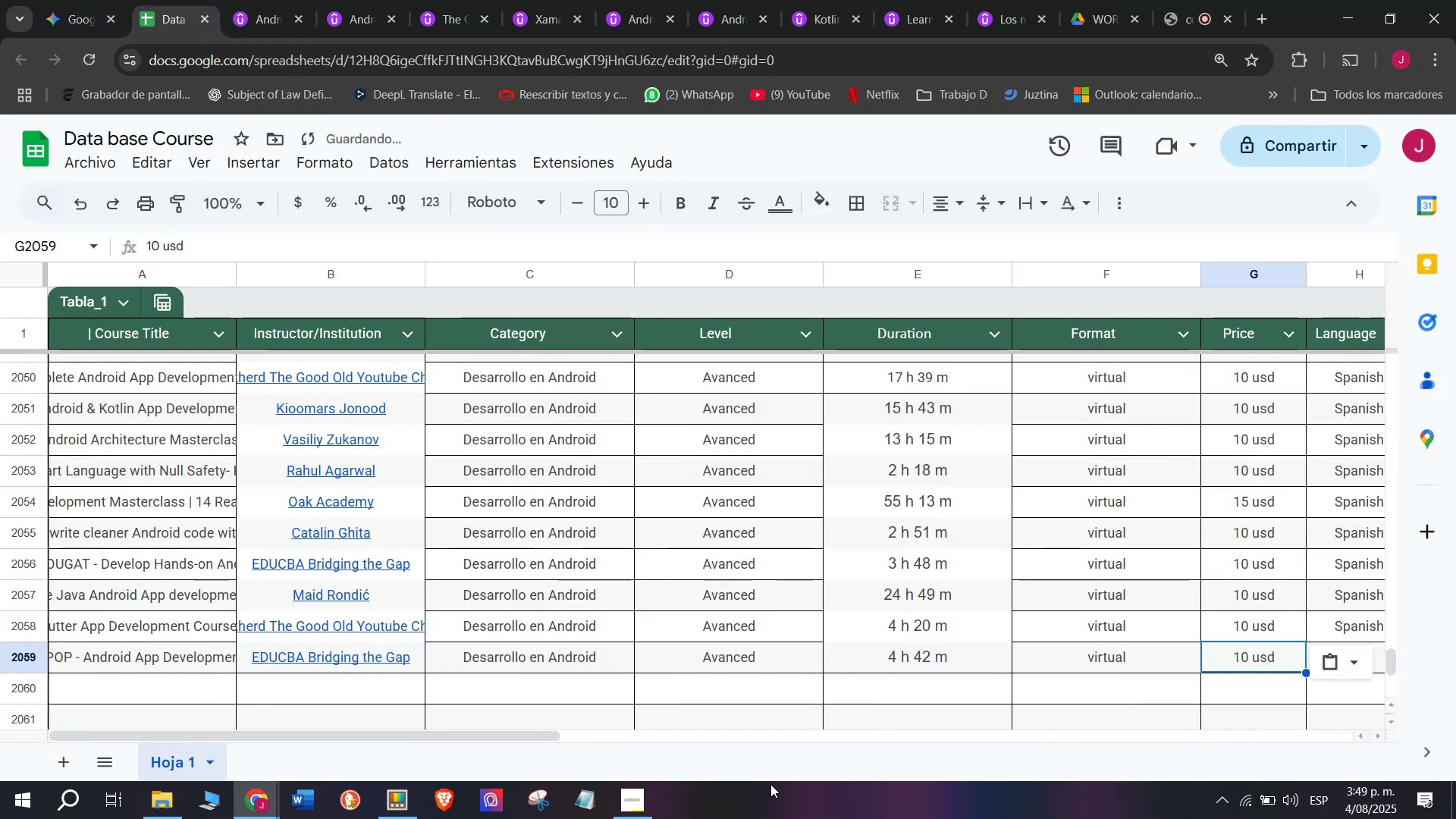 
key(Control+ControlLeft)
 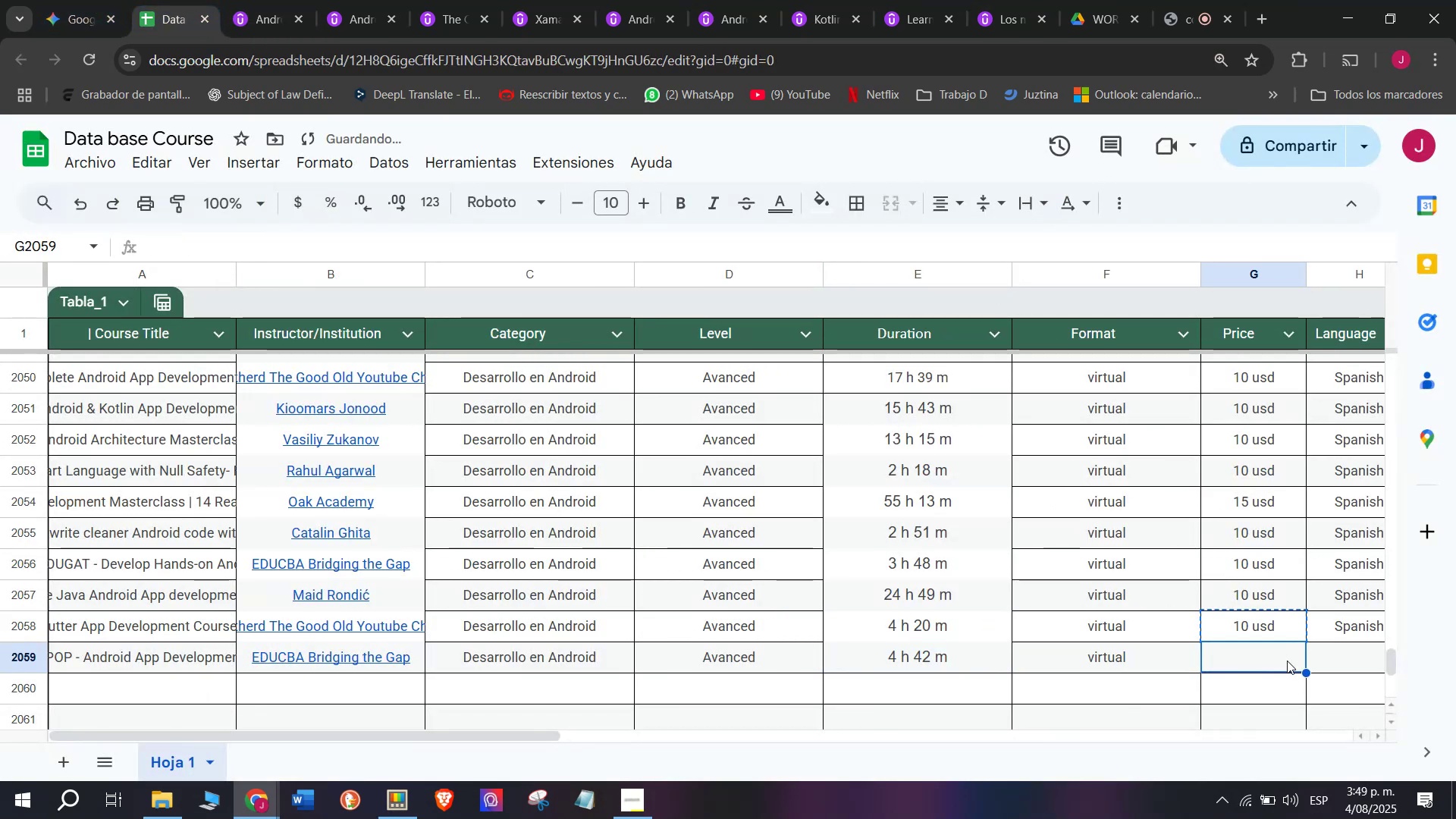 
key(Control+V)
 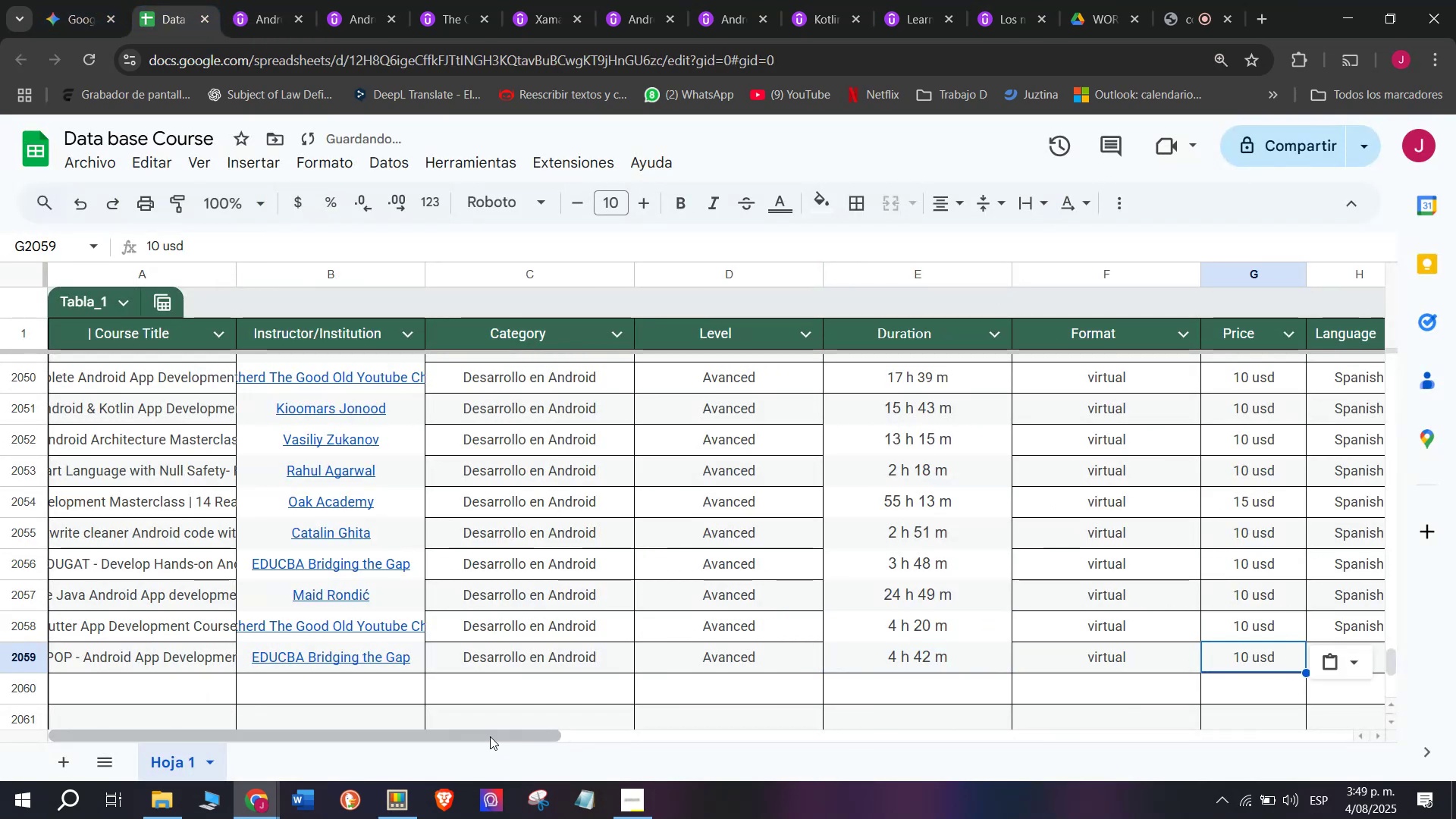 
left_click_drag(start_coordinate=[488, 735], to_coordinate=[902, 741])
 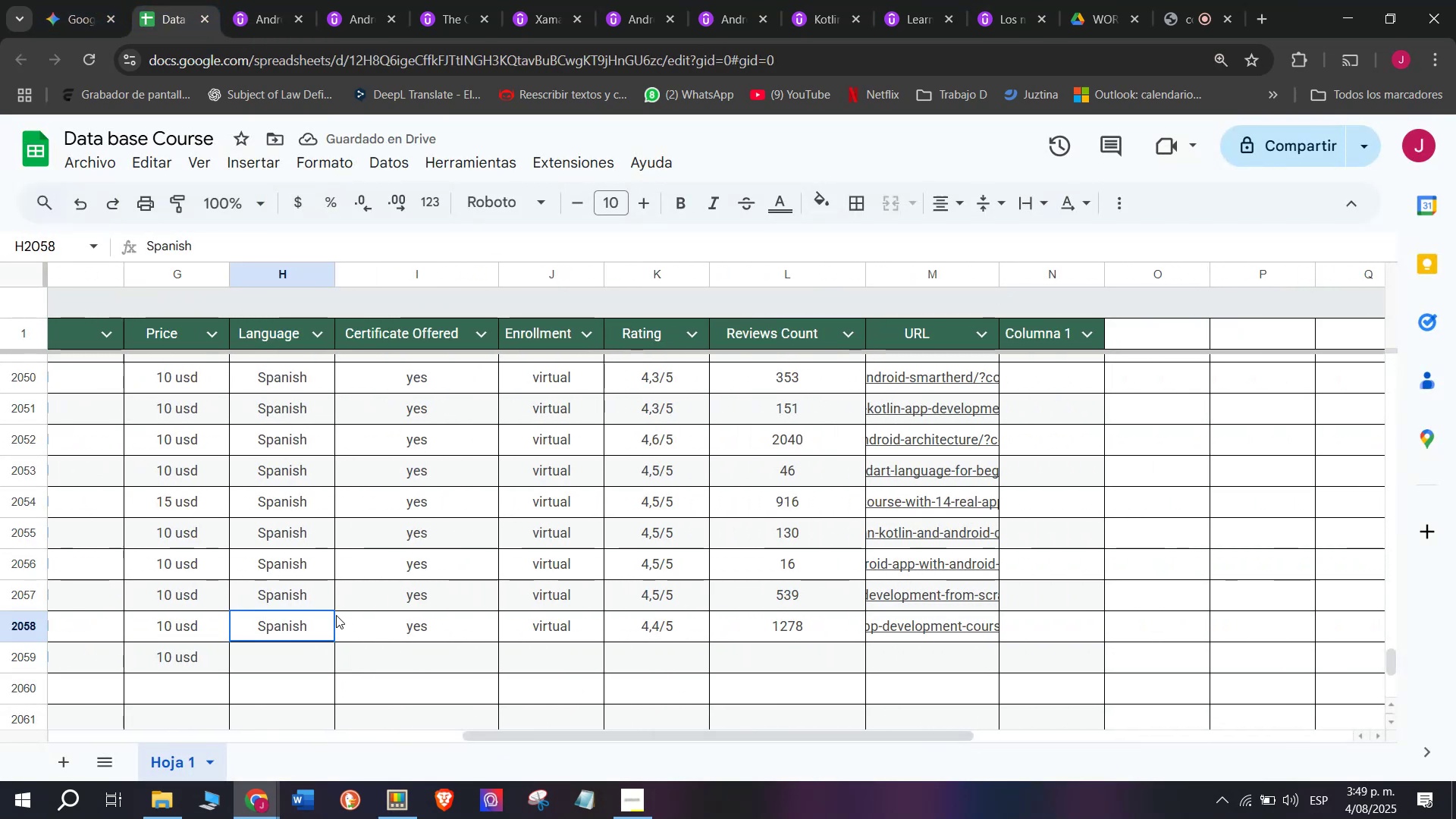 
key(Control+ControlLeft)
 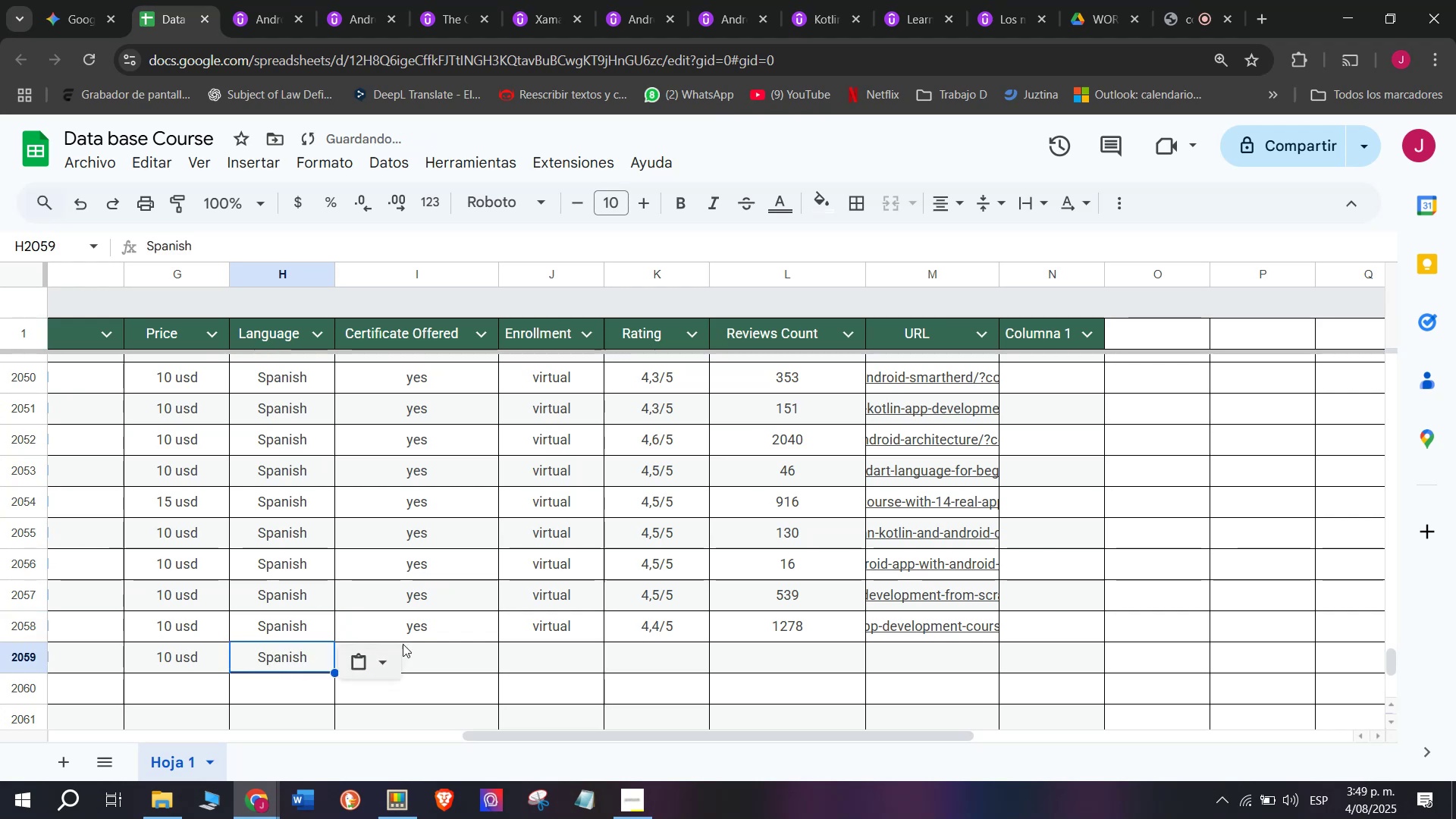 
key(Break)
 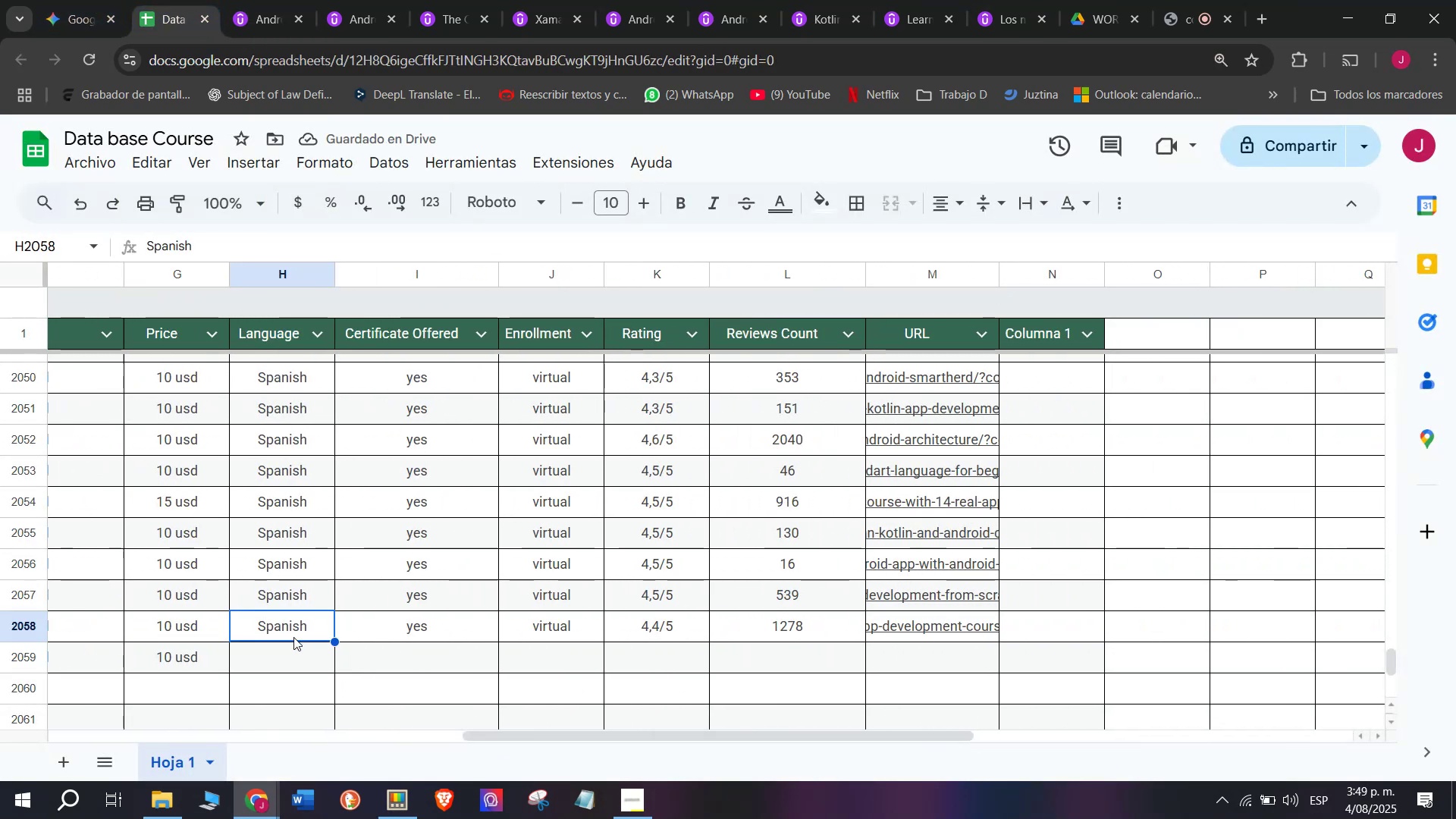 
key(Control+C)
 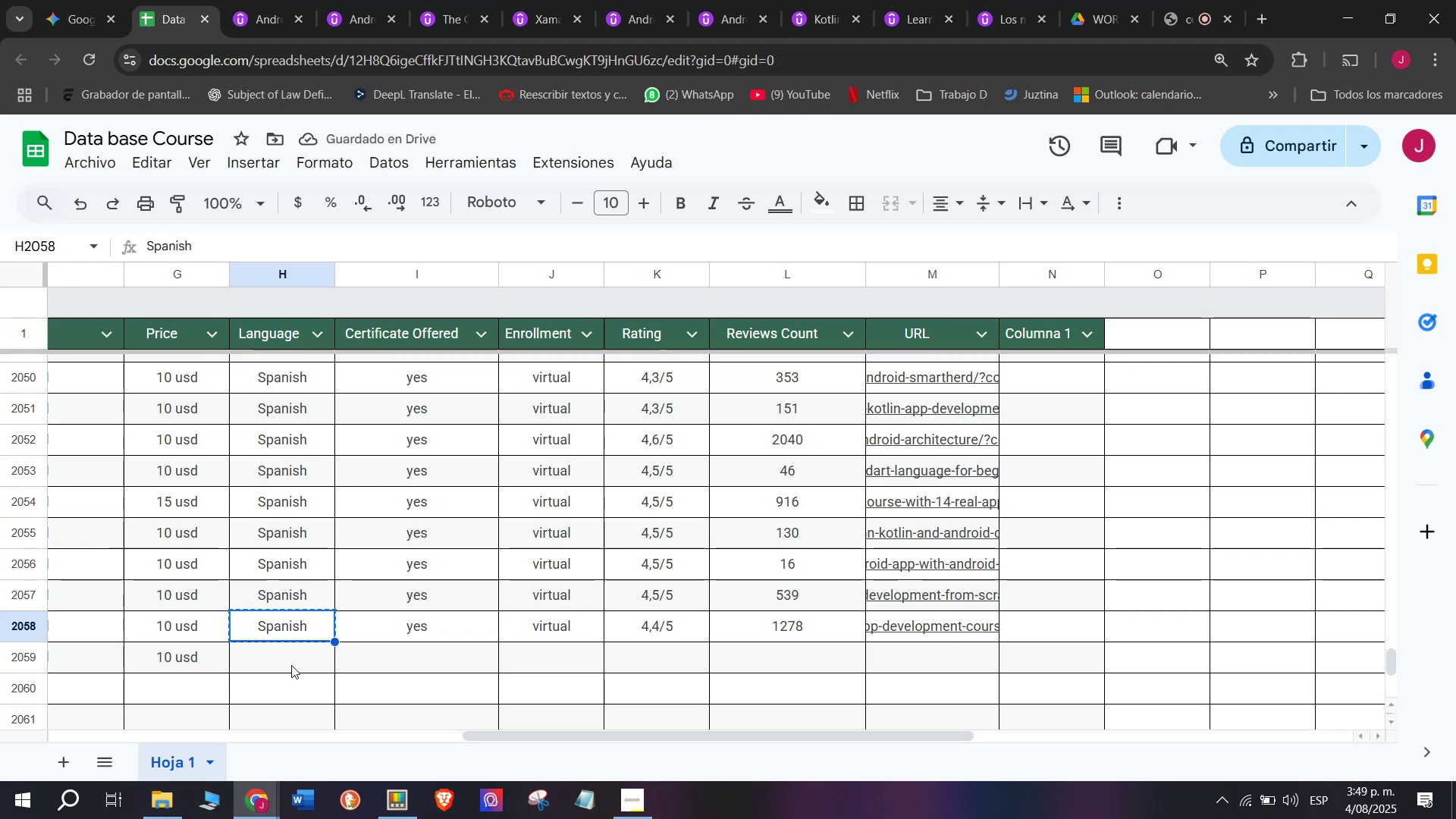 
left_click([291, 665])
 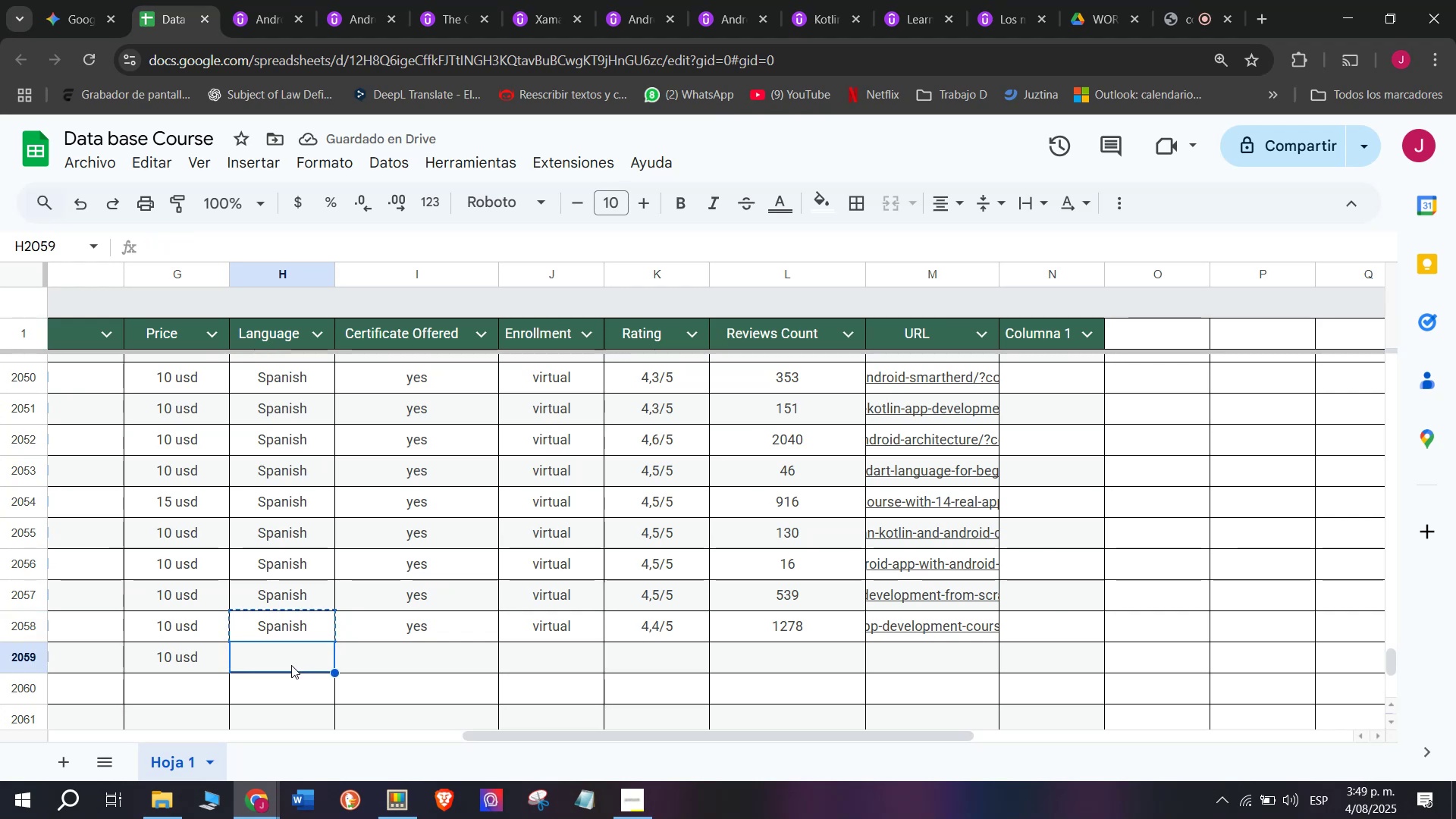 
key(Z)
 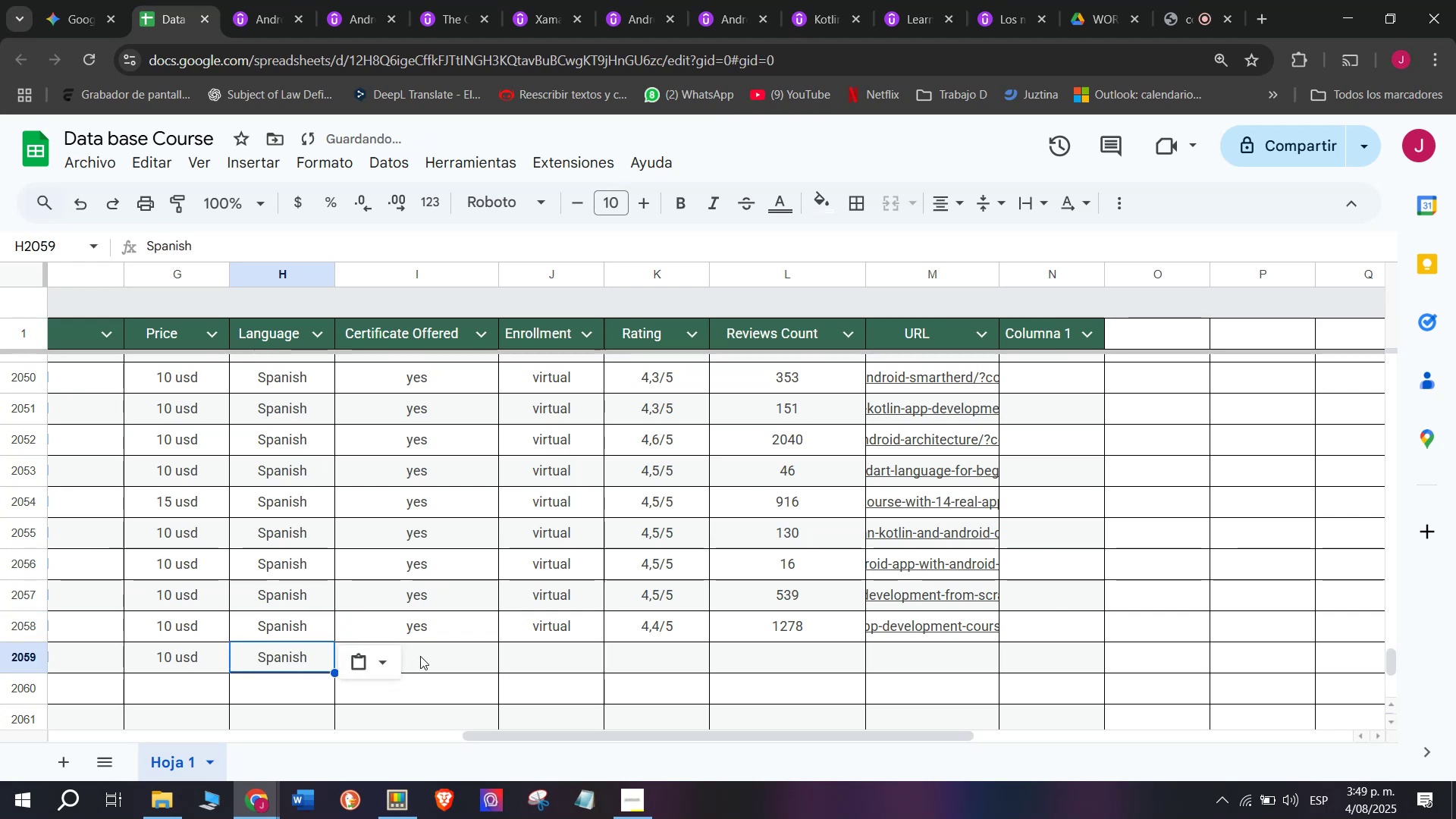 
key(Control+ControlLeft)
 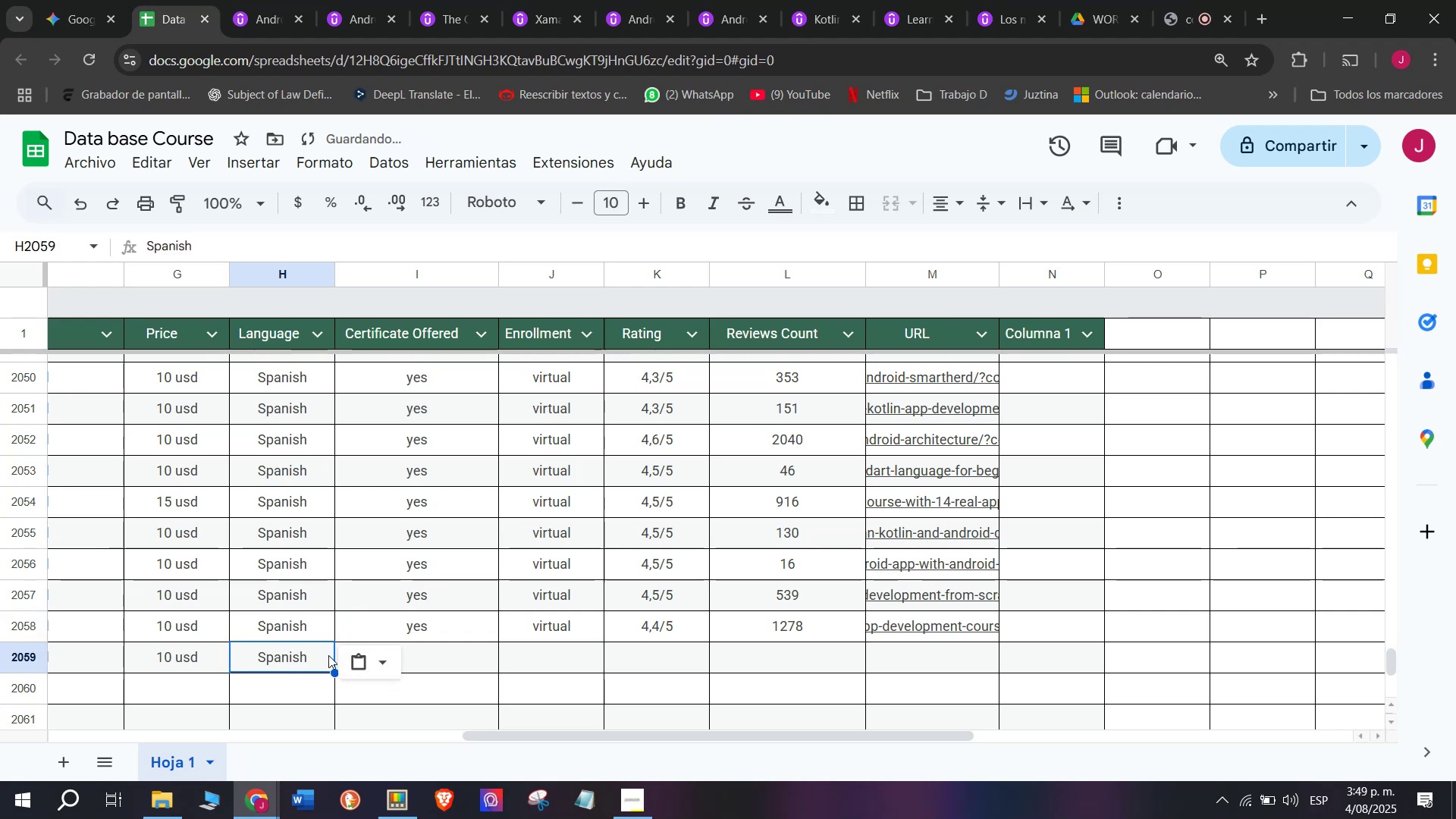 
key(Control+V)
 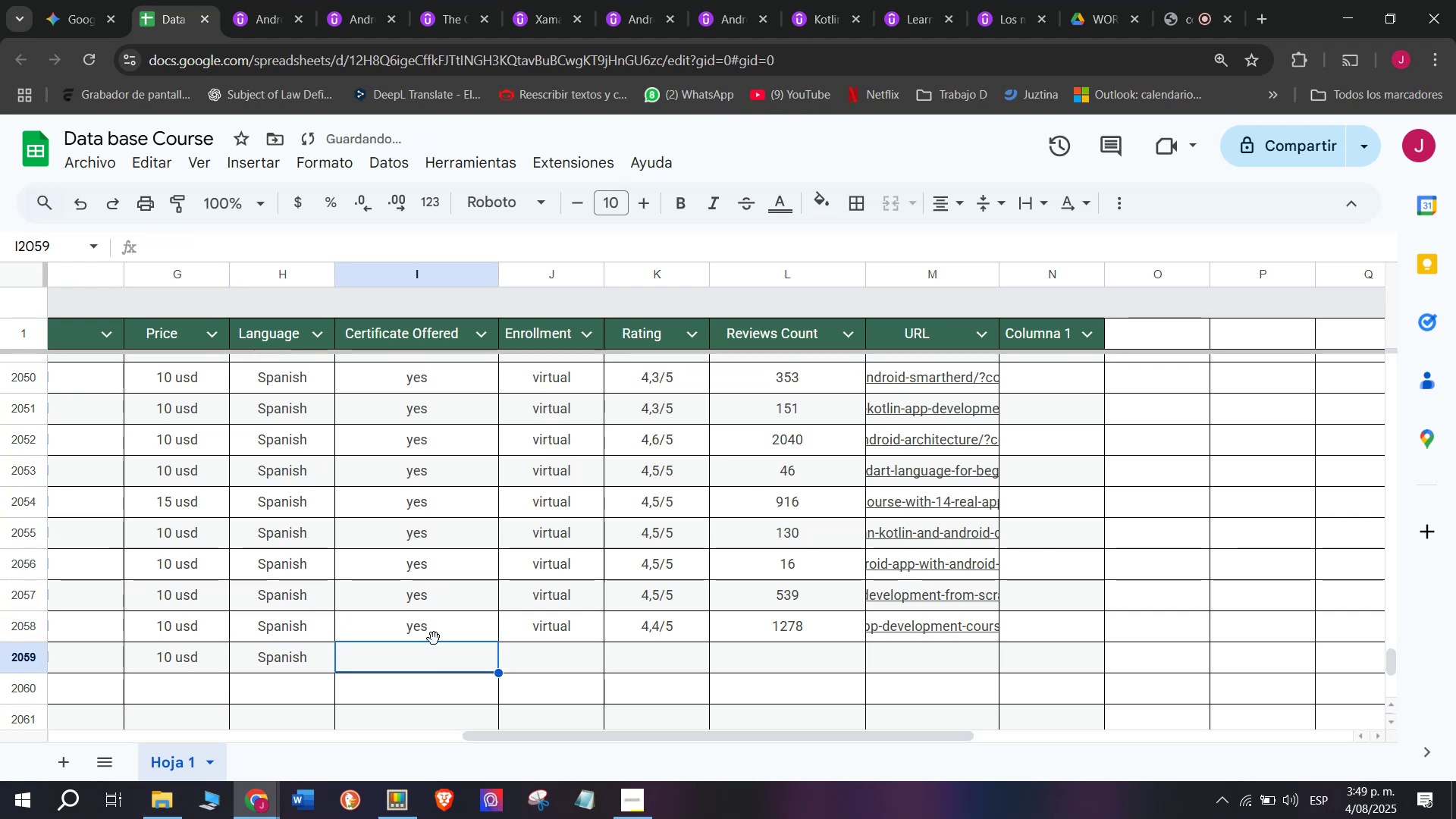 
double_click([435, 628])
 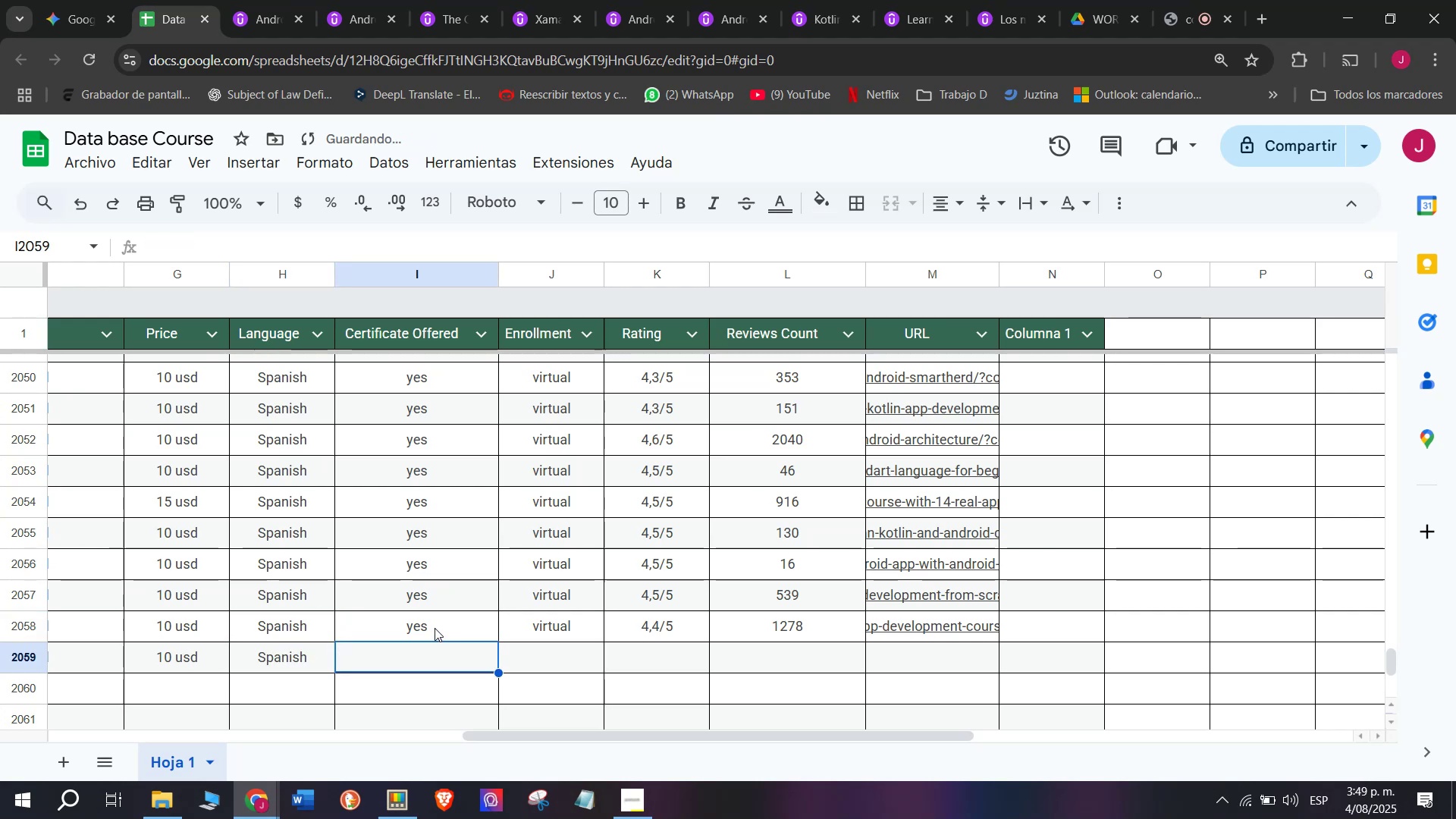 
key(Break)
 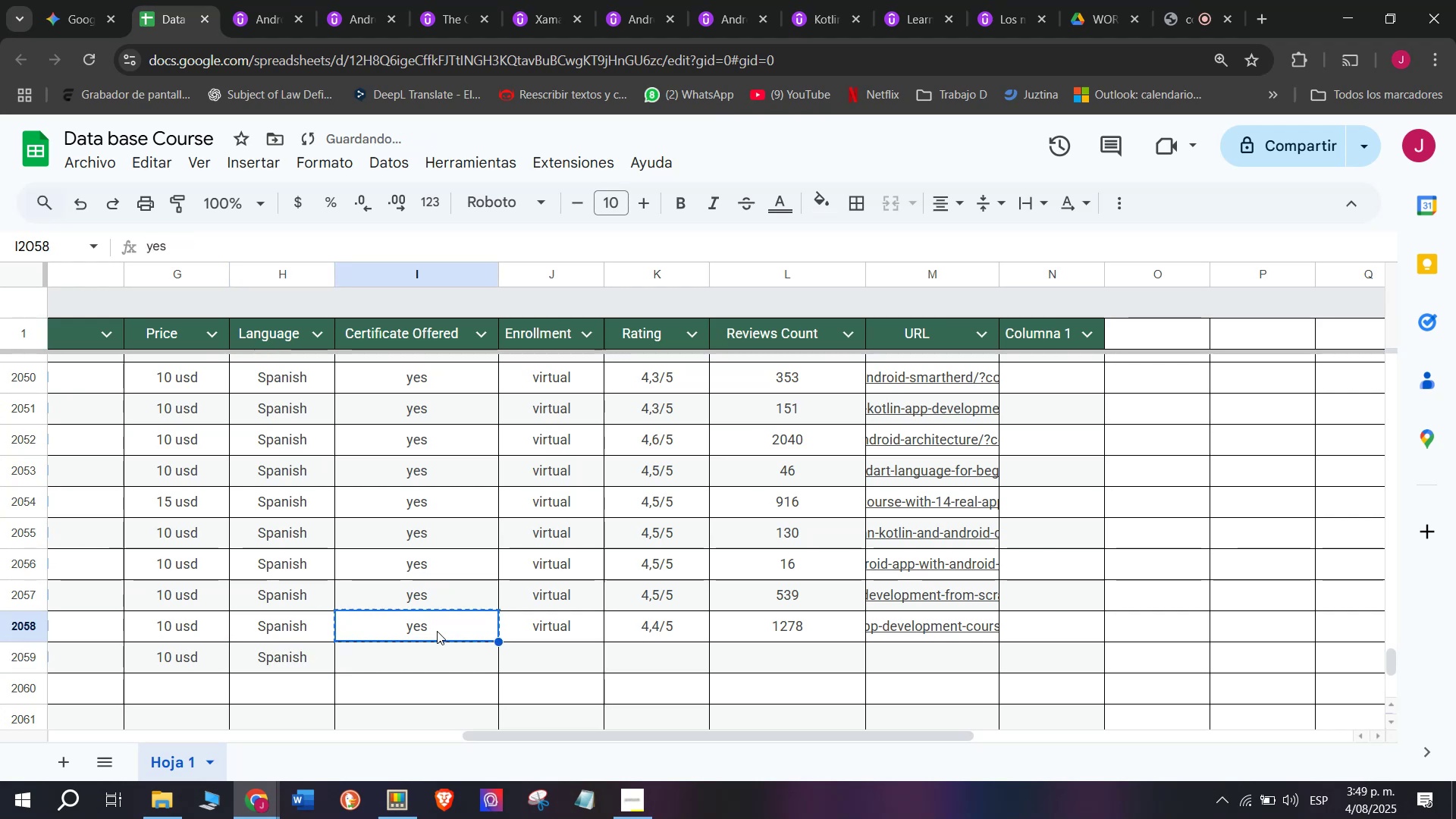 
key(Control+ControlLeft)
 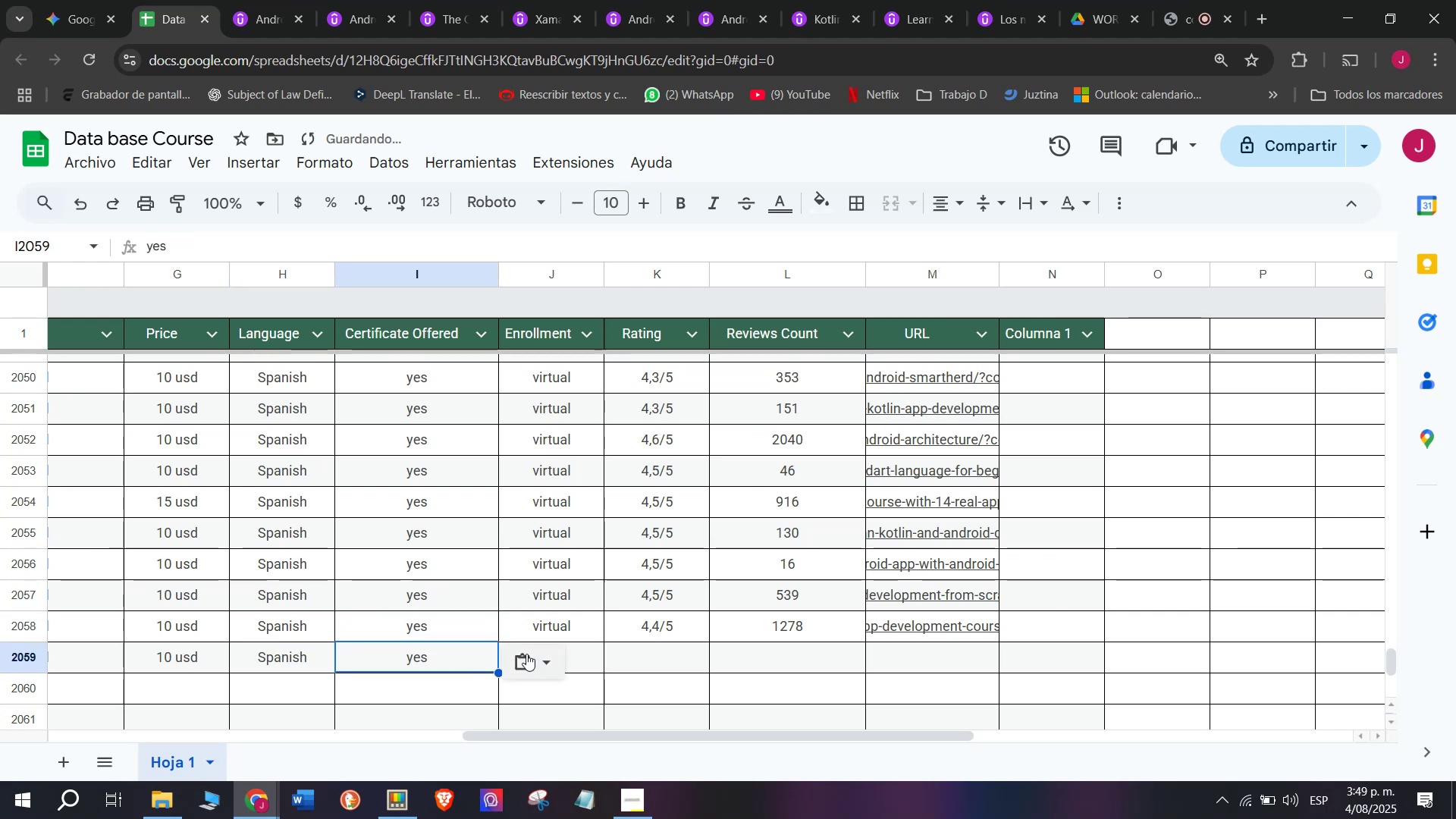 
key(Control+C)
 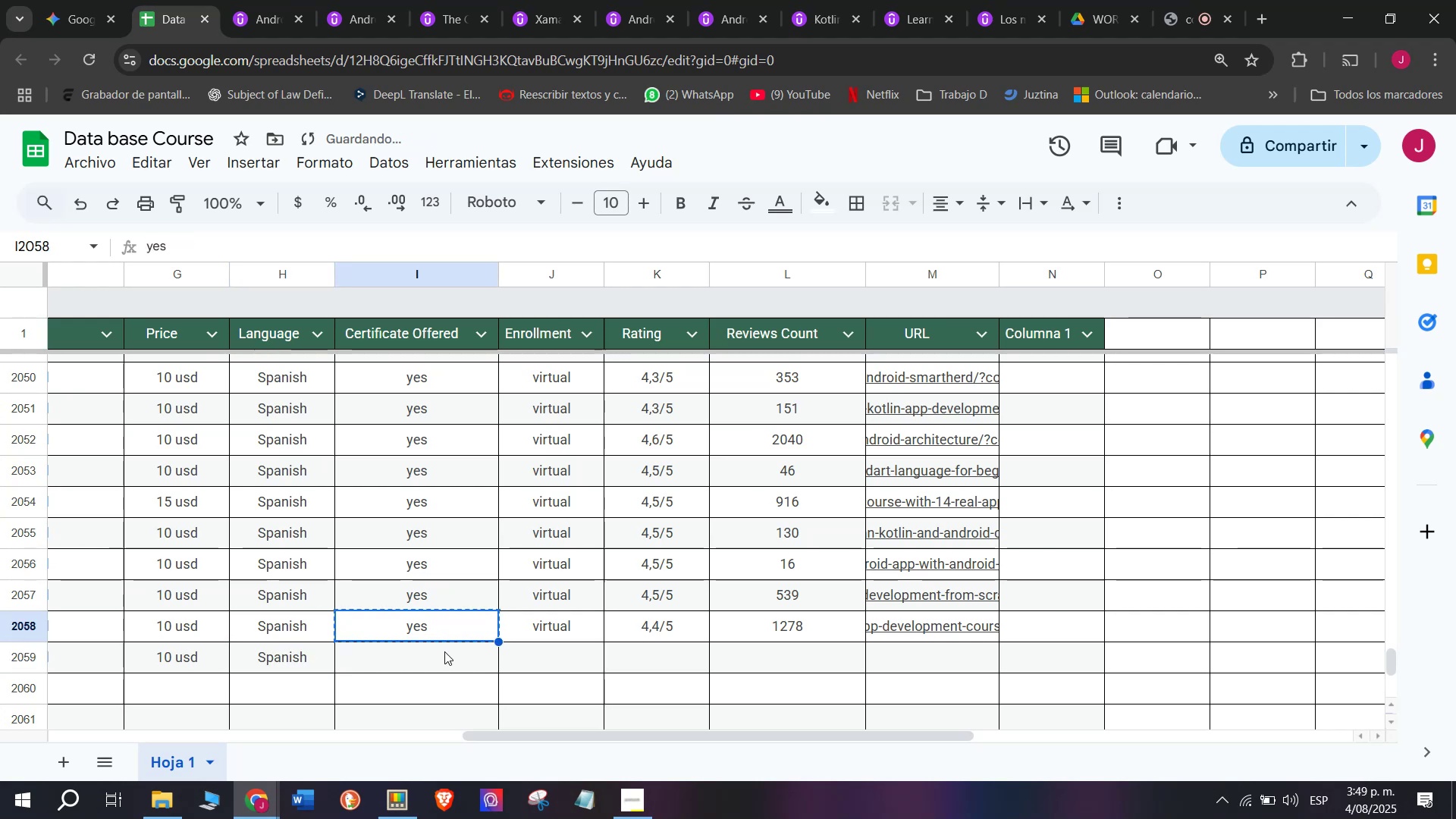 
triple_click([444, 651])
 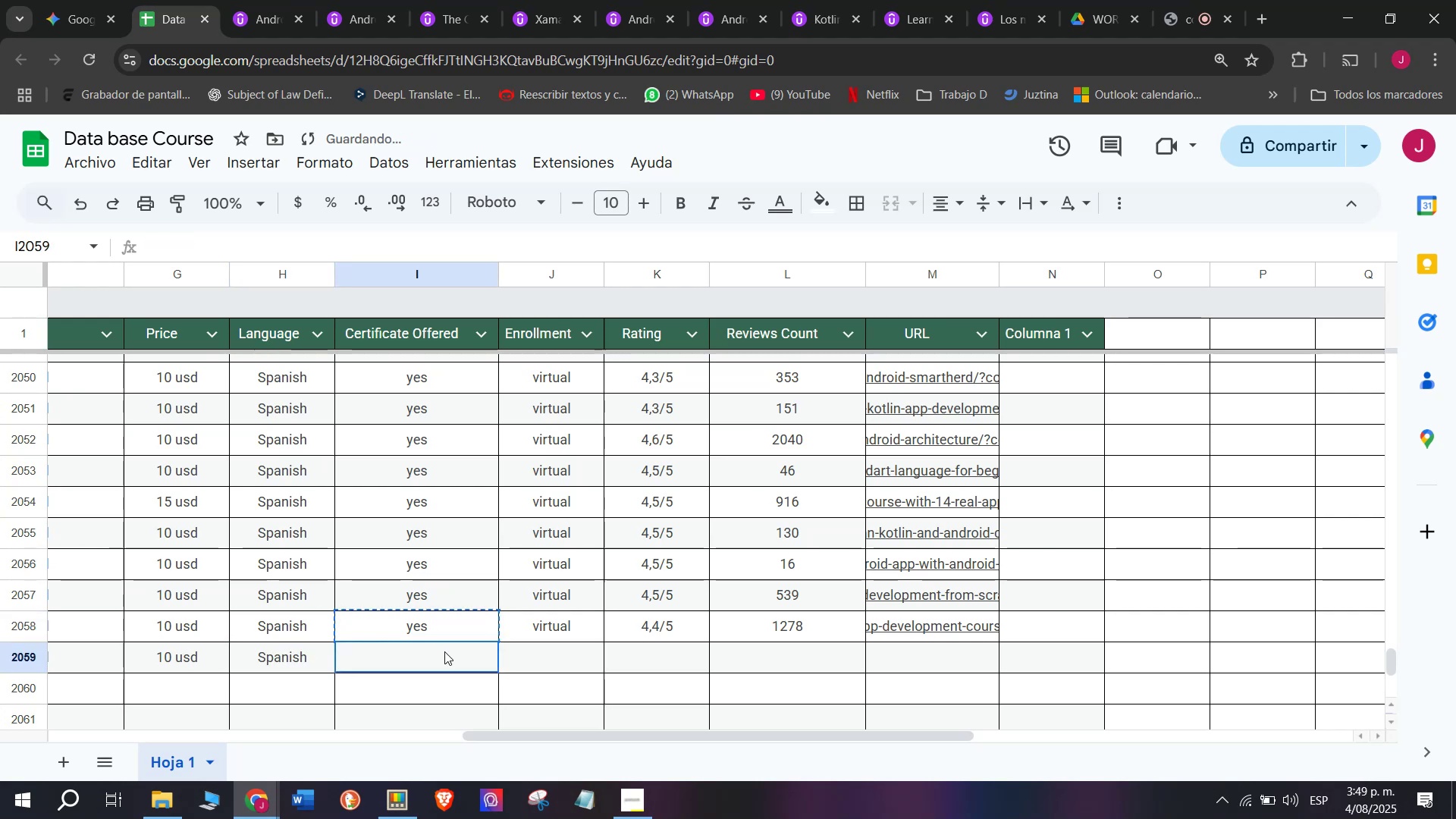 
key(Control+ControlLeft)
 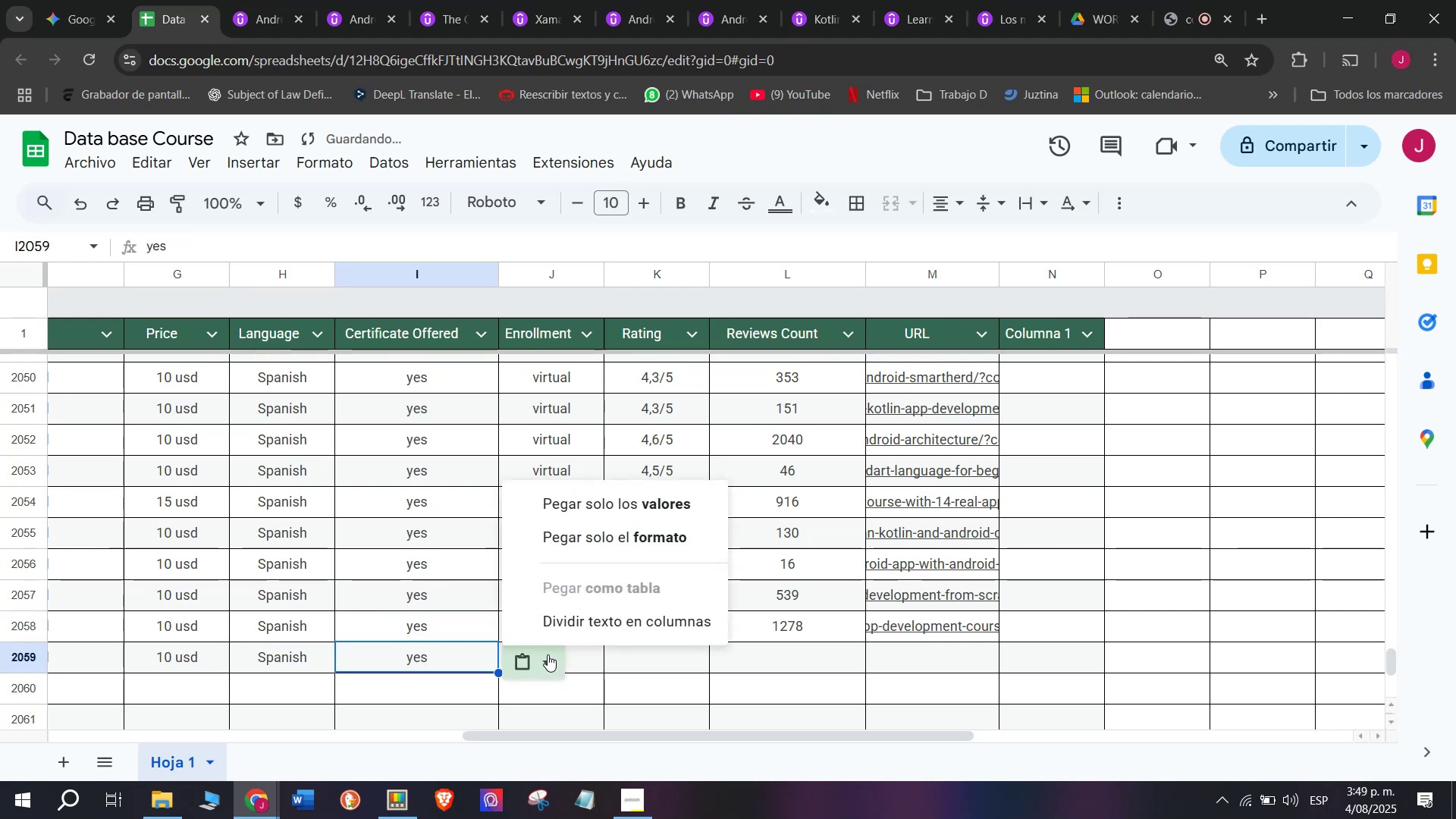 
key(Z)
 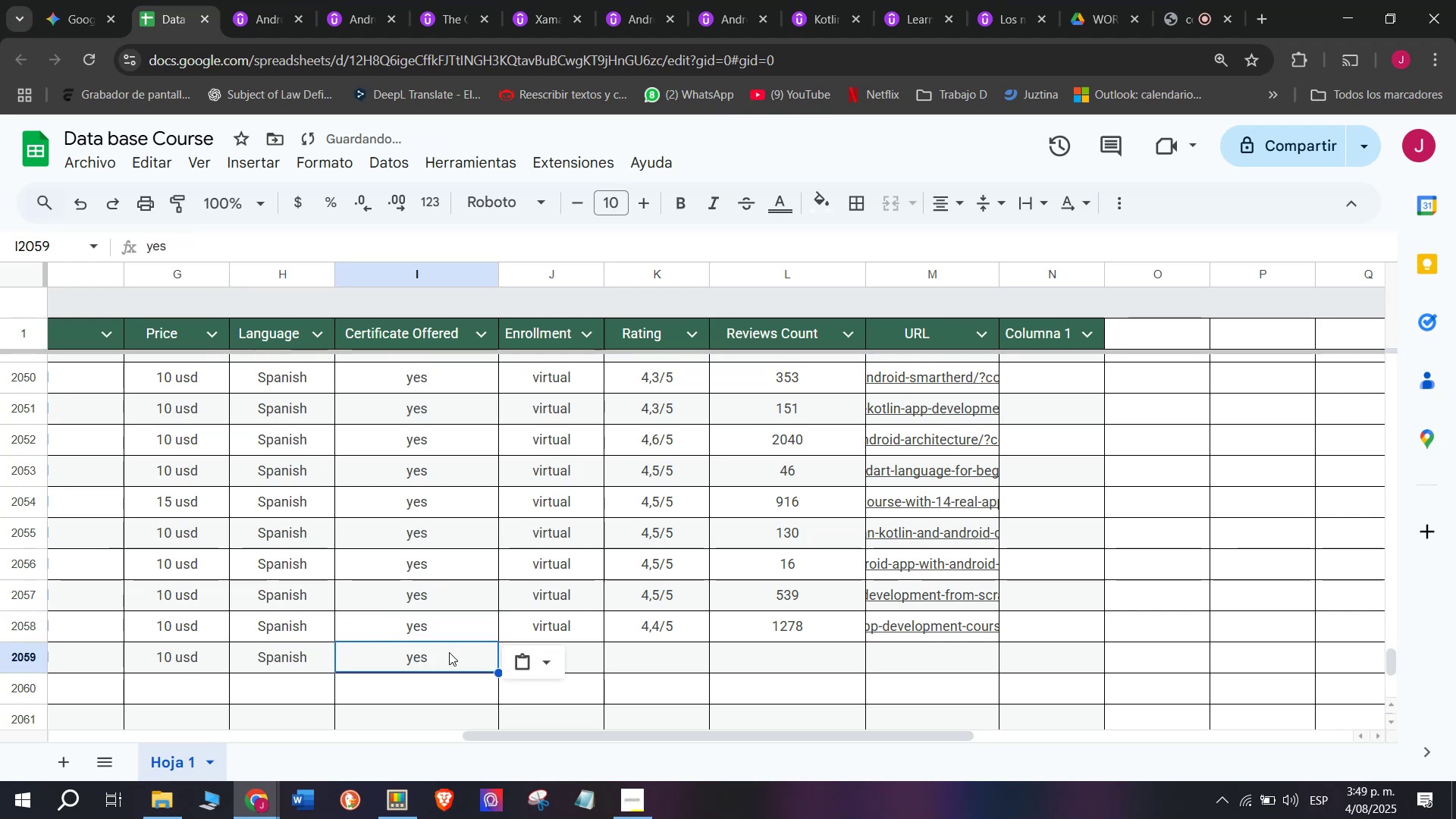 
key(Control+V)
 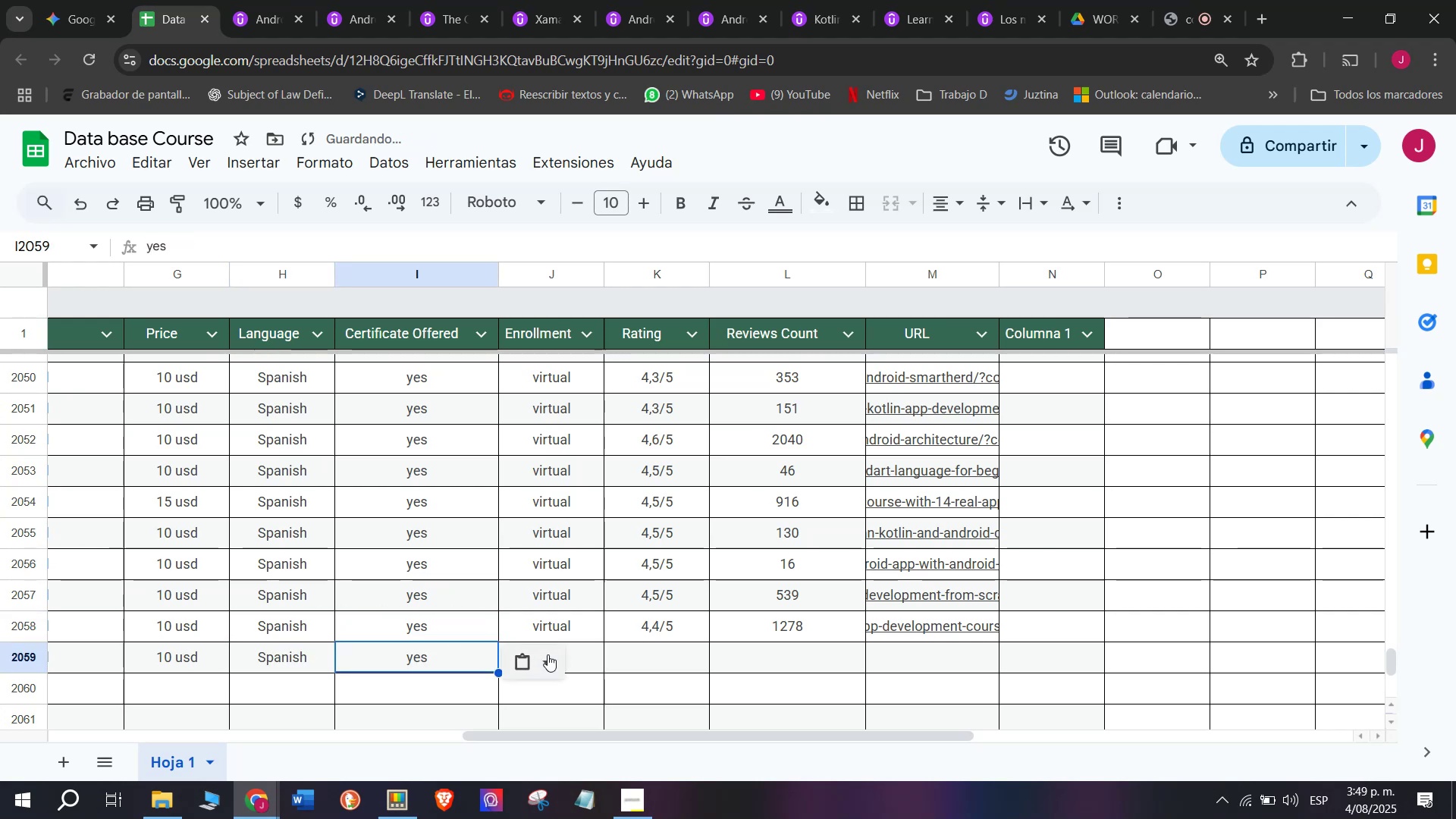 
triple_click([548, 654])
 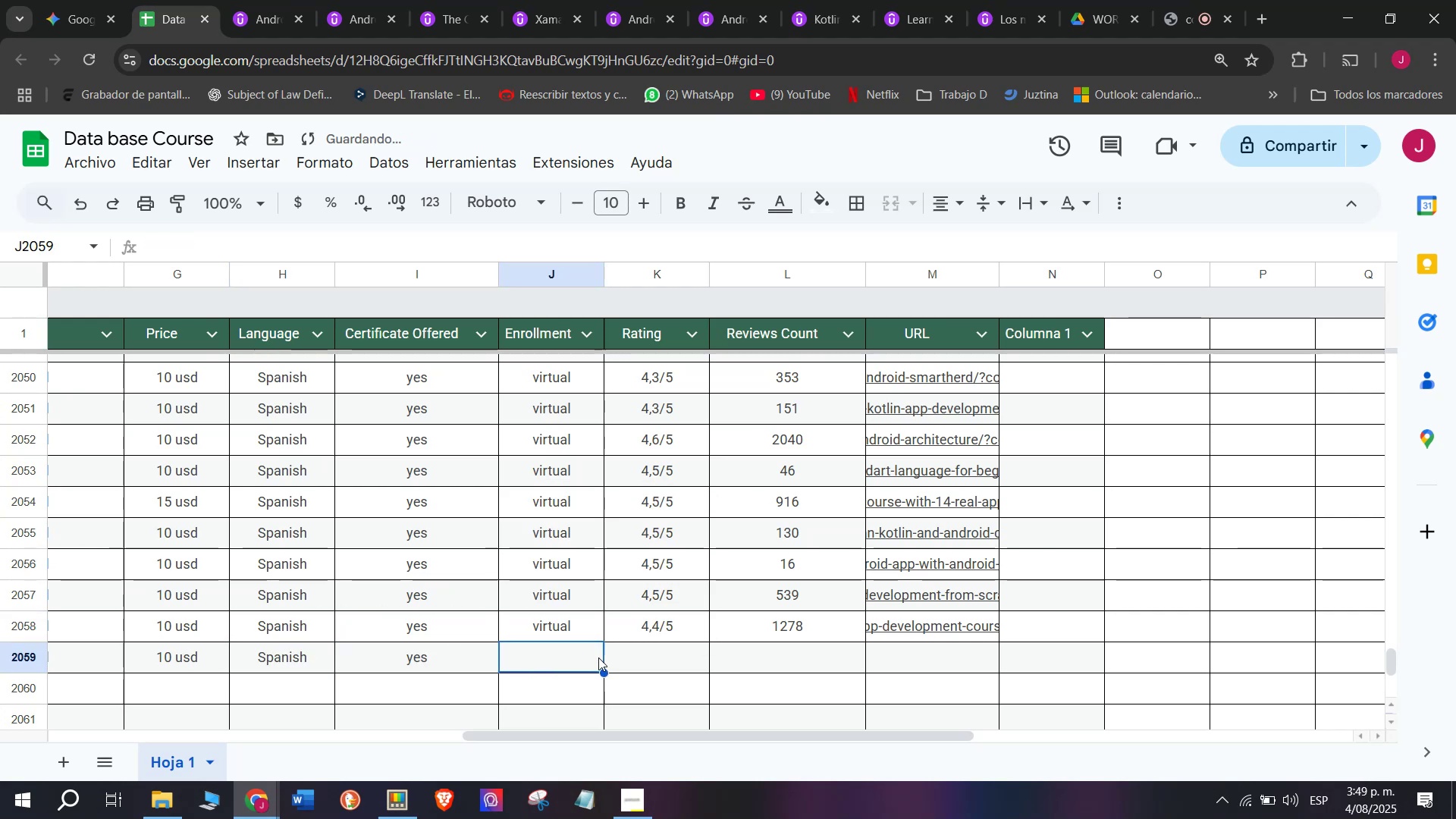 
double_click([582, 631])
 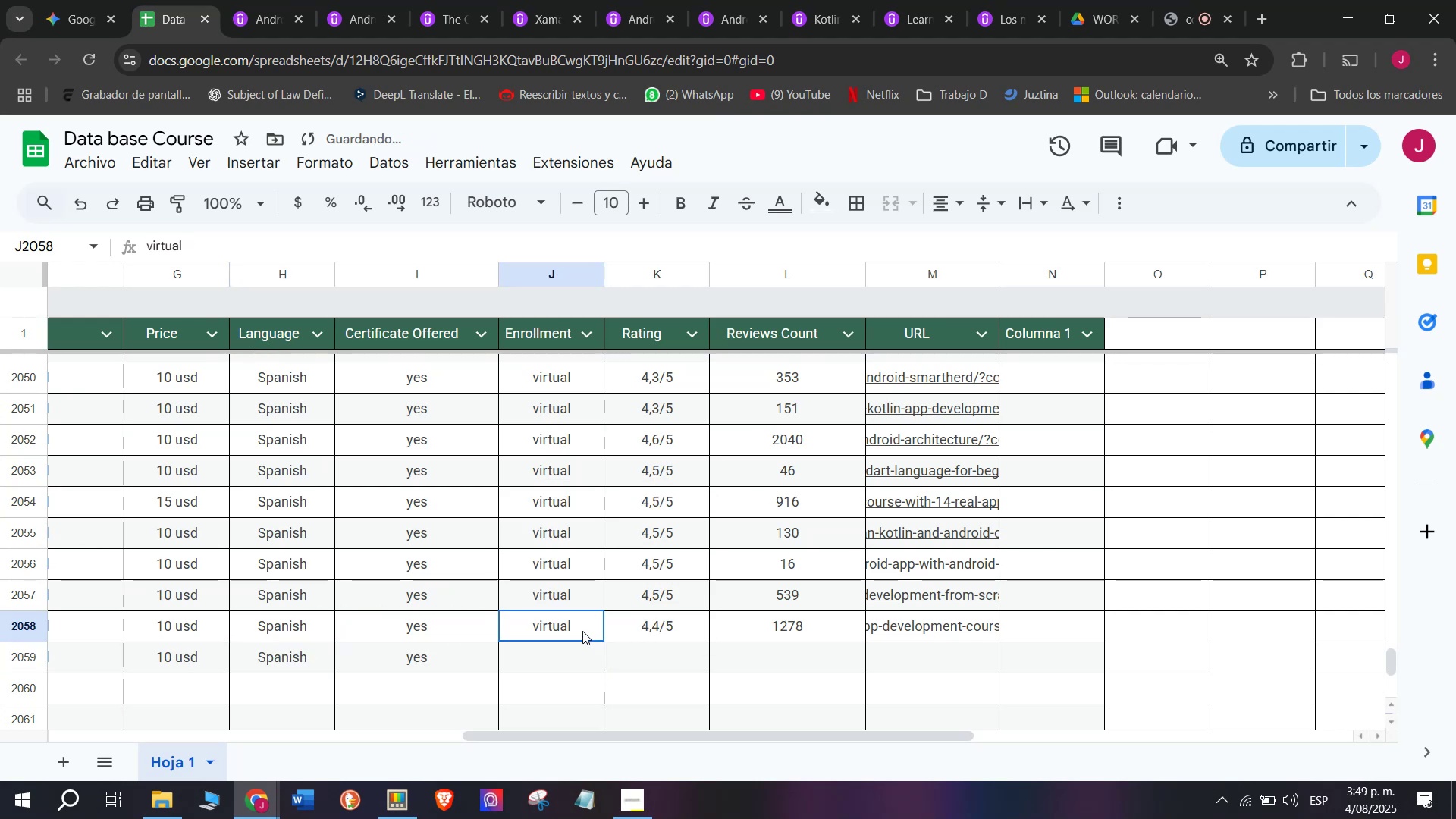 
key(Control+ControlLeft)
 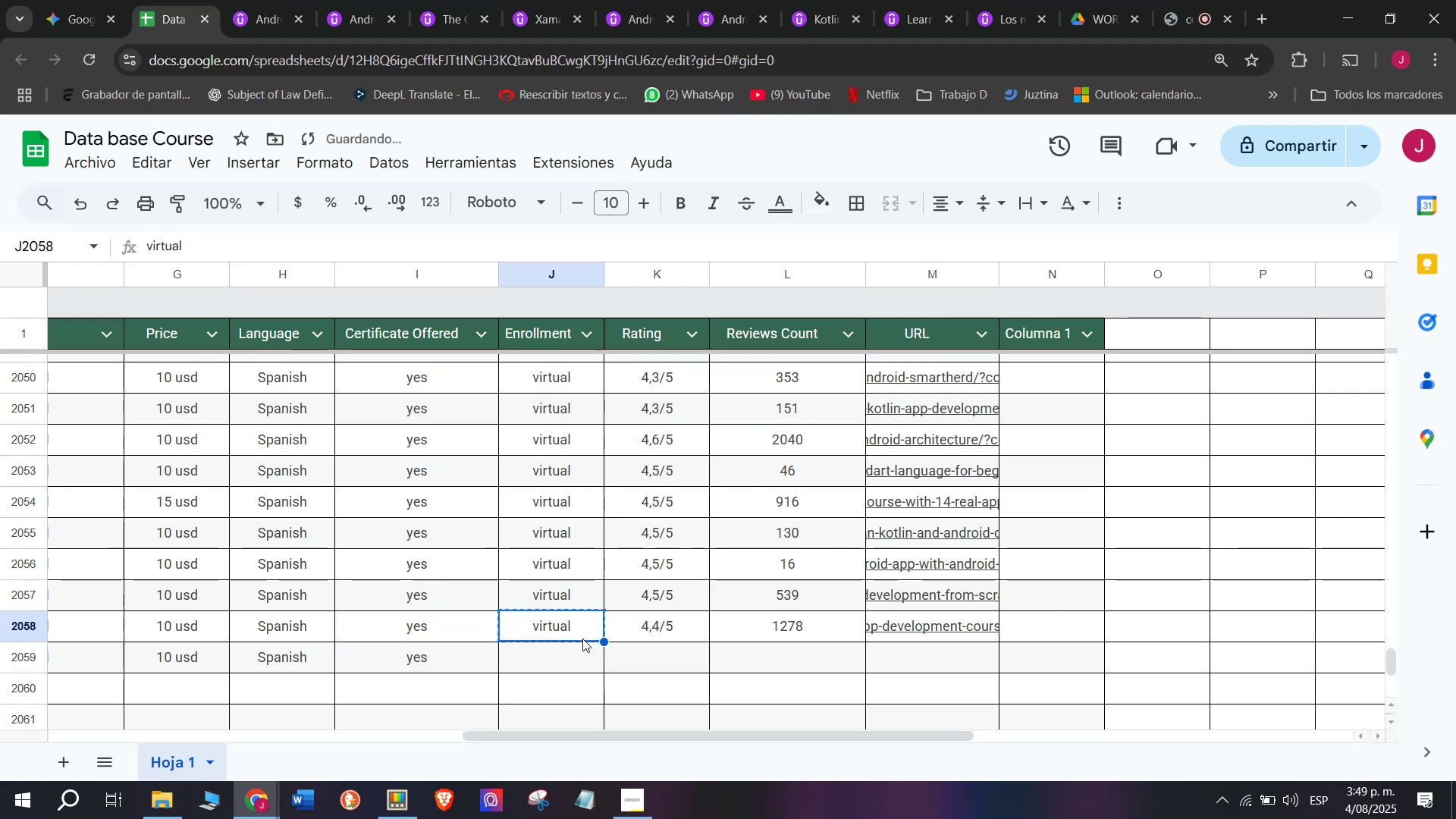 
key(Break)
 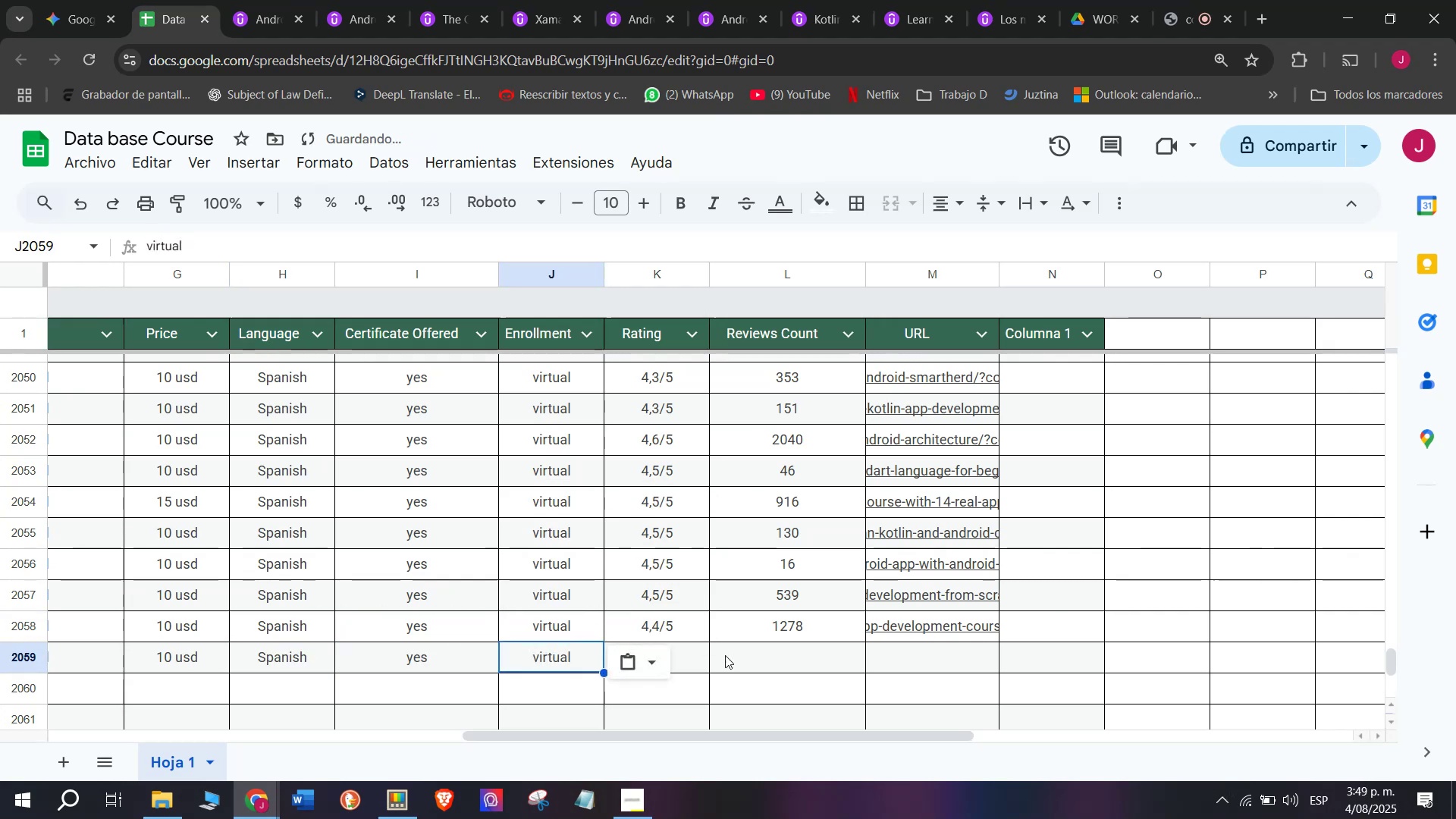 
key(Control+C)
 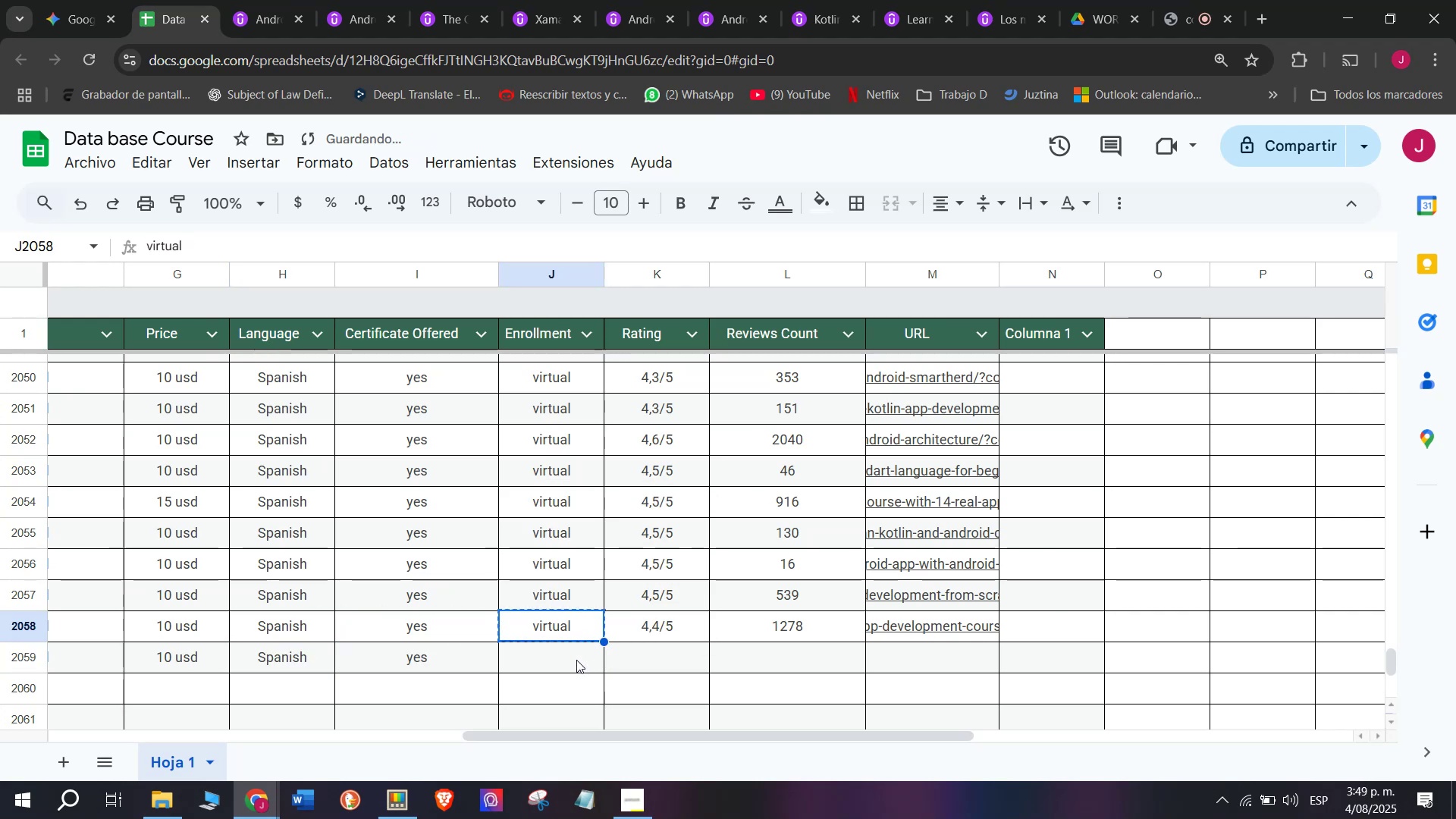 
triple_click([576, 660])
 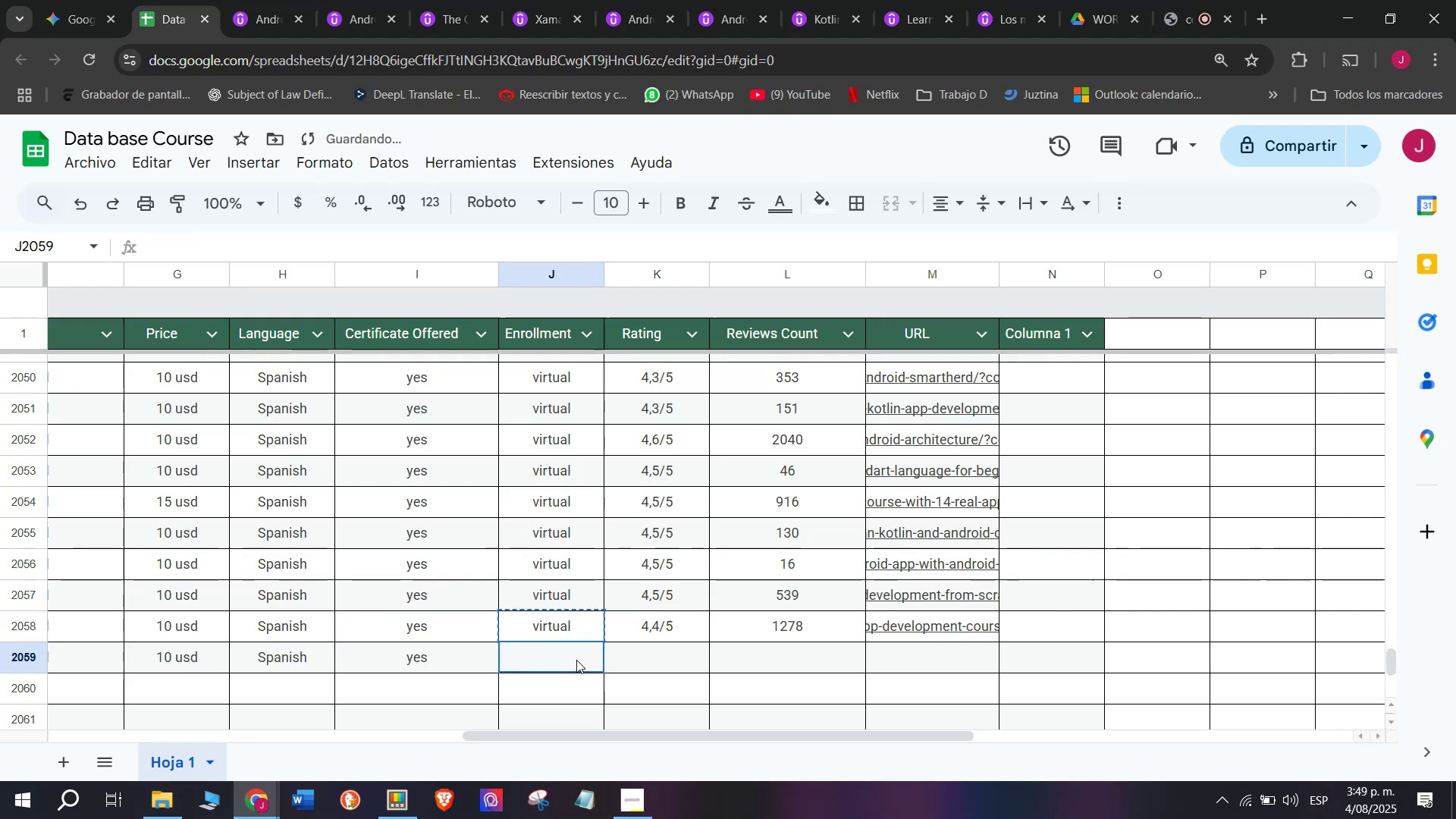 
key(Z)
 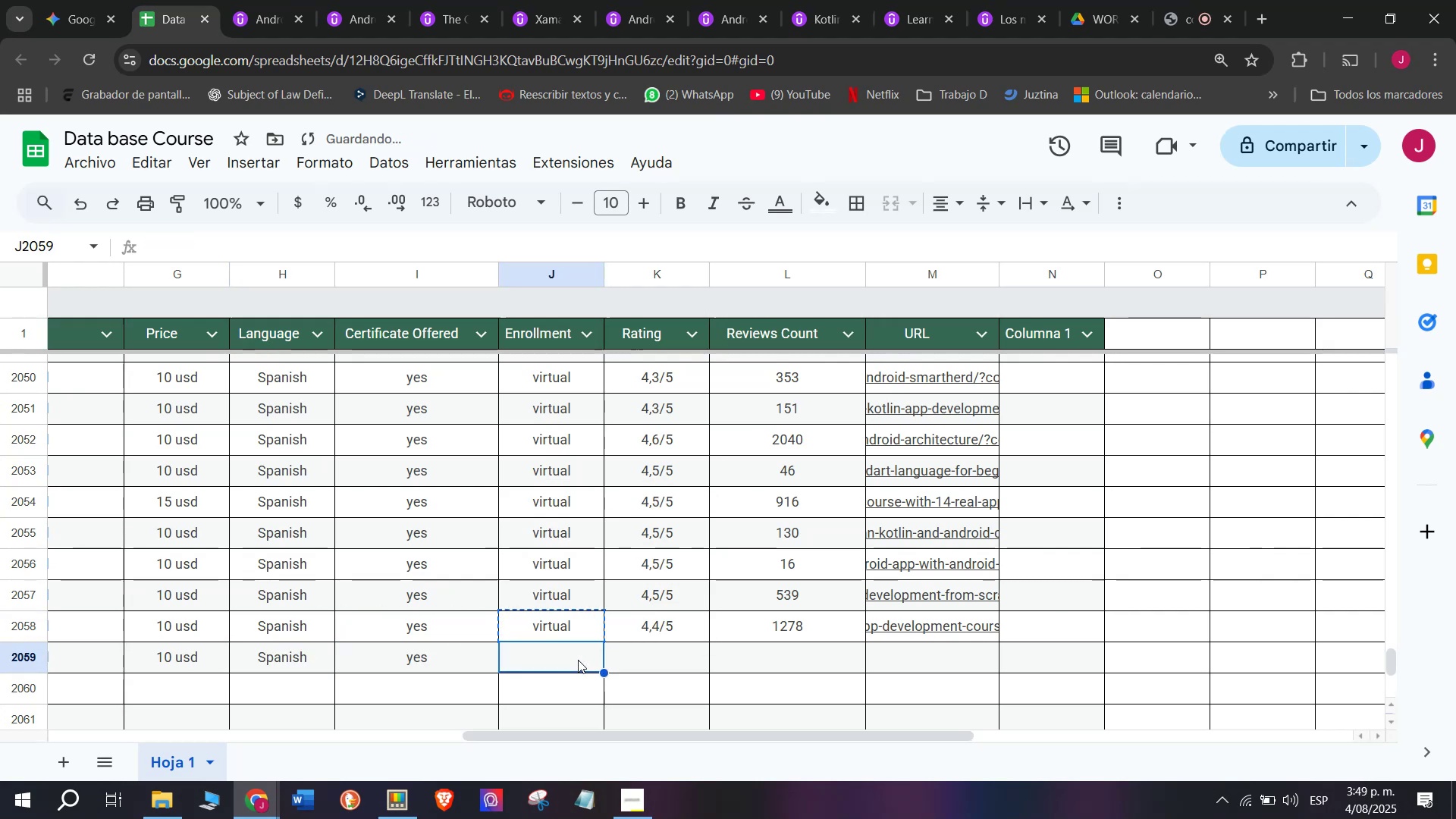 
key(Control+ControlLeft)
 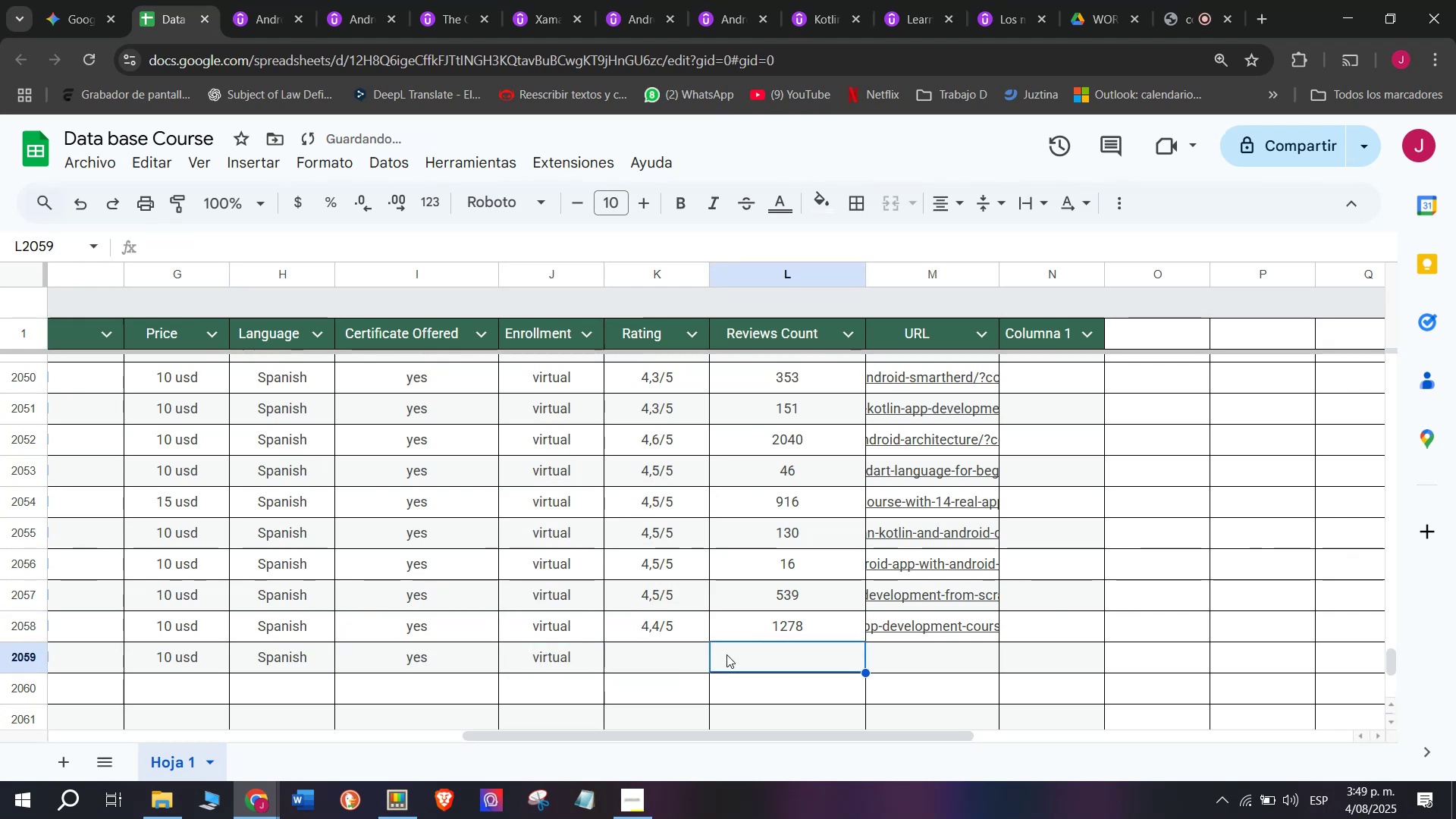 
key(Control+V)
 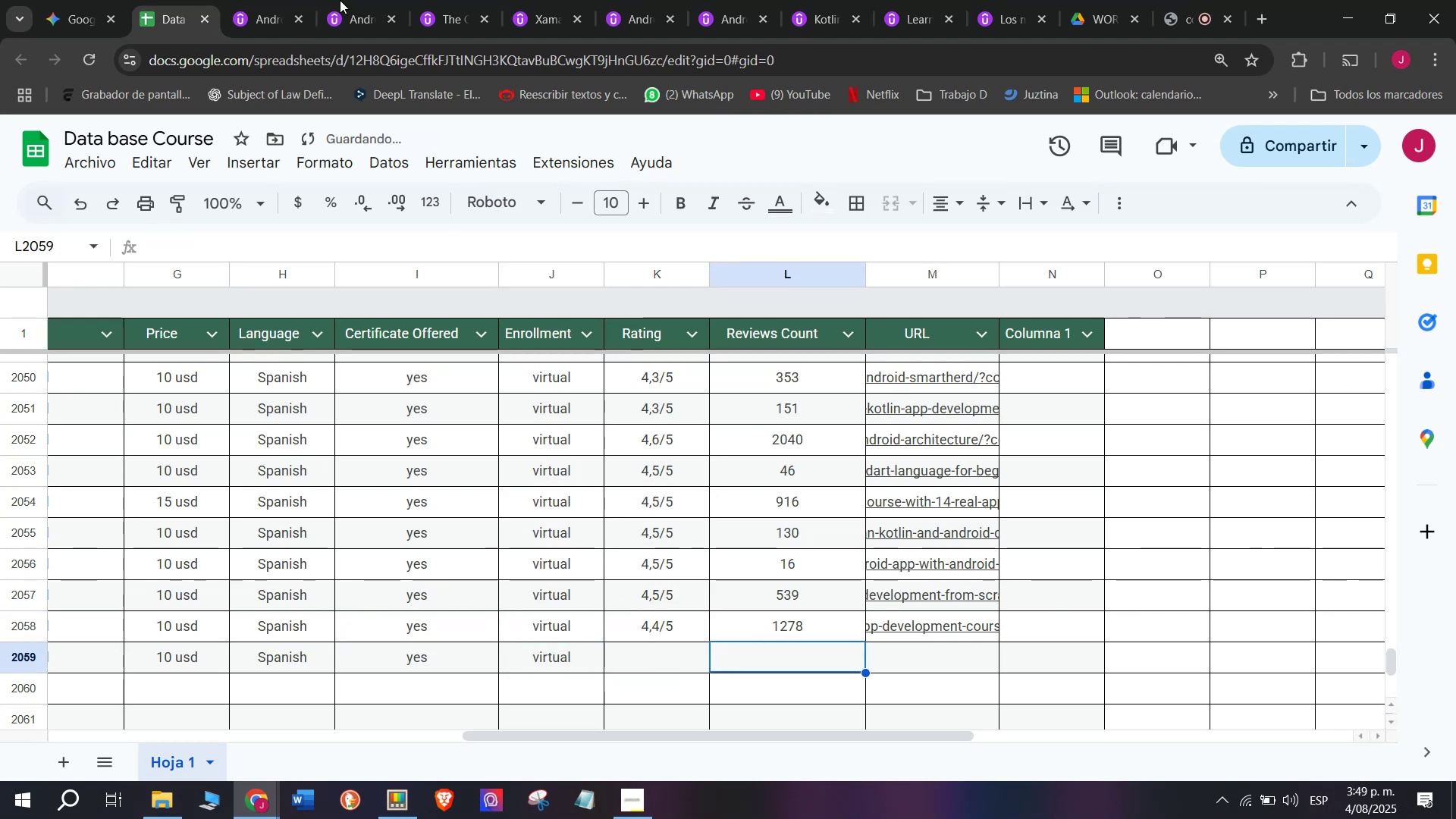 
left_click([292, 0])
 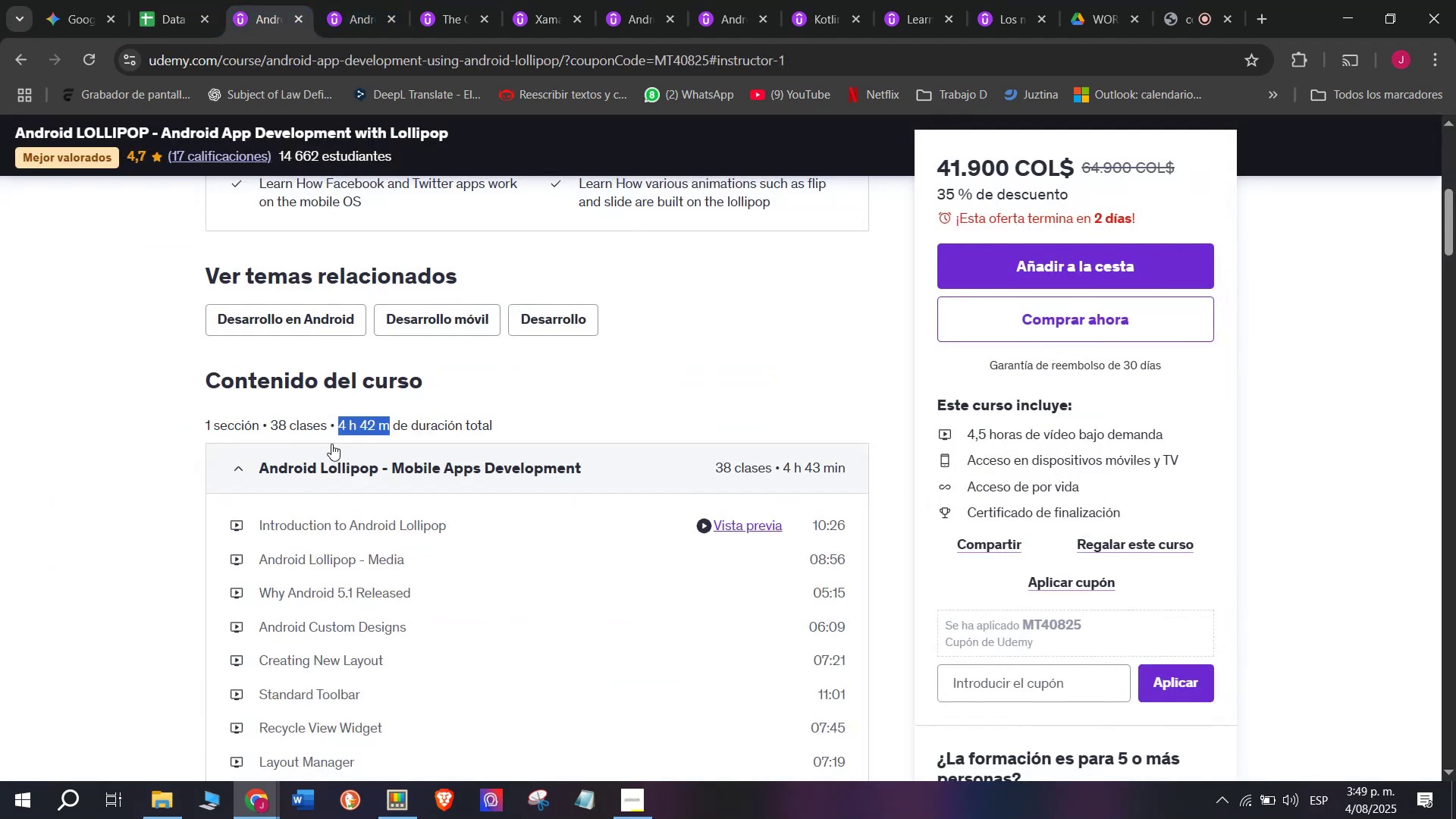 
scroll: coordinate [329, 453], scroll_direction: up, amount: 4.0
 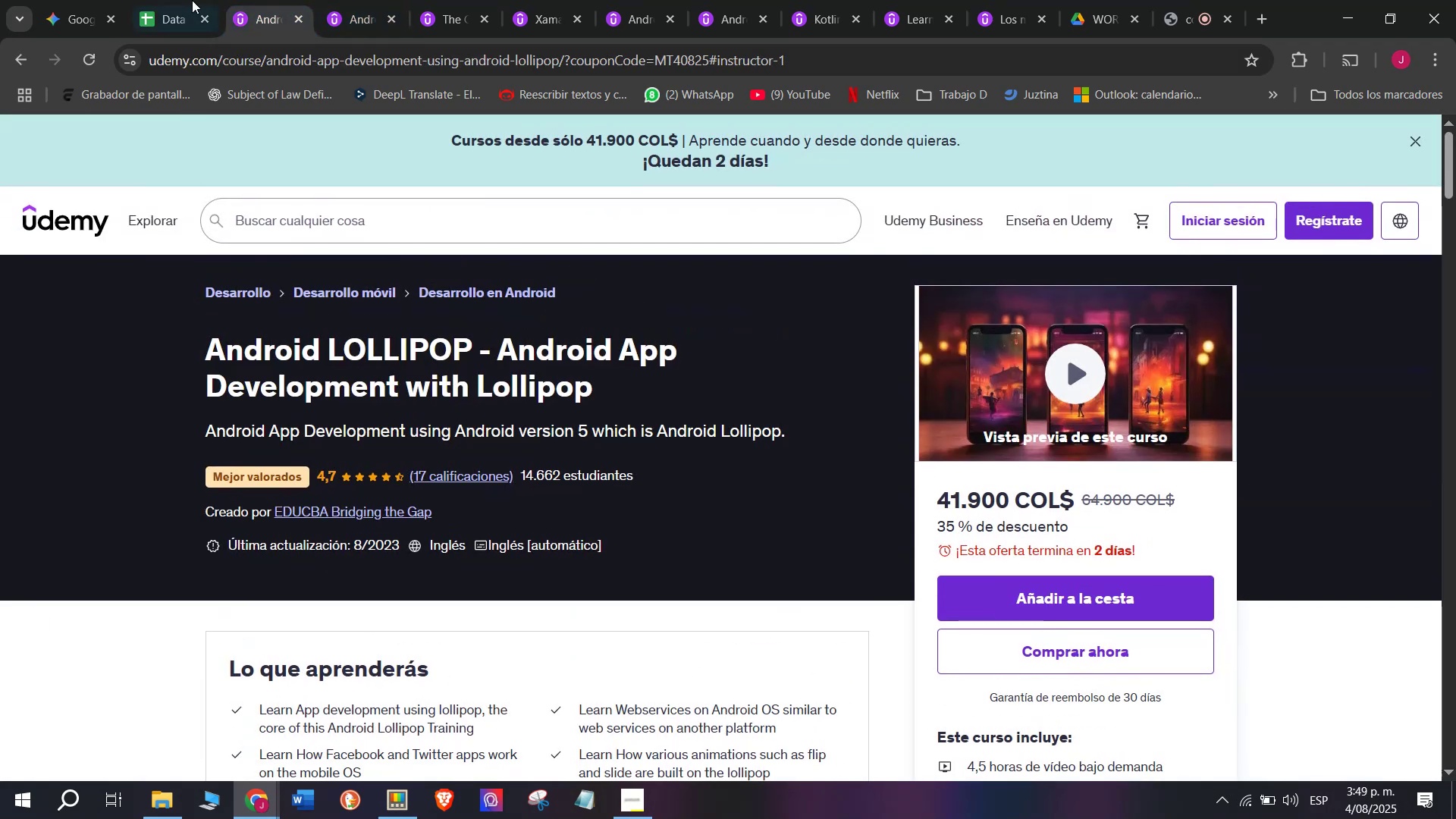 
left_click([194, 0])
 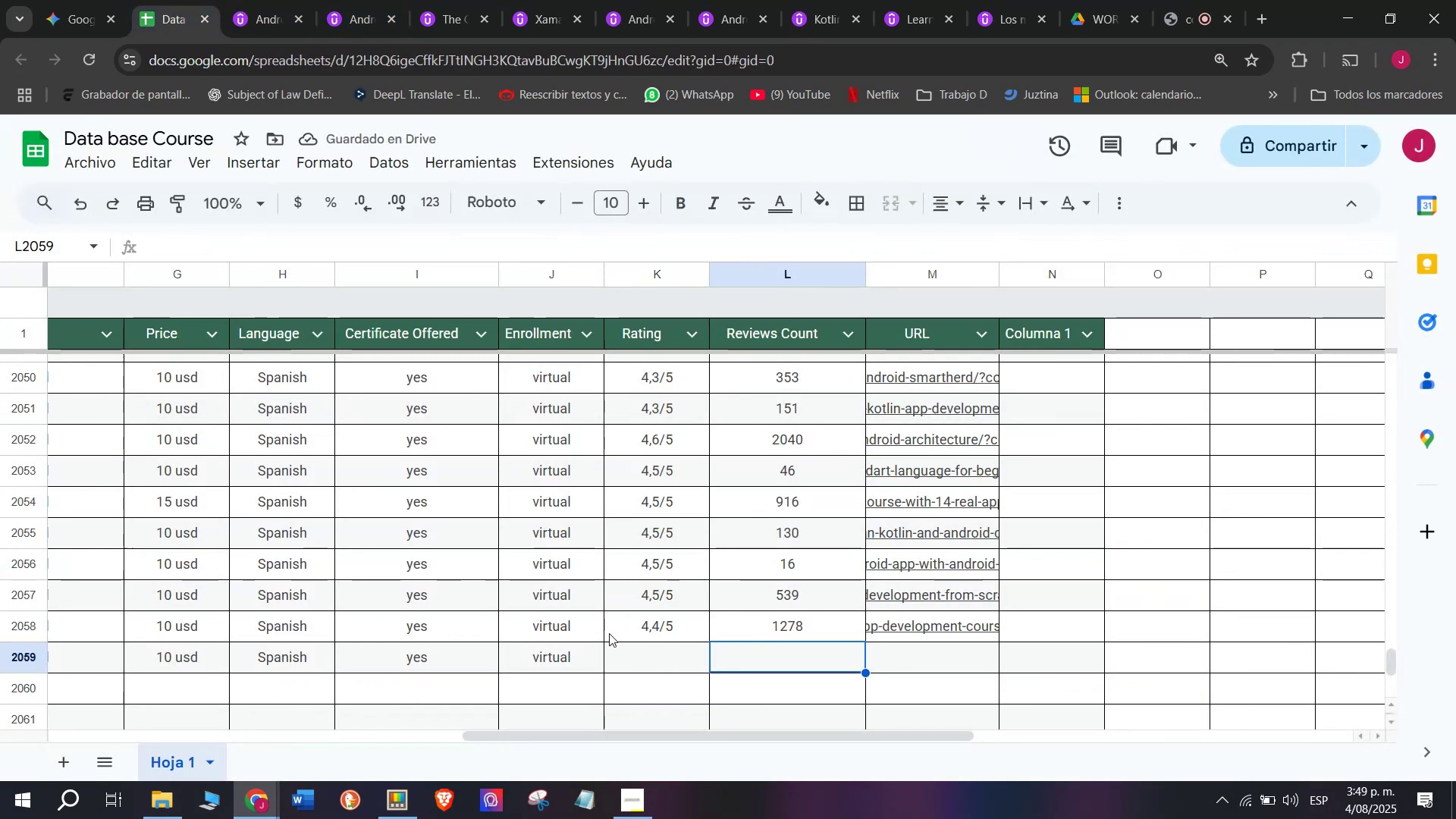 
left_click([639, 626])
 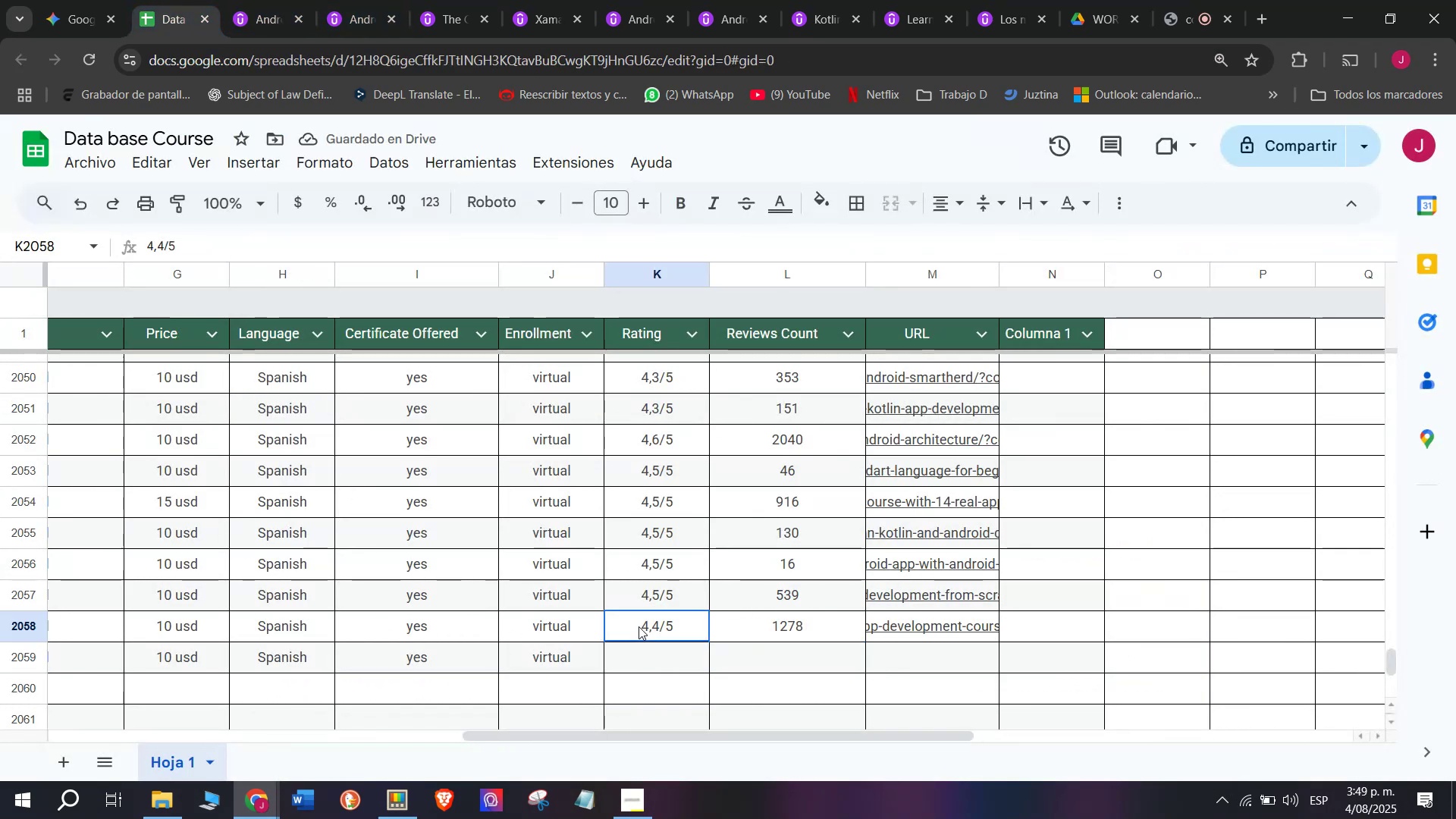 
key(Break)
 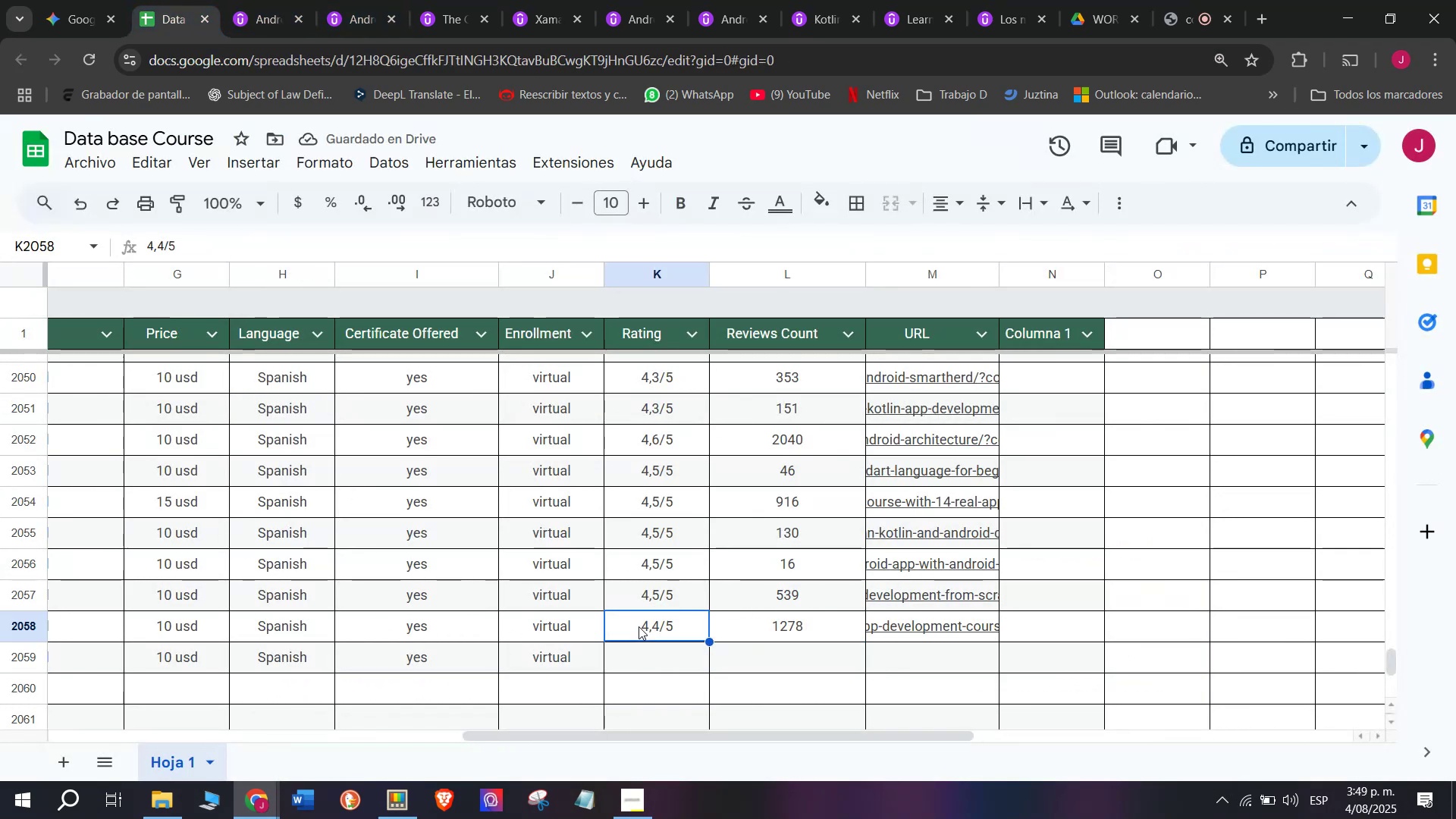 
key(Control+ControlLeft)
 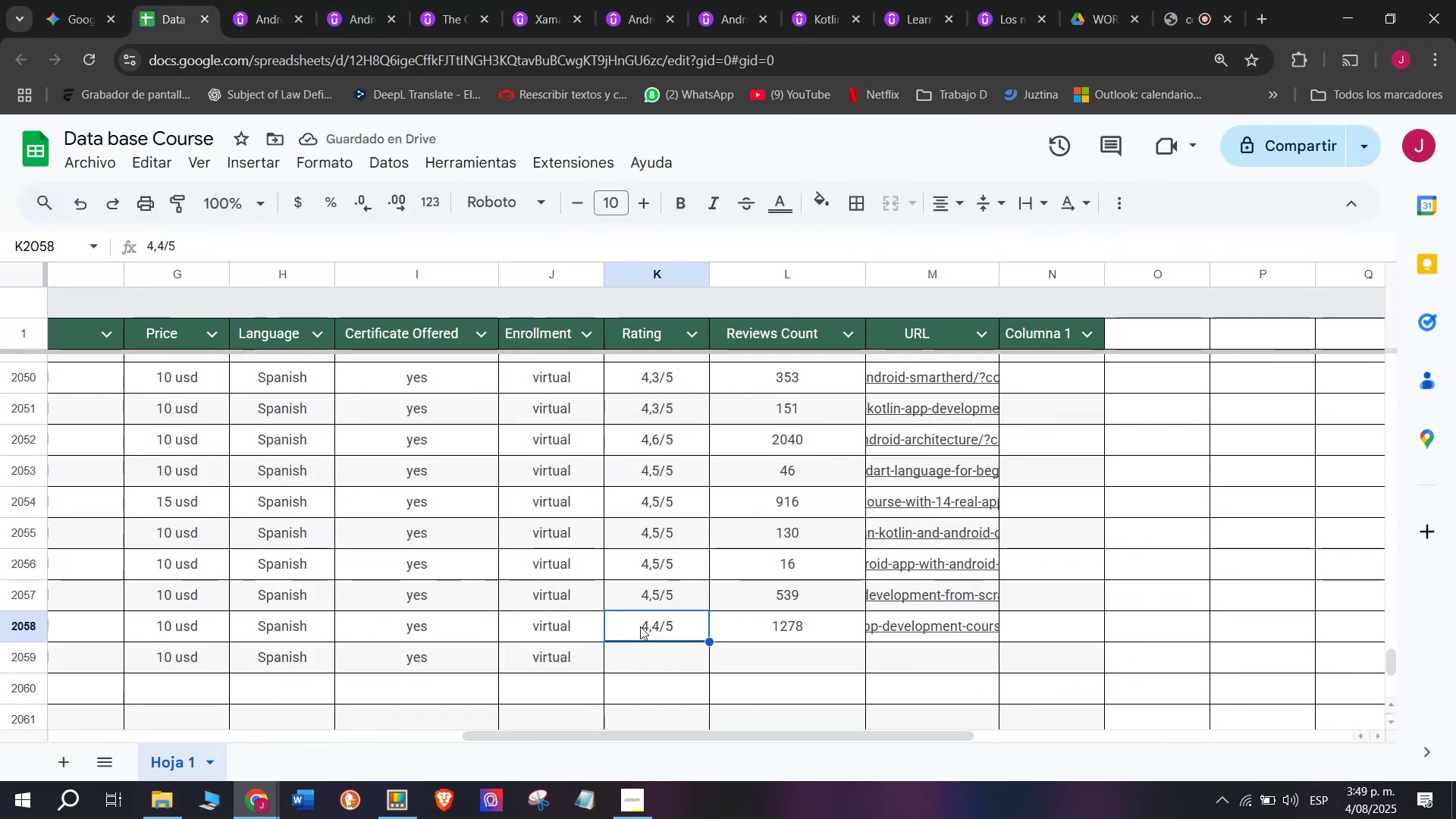 
key(Control+C)
 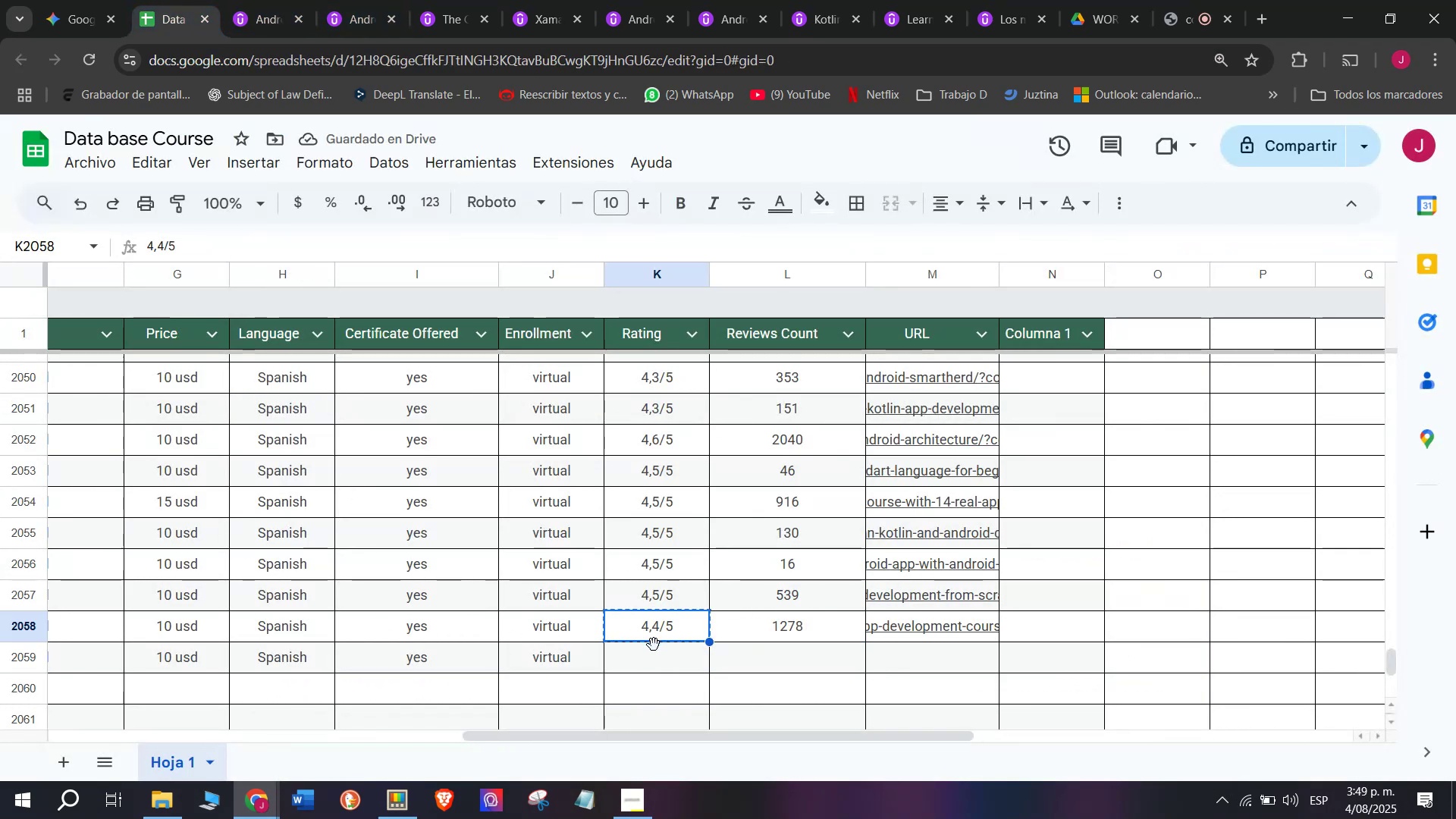 
double_click([654, 645])
 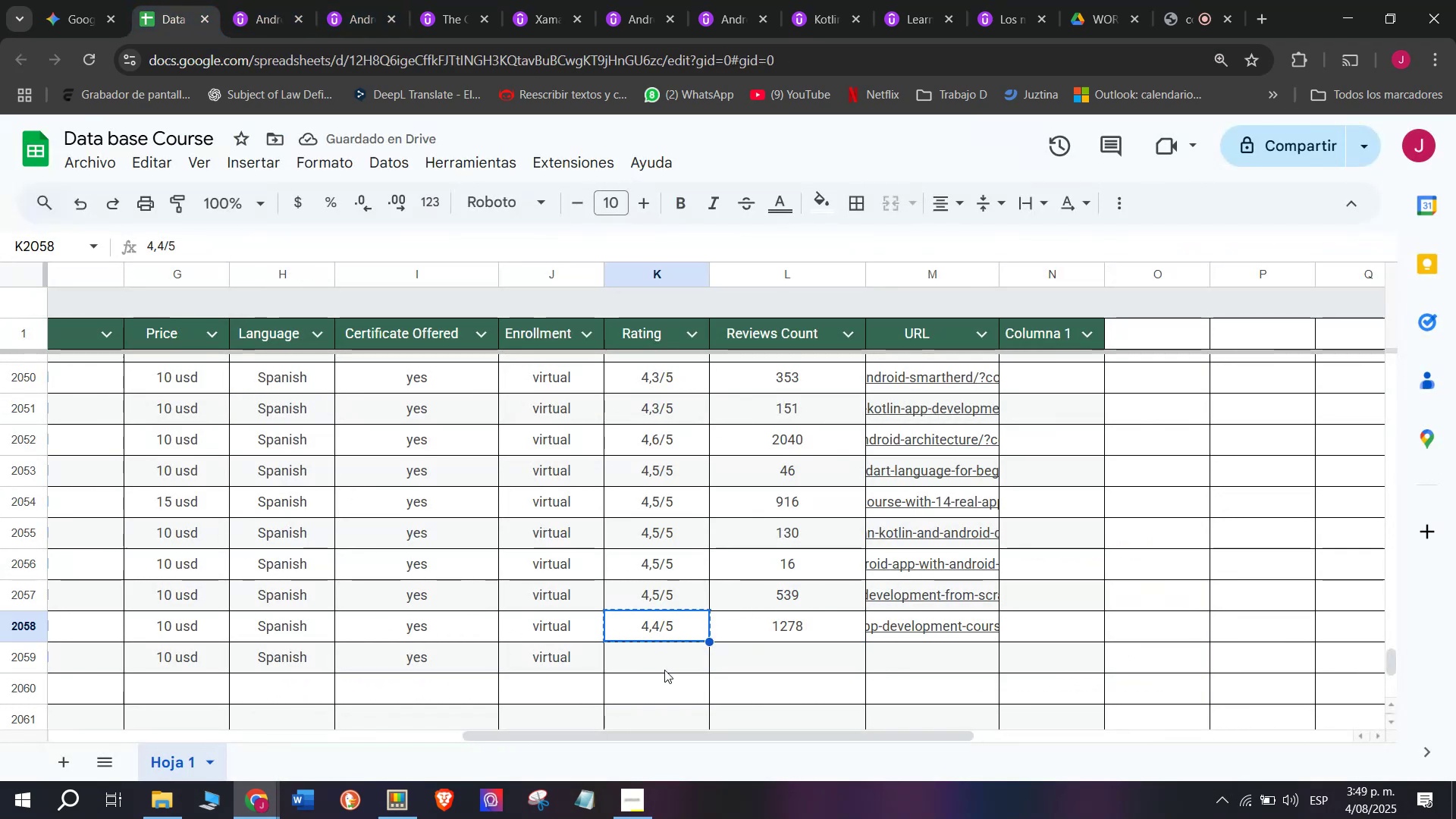 
key(Control+ControlLeft)
 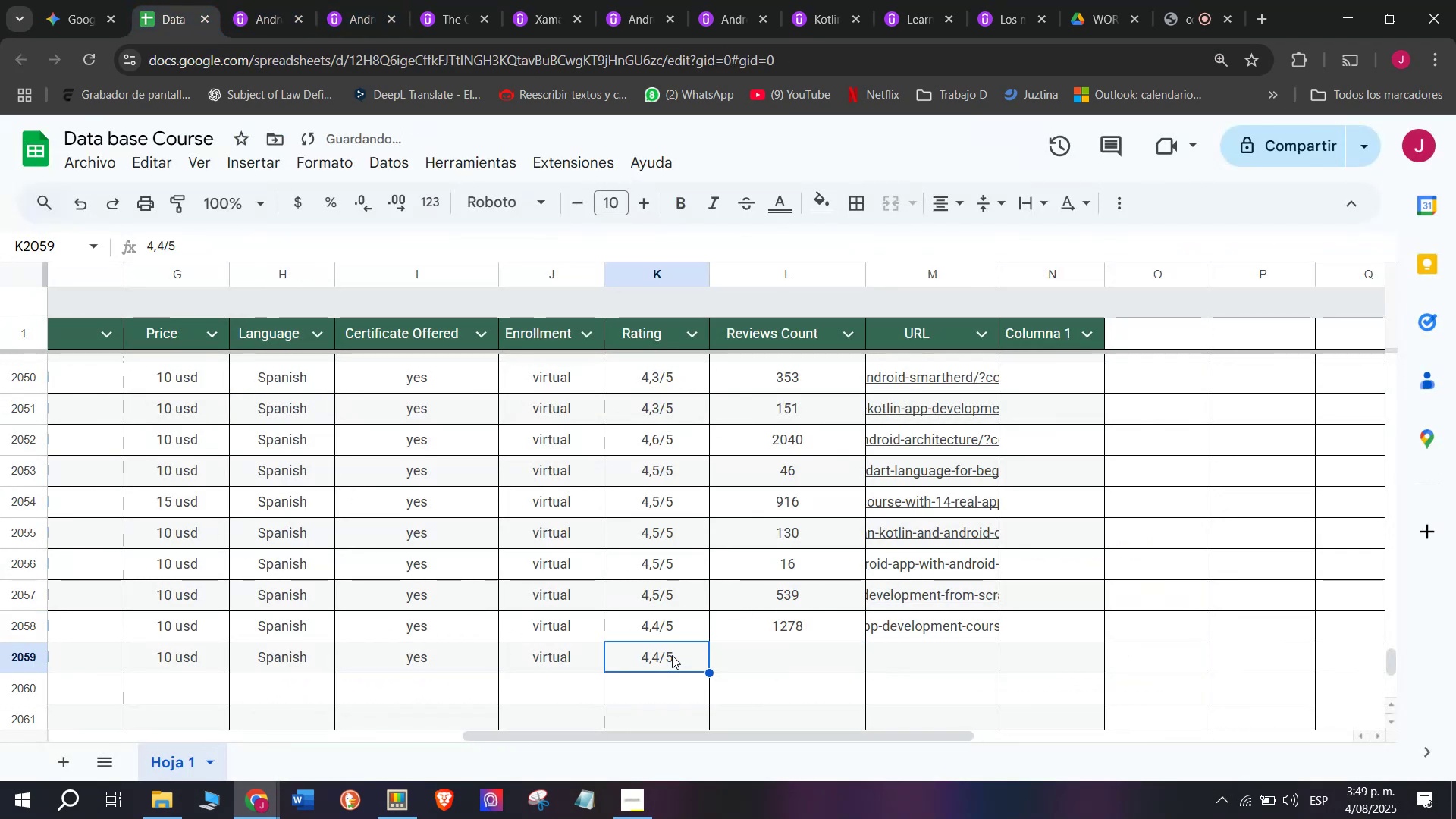 
key(Z)
 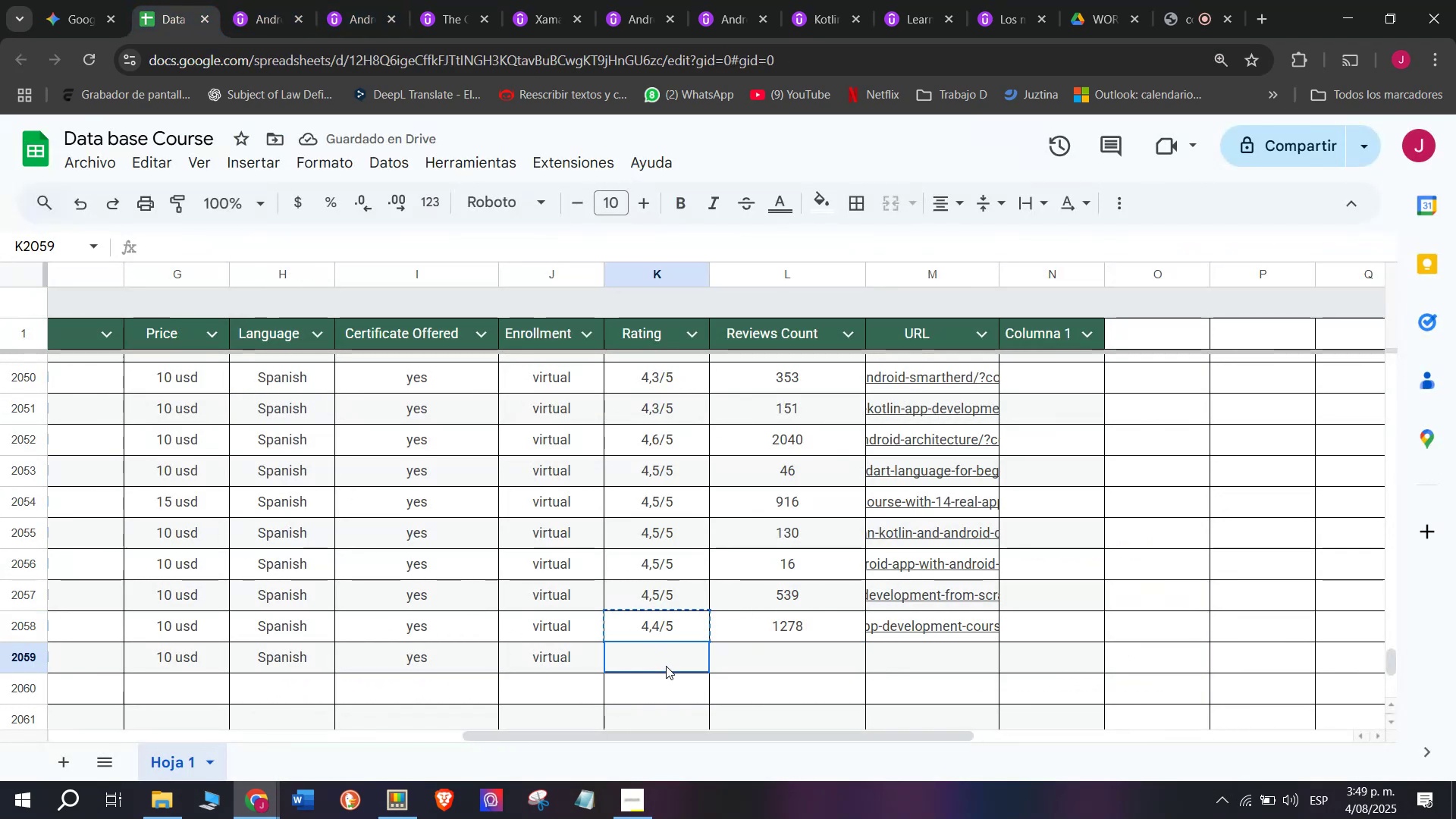 
key(Control+V)
 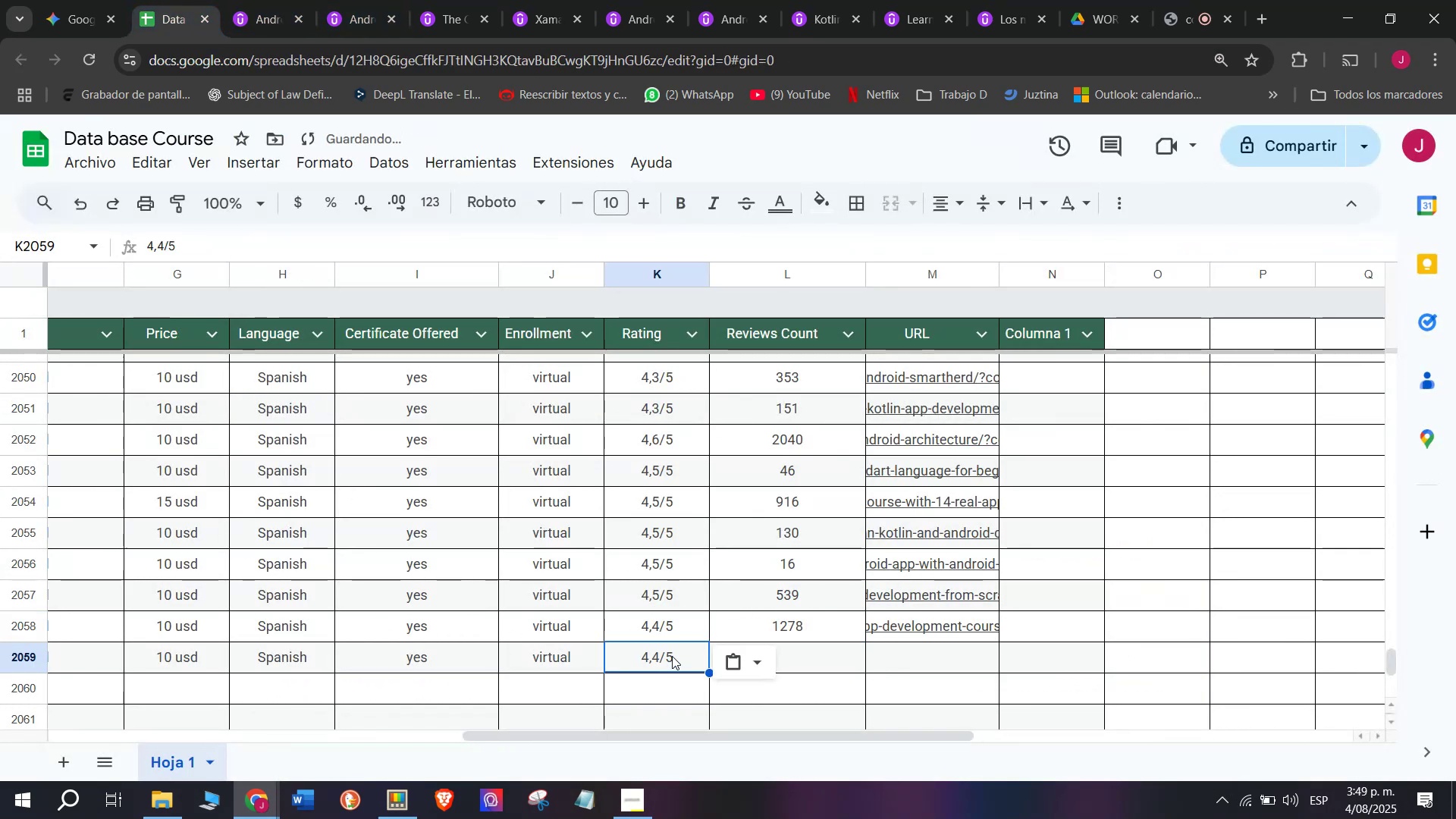 
double_click([672, 655])
 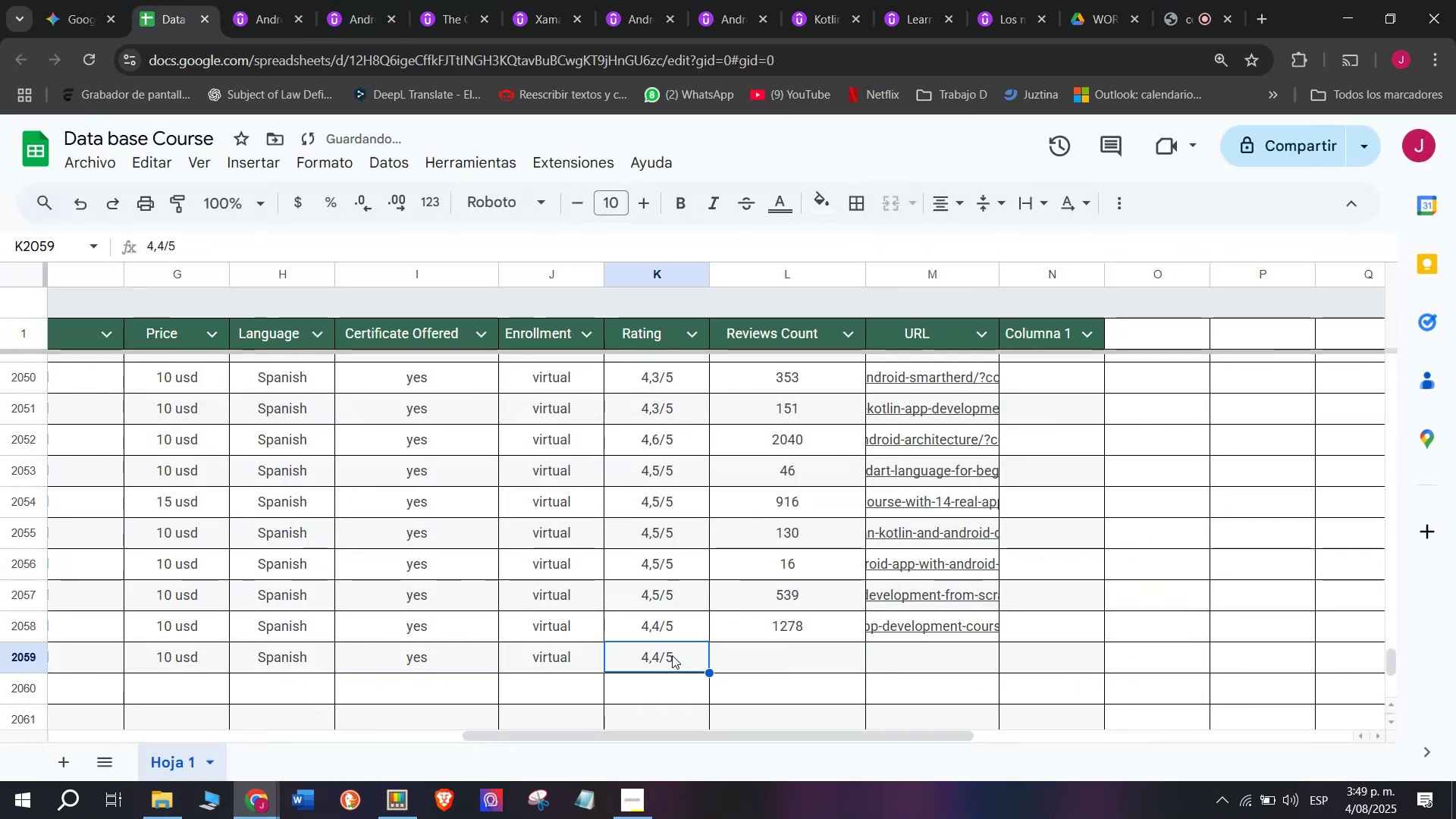 
triple_click([672, 655])
 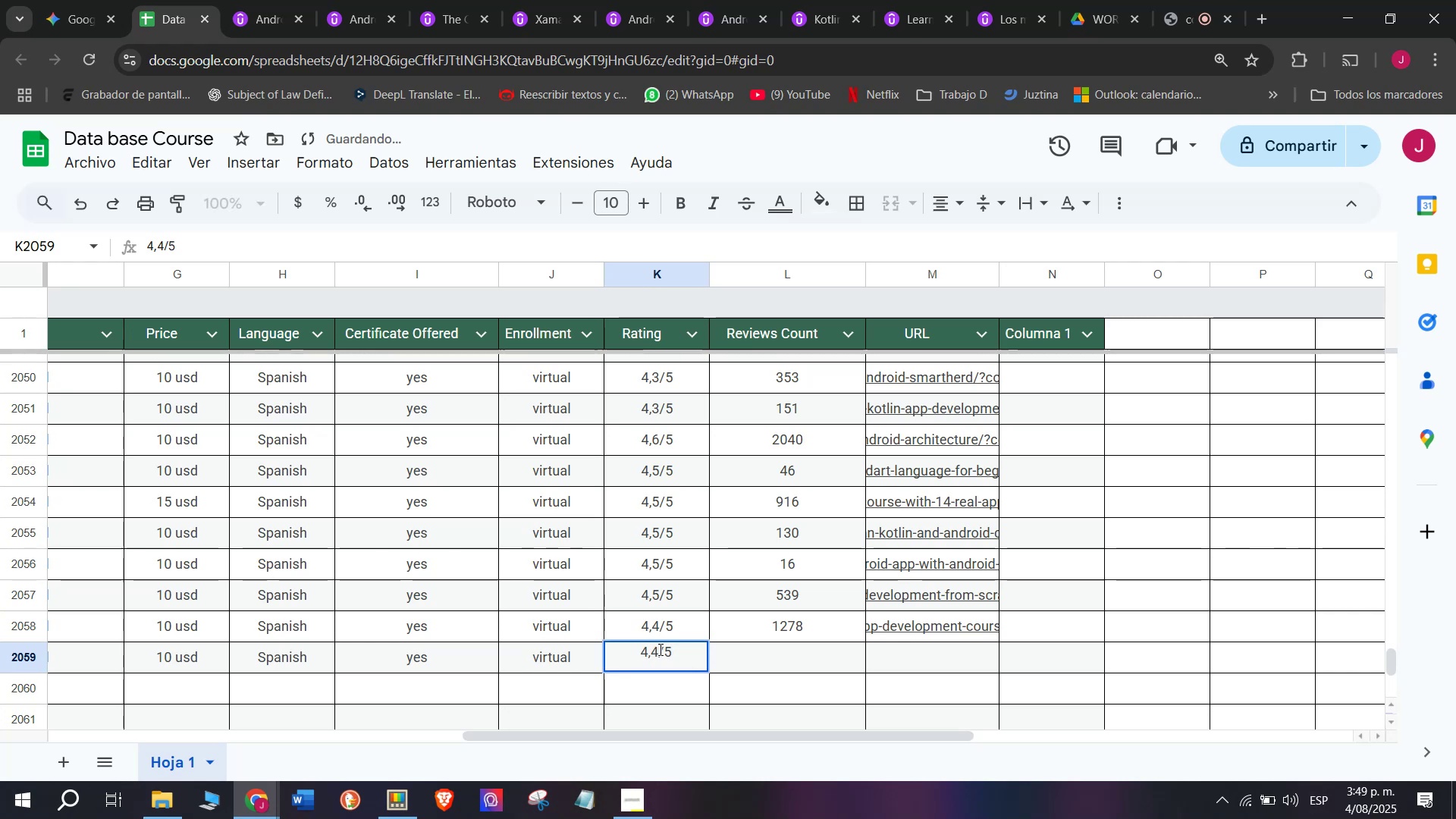 
left_click([661, 650])
 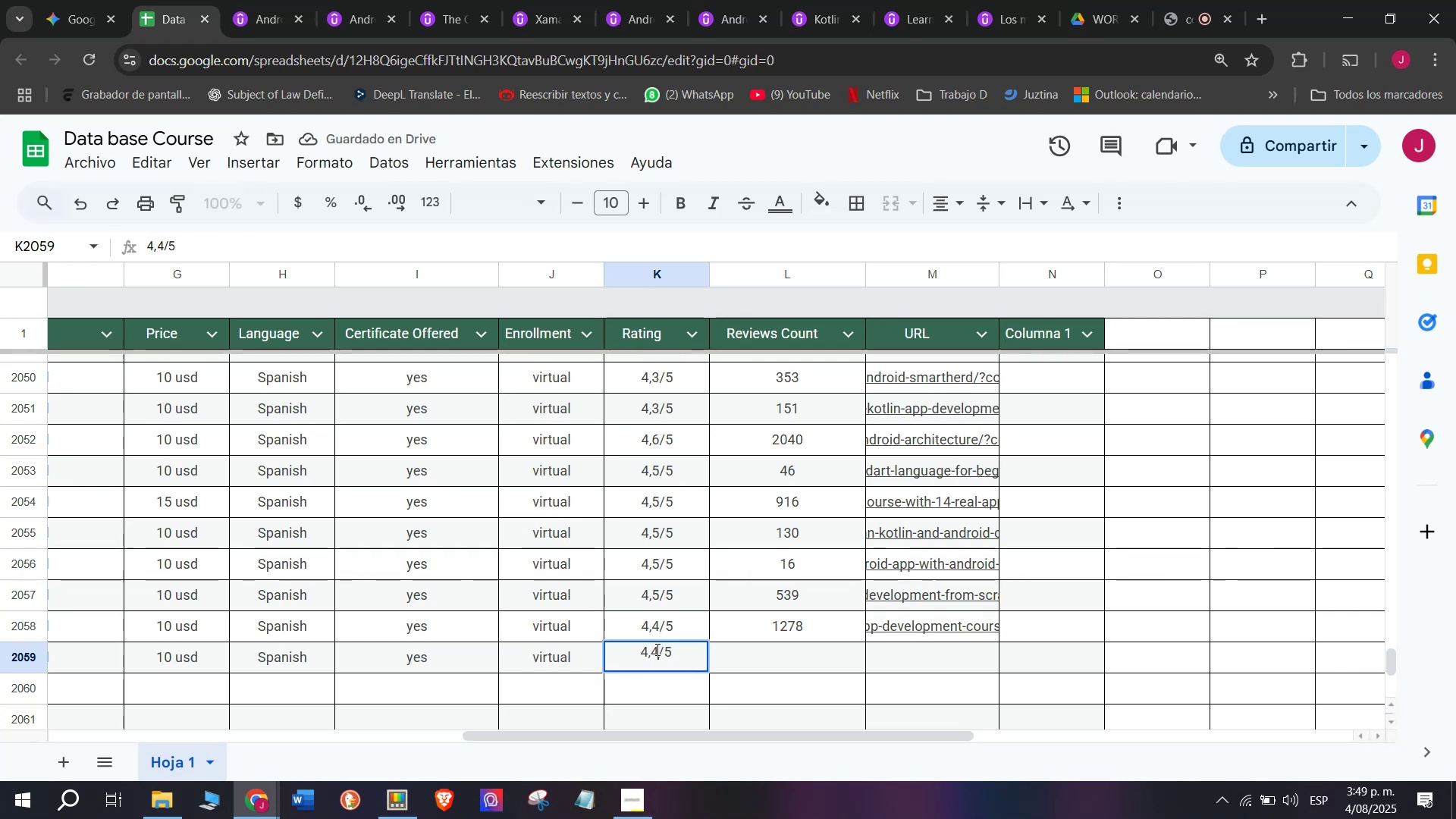 
key(Backspace)
 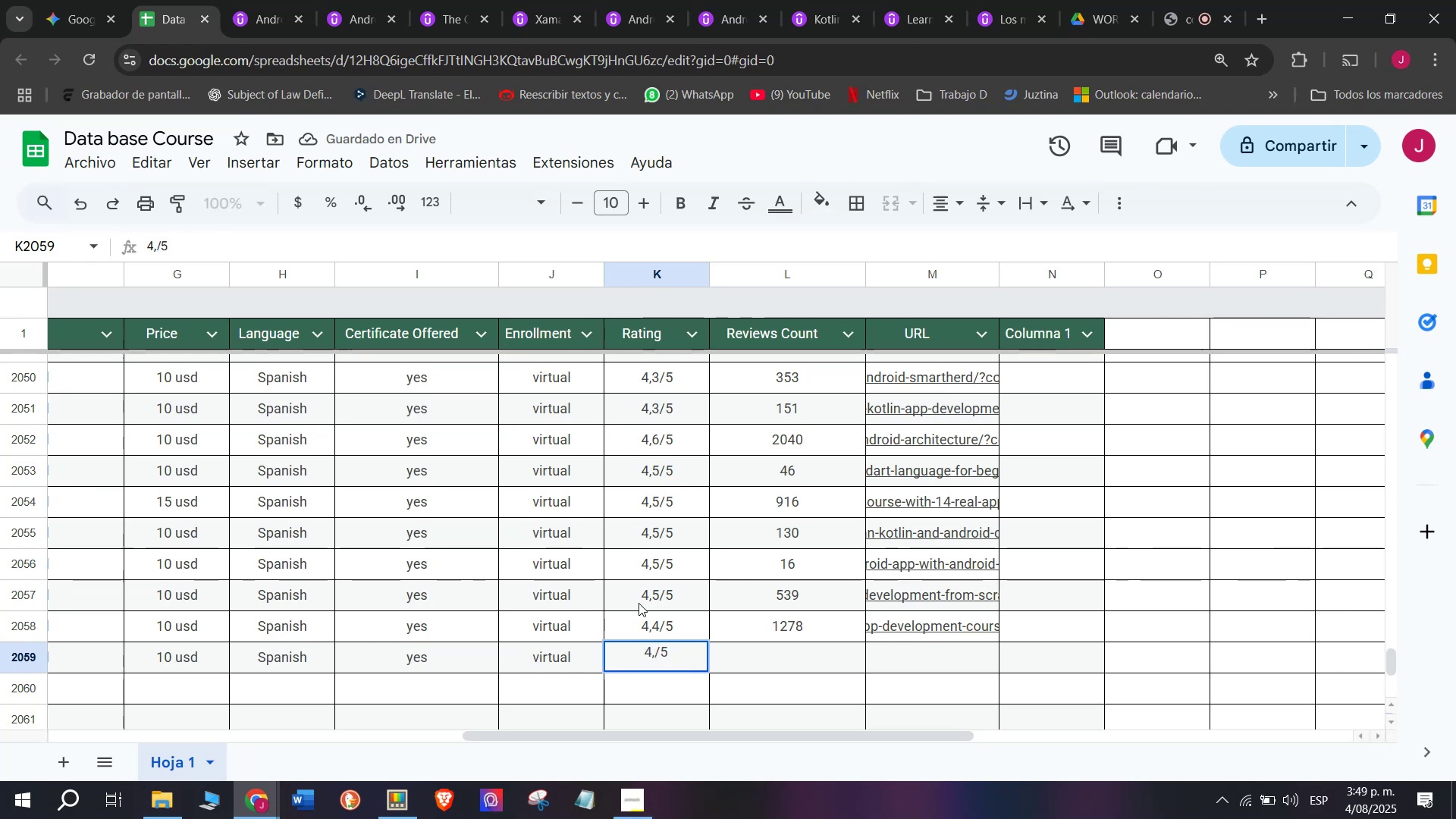 
key(Q)
 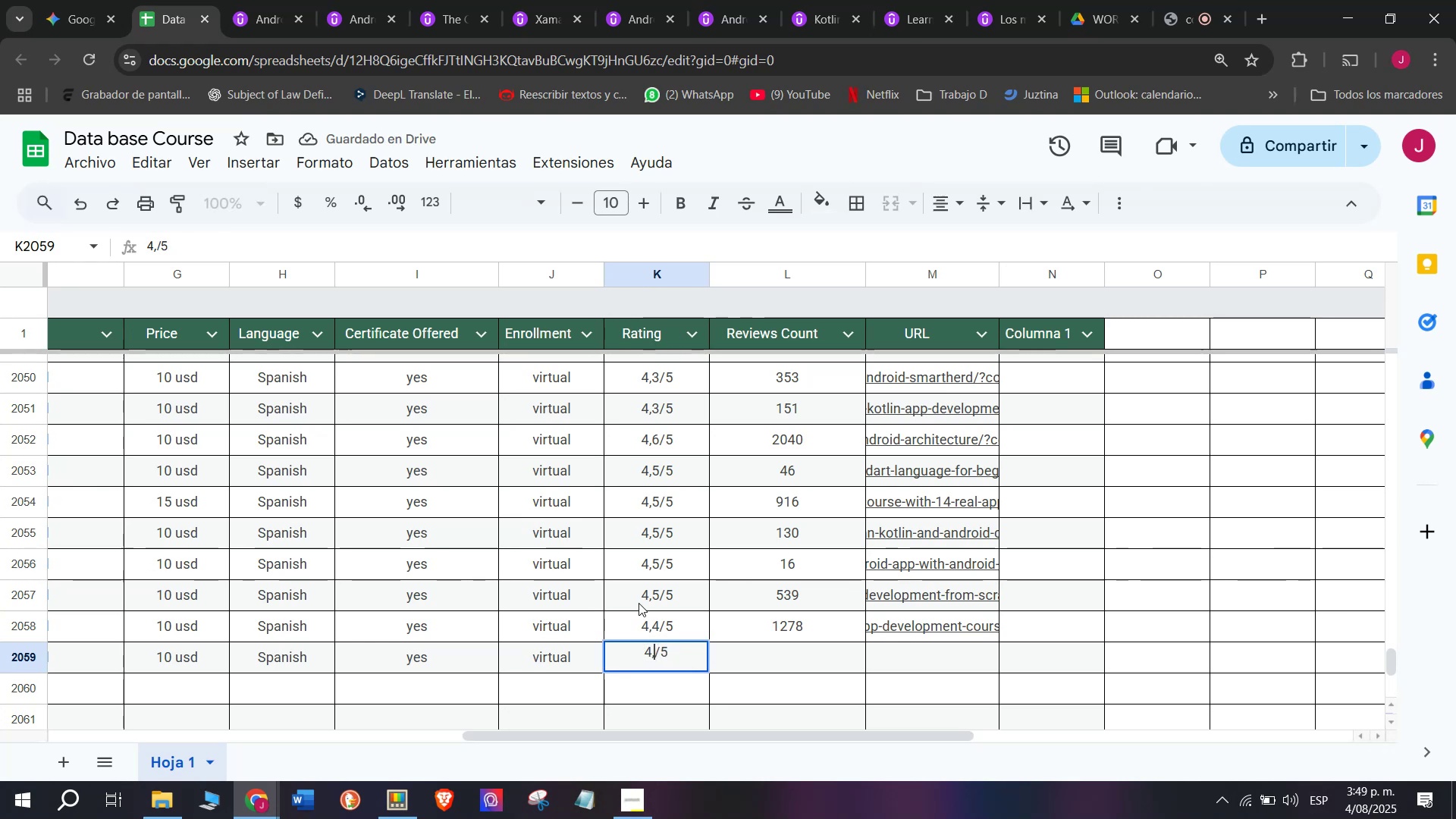 
key(7)
 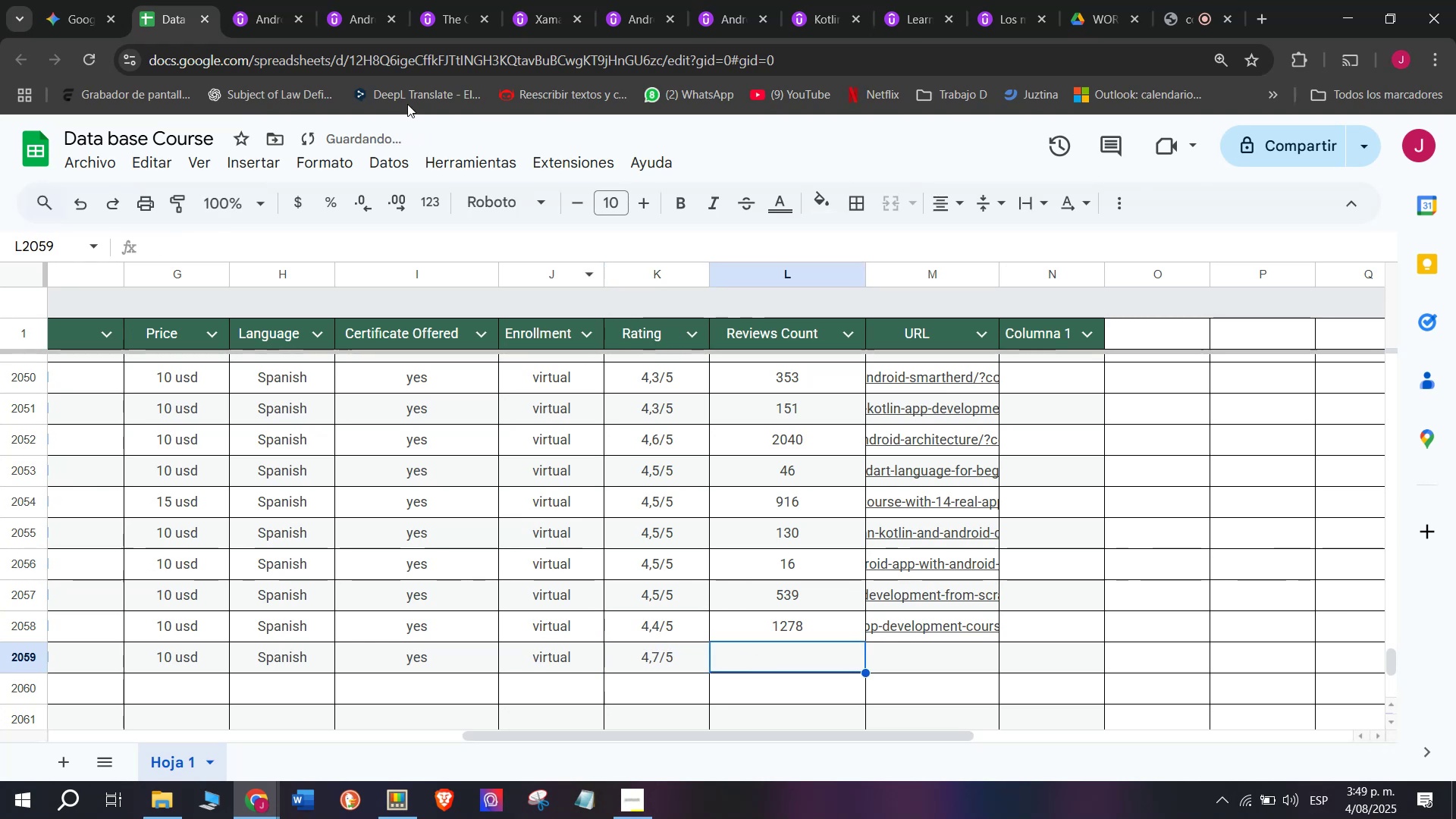 
left_click([264, 0])
 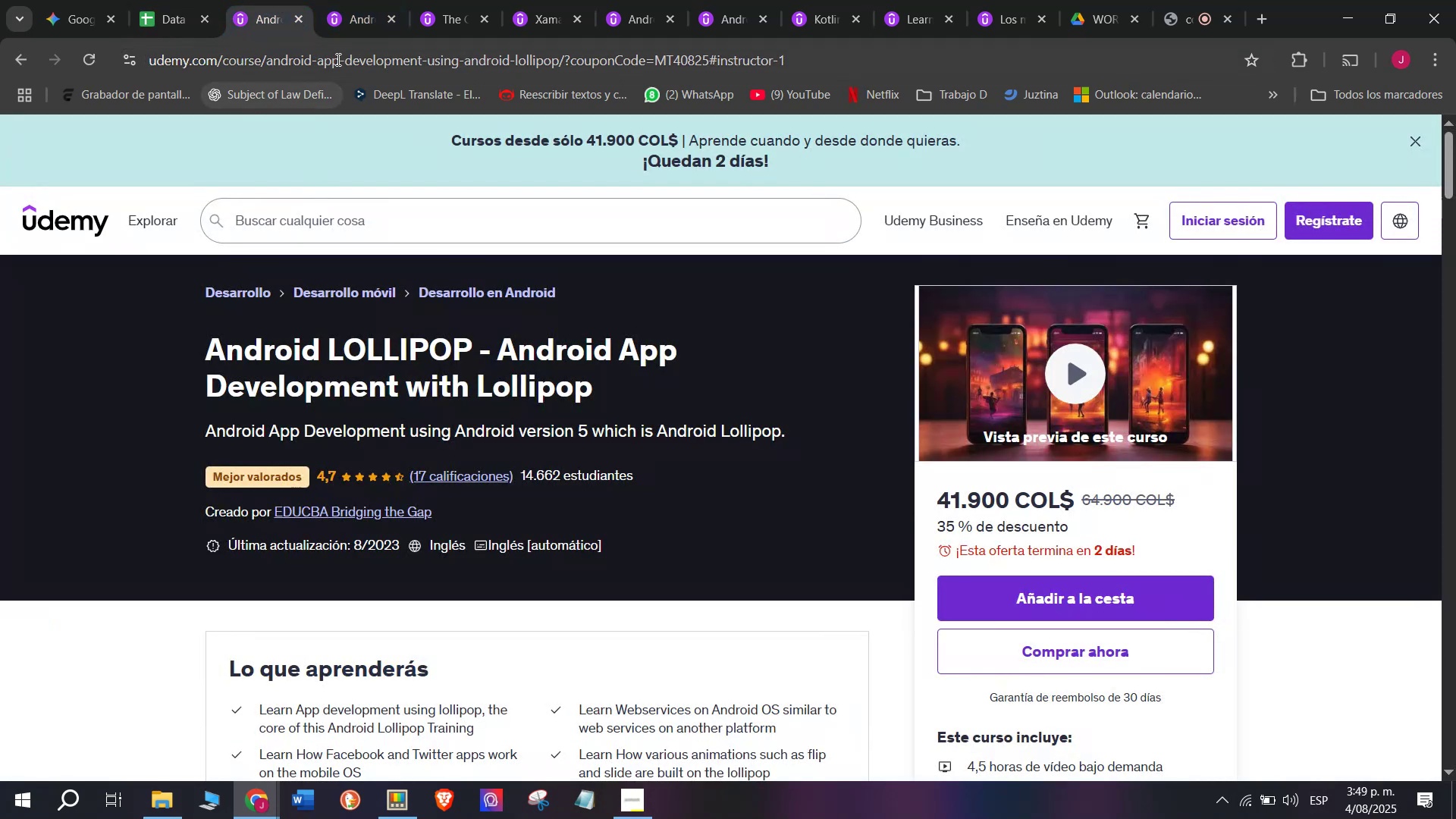 
double_click([337, 59])
 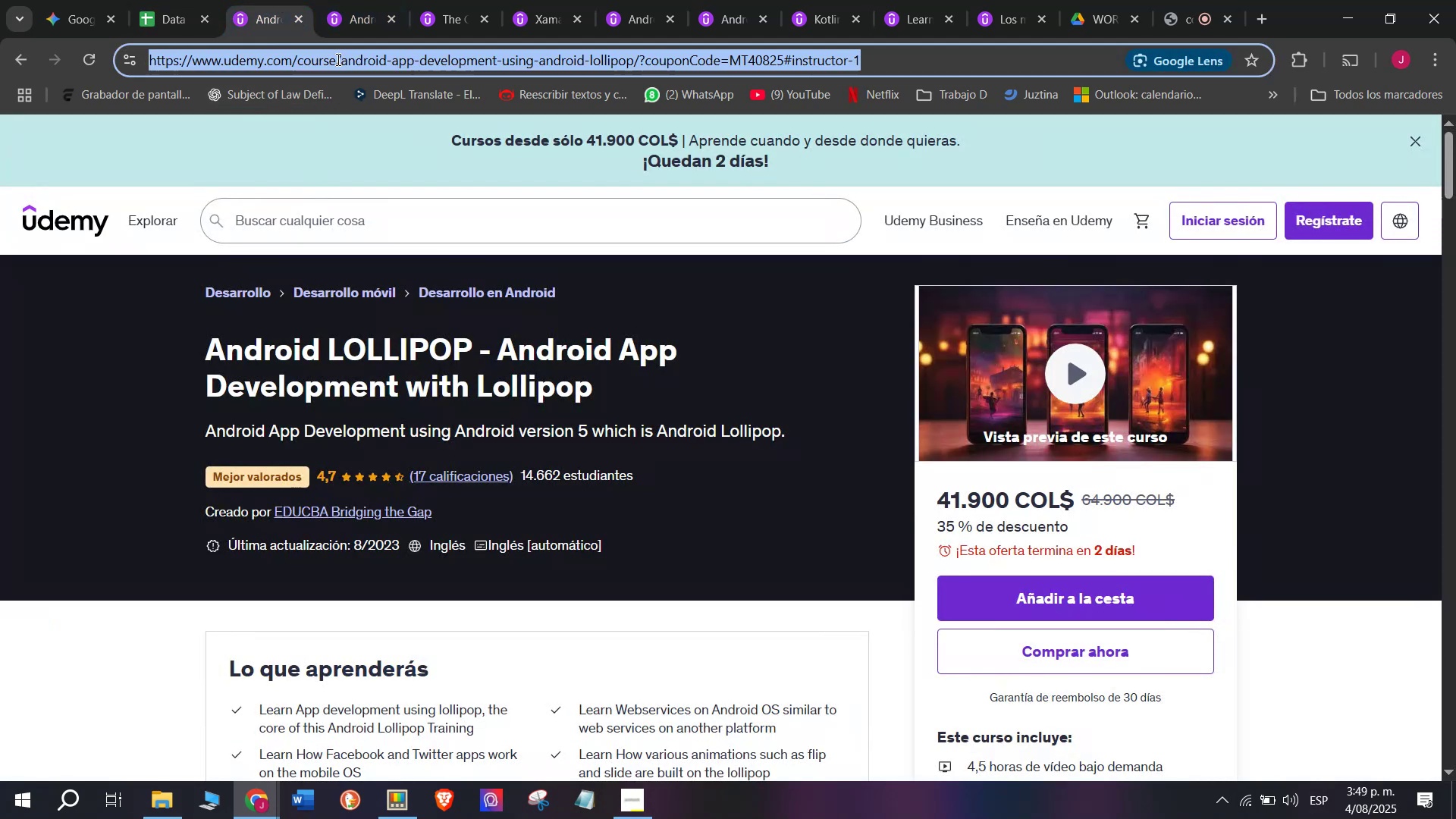 
triple_click([337, 59])
 